 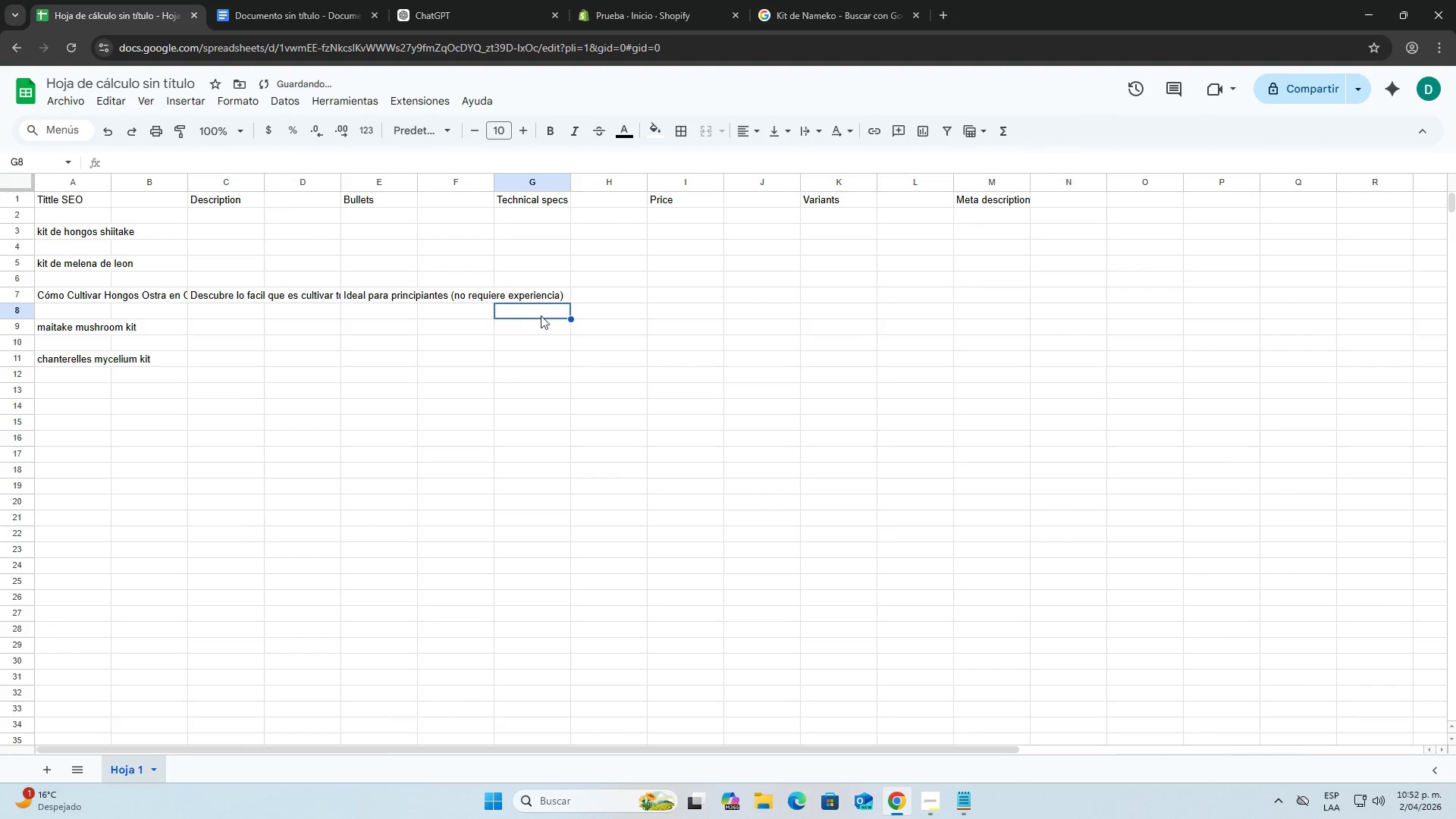 
left_click([382, 302])
 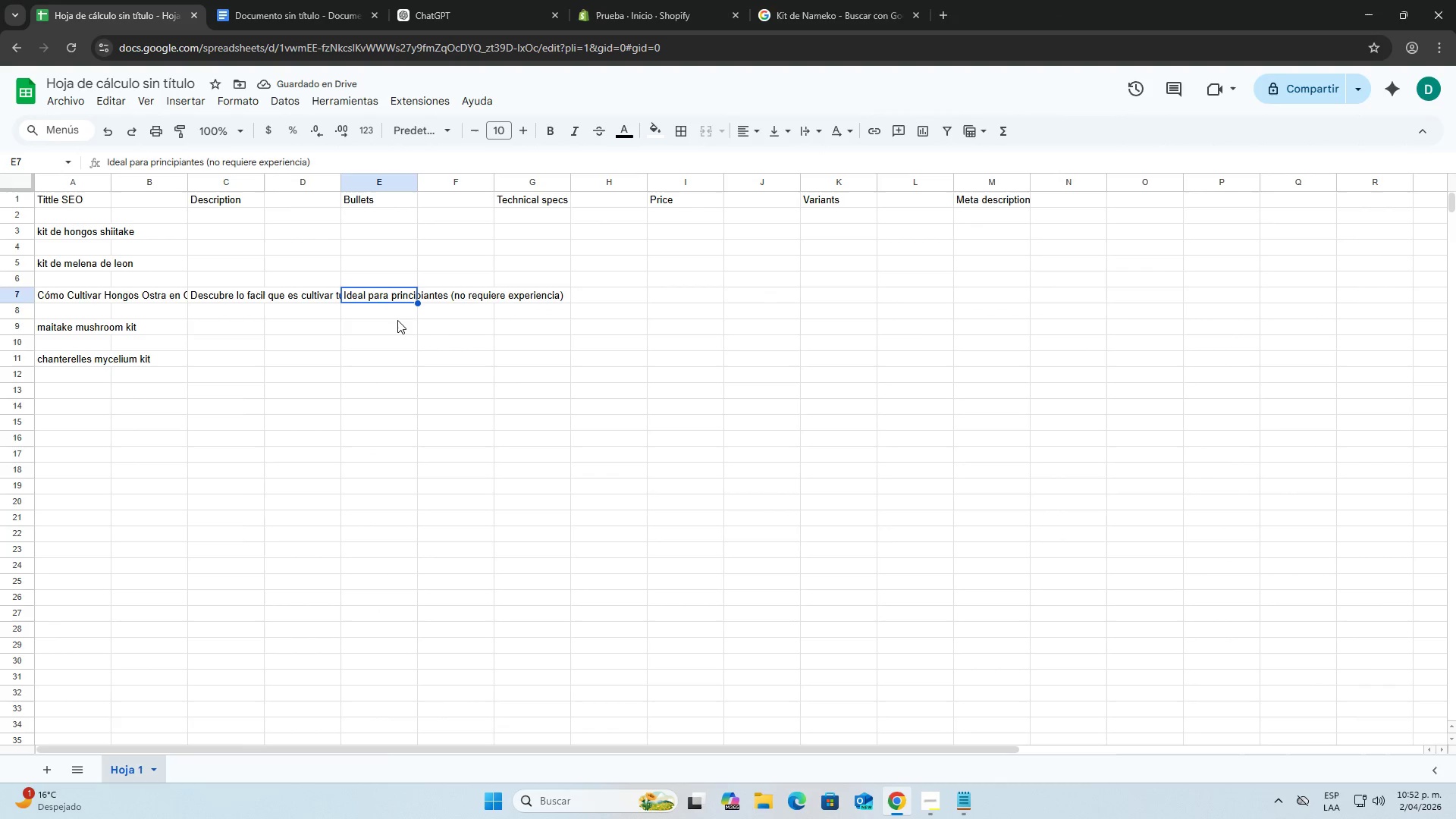 
left_click([384, 312])
 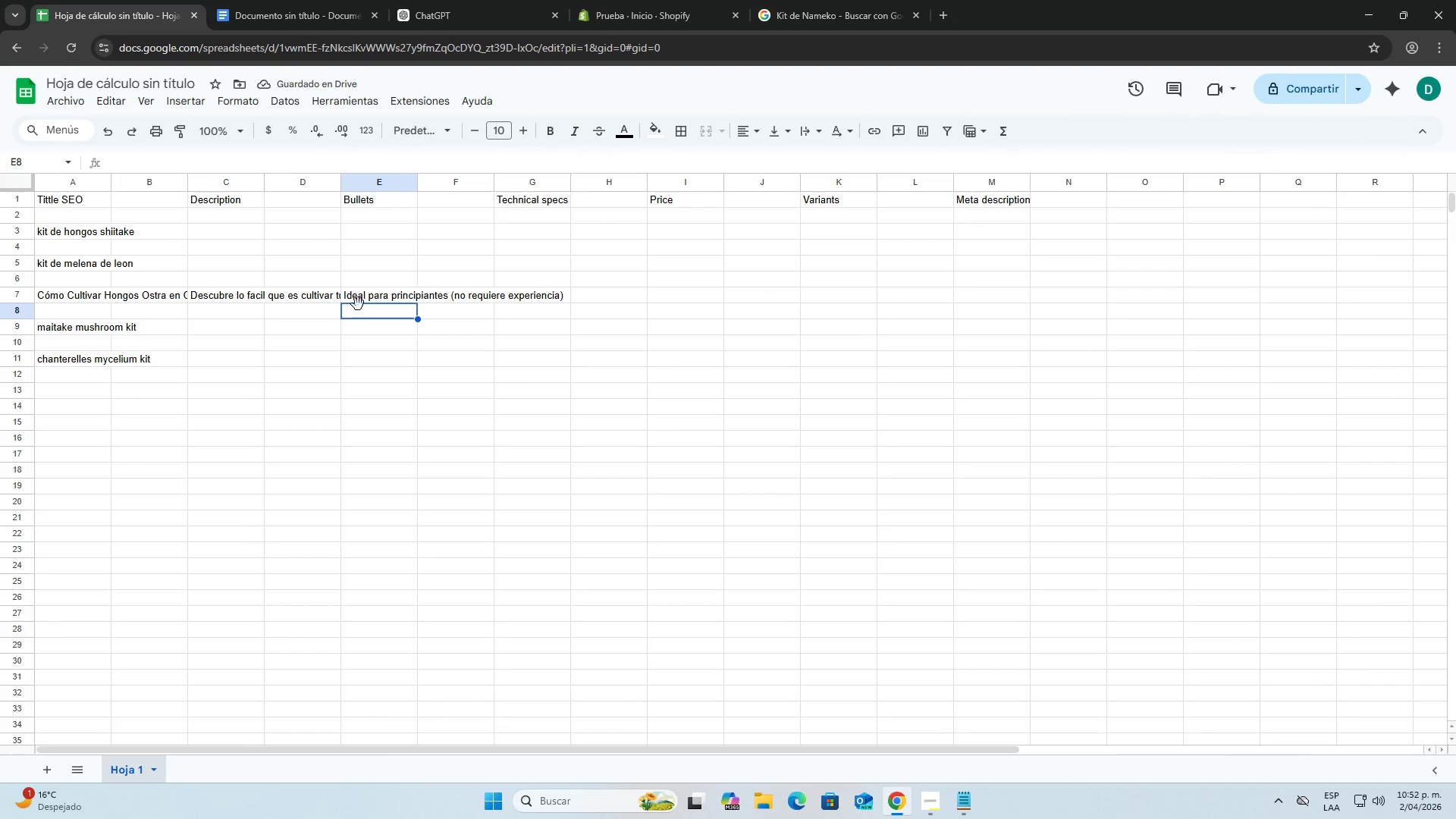 
left_click([349, 299])
 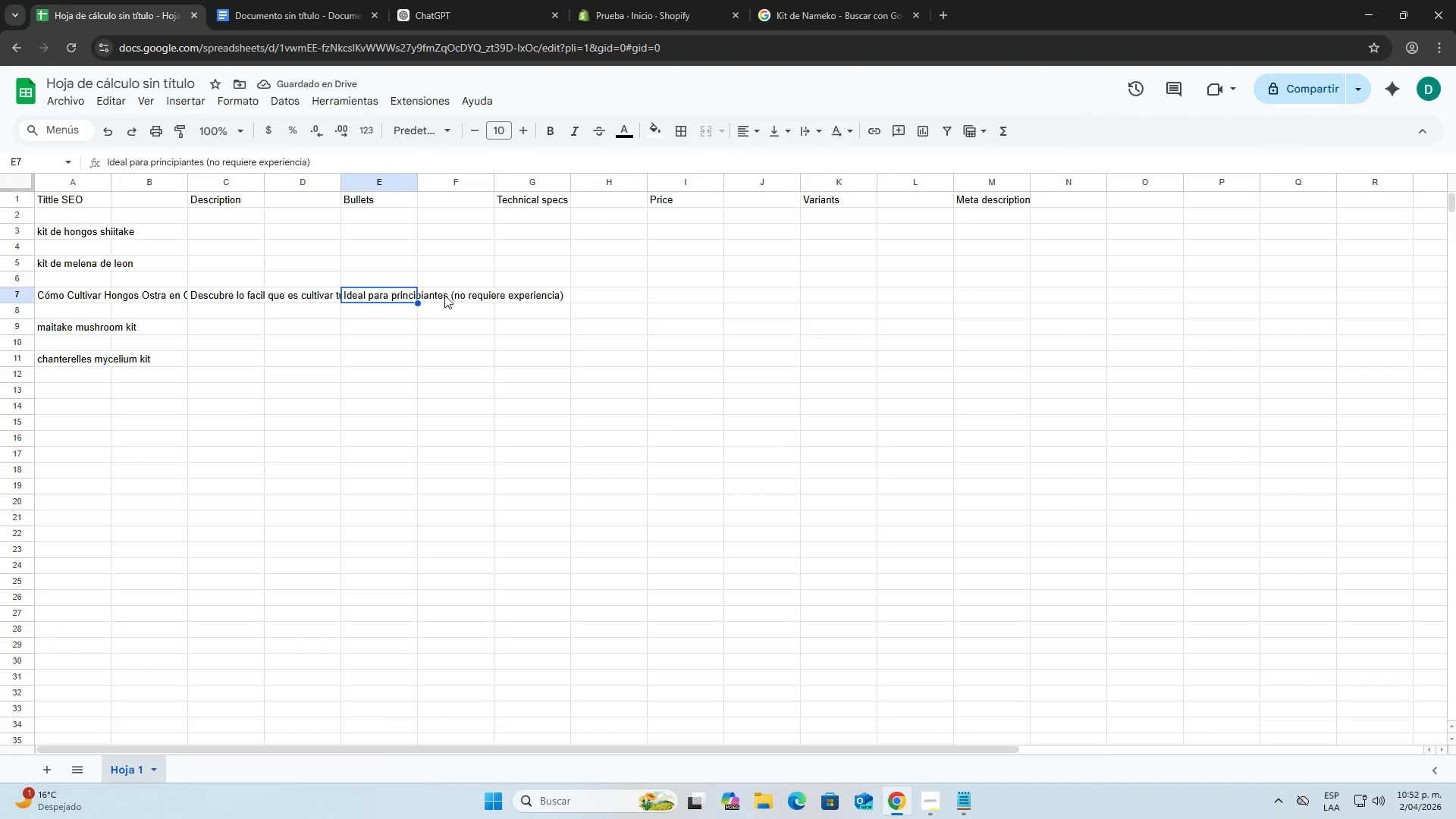 
left_click([448, 293])
 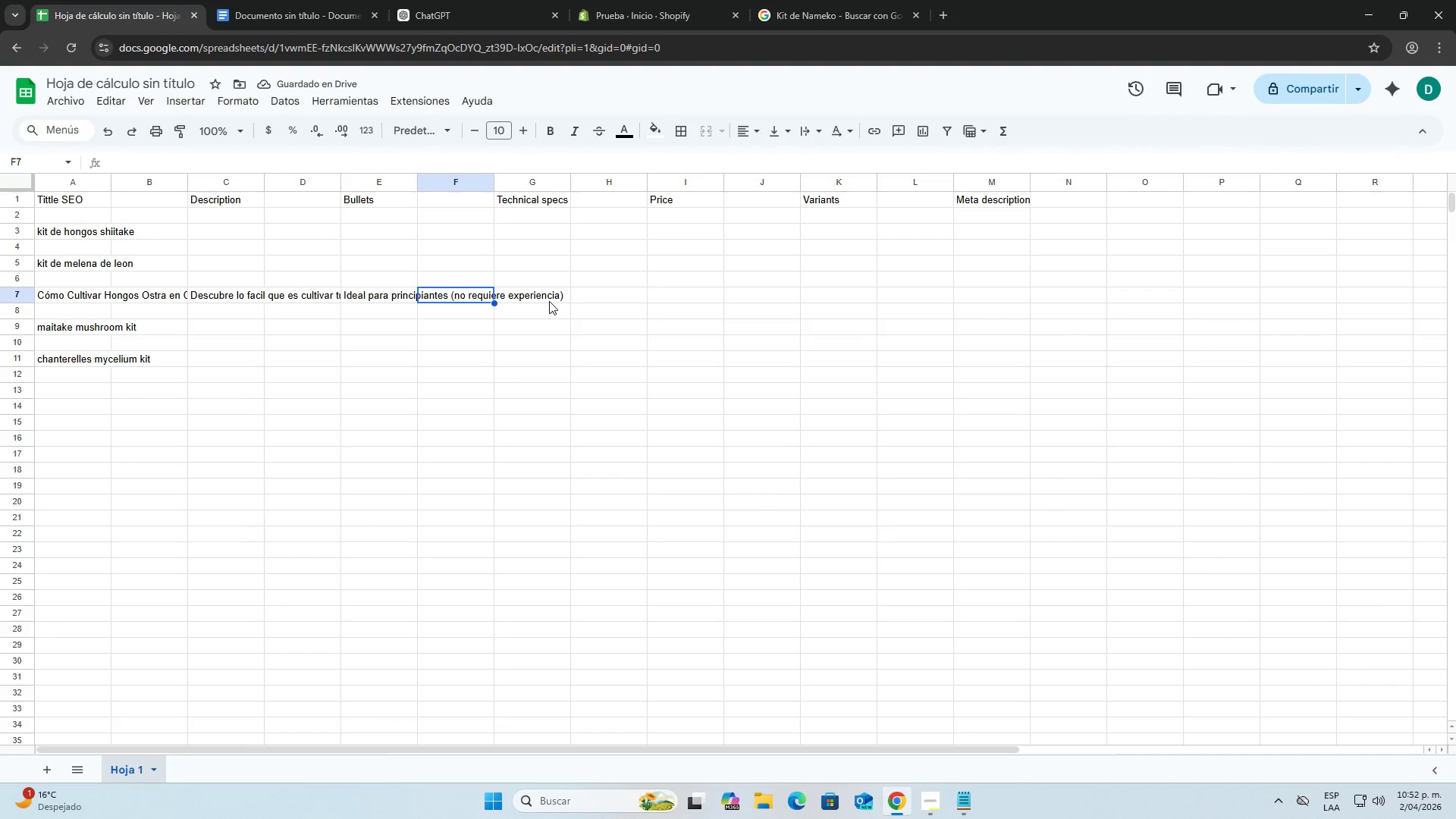 
left_click([549, 301])
 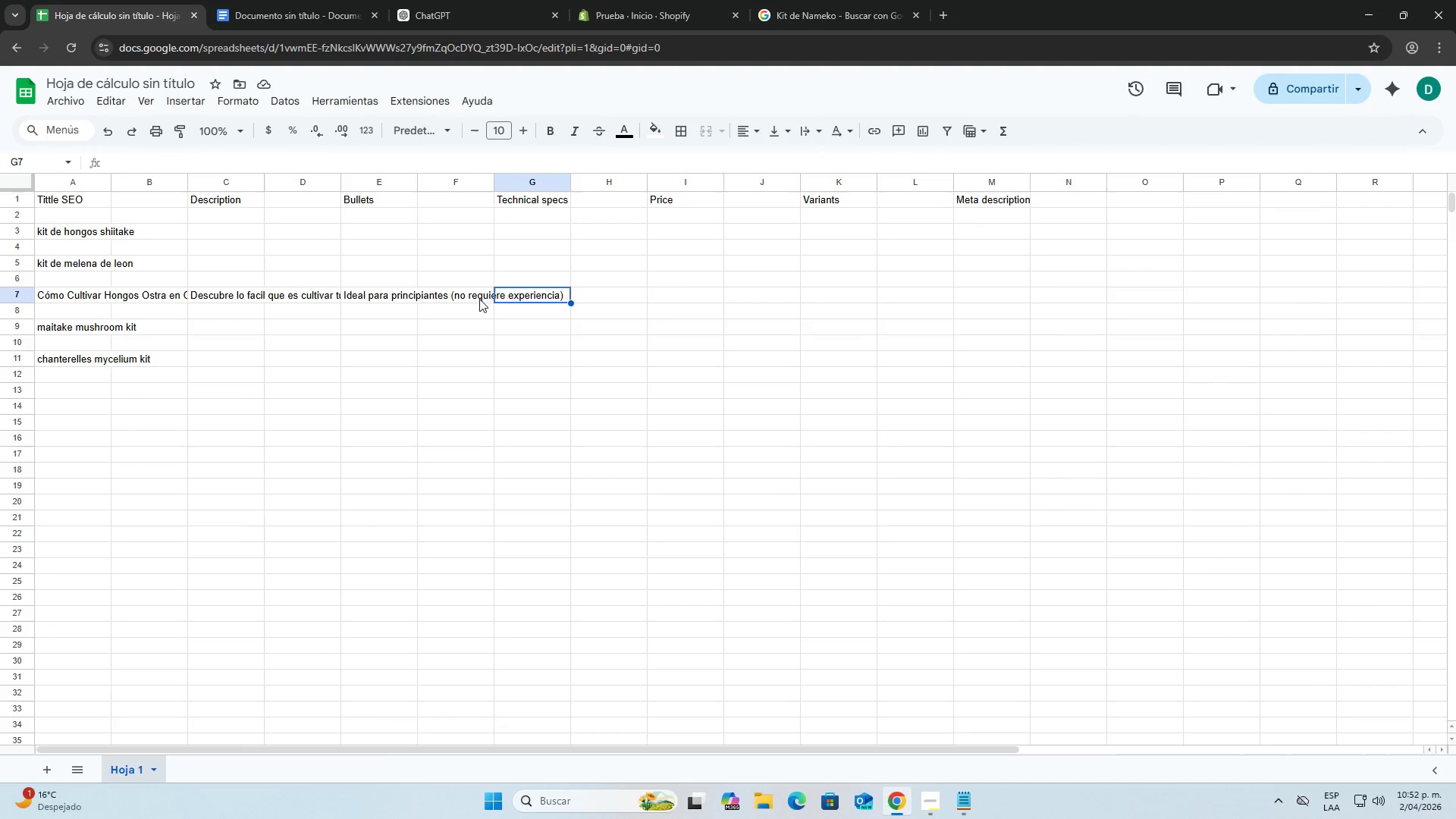 
left_click([479, 299])
 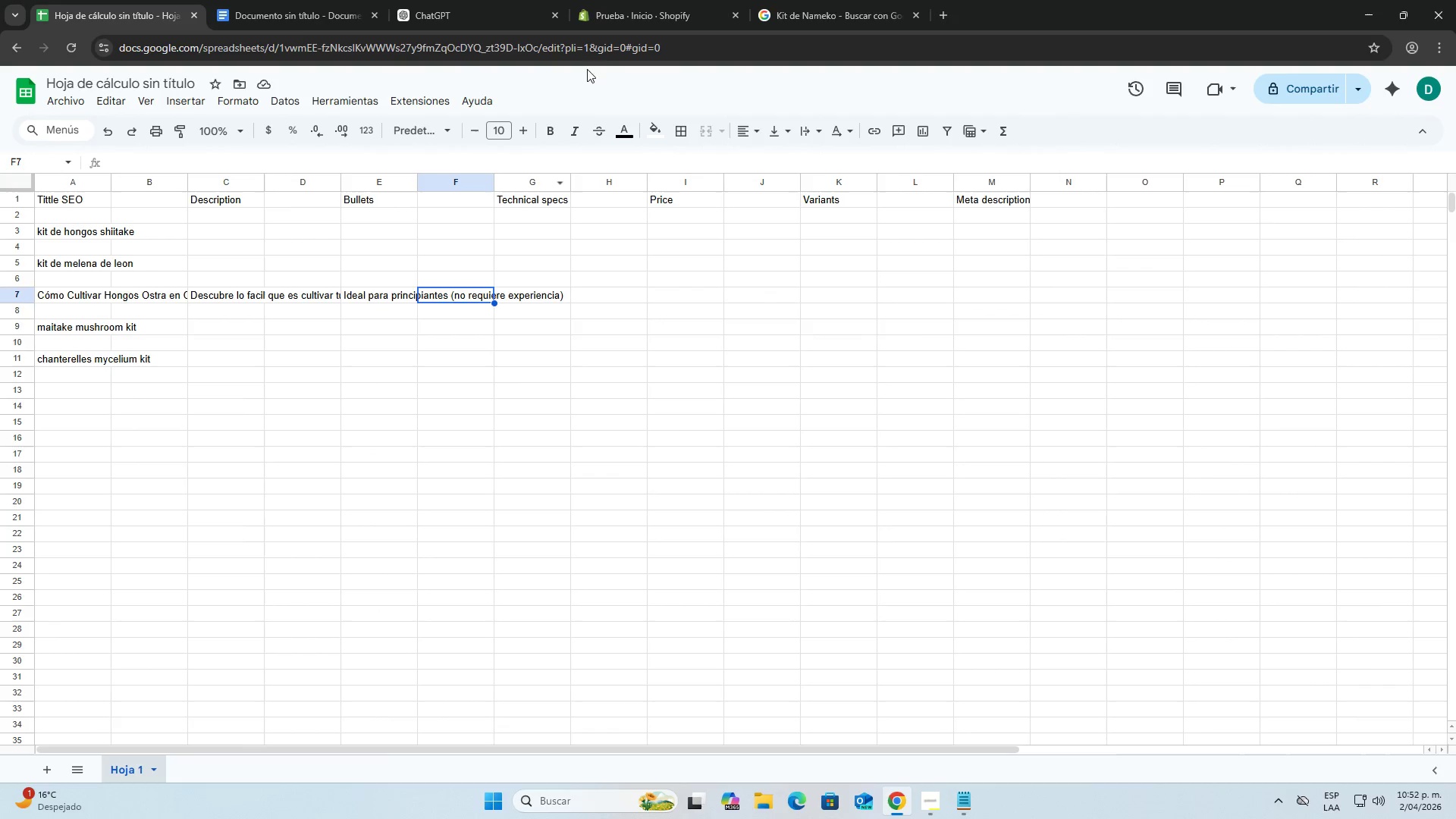 
left_click([653, 0])
 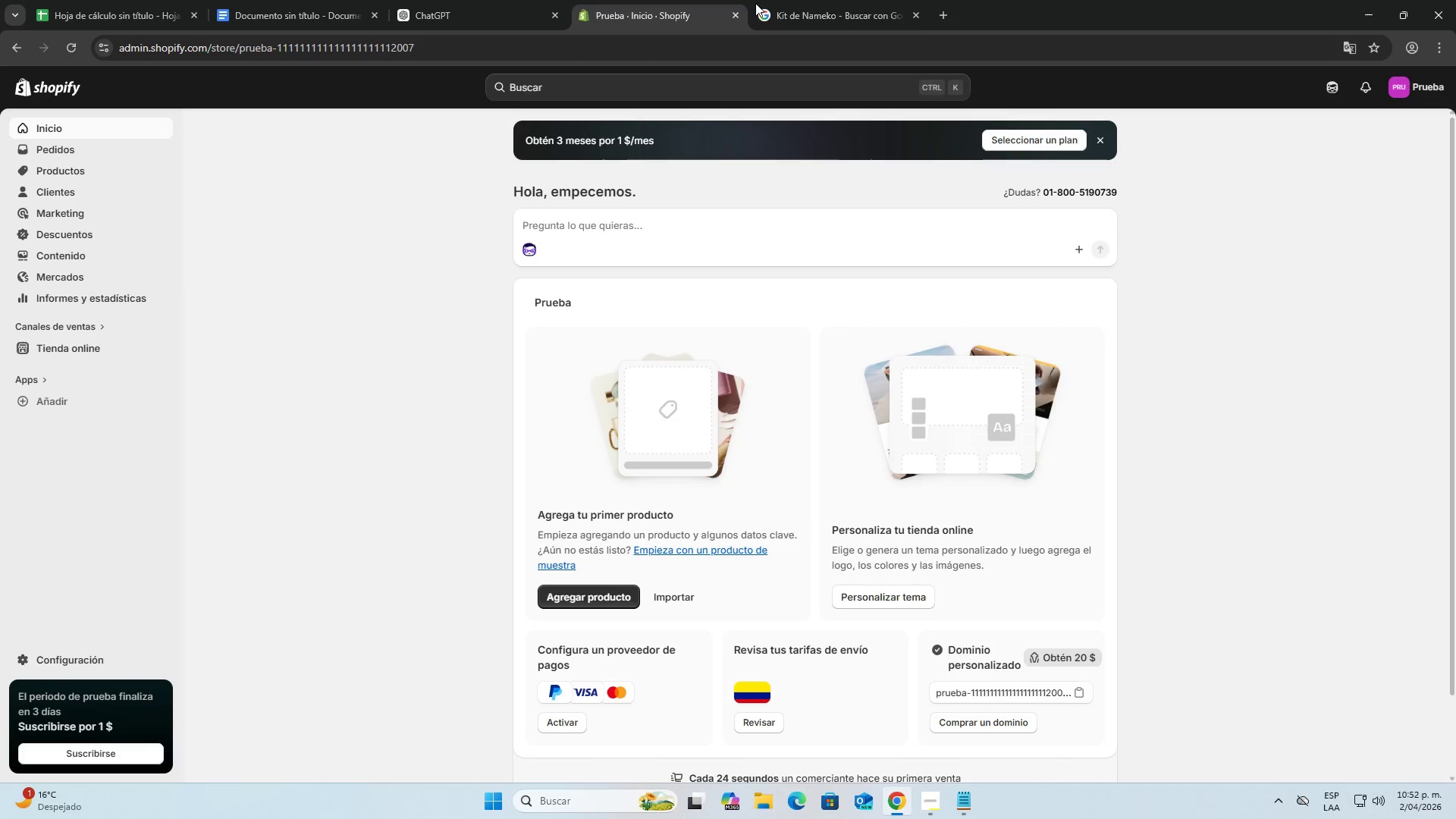 
left_click([814, 0])
 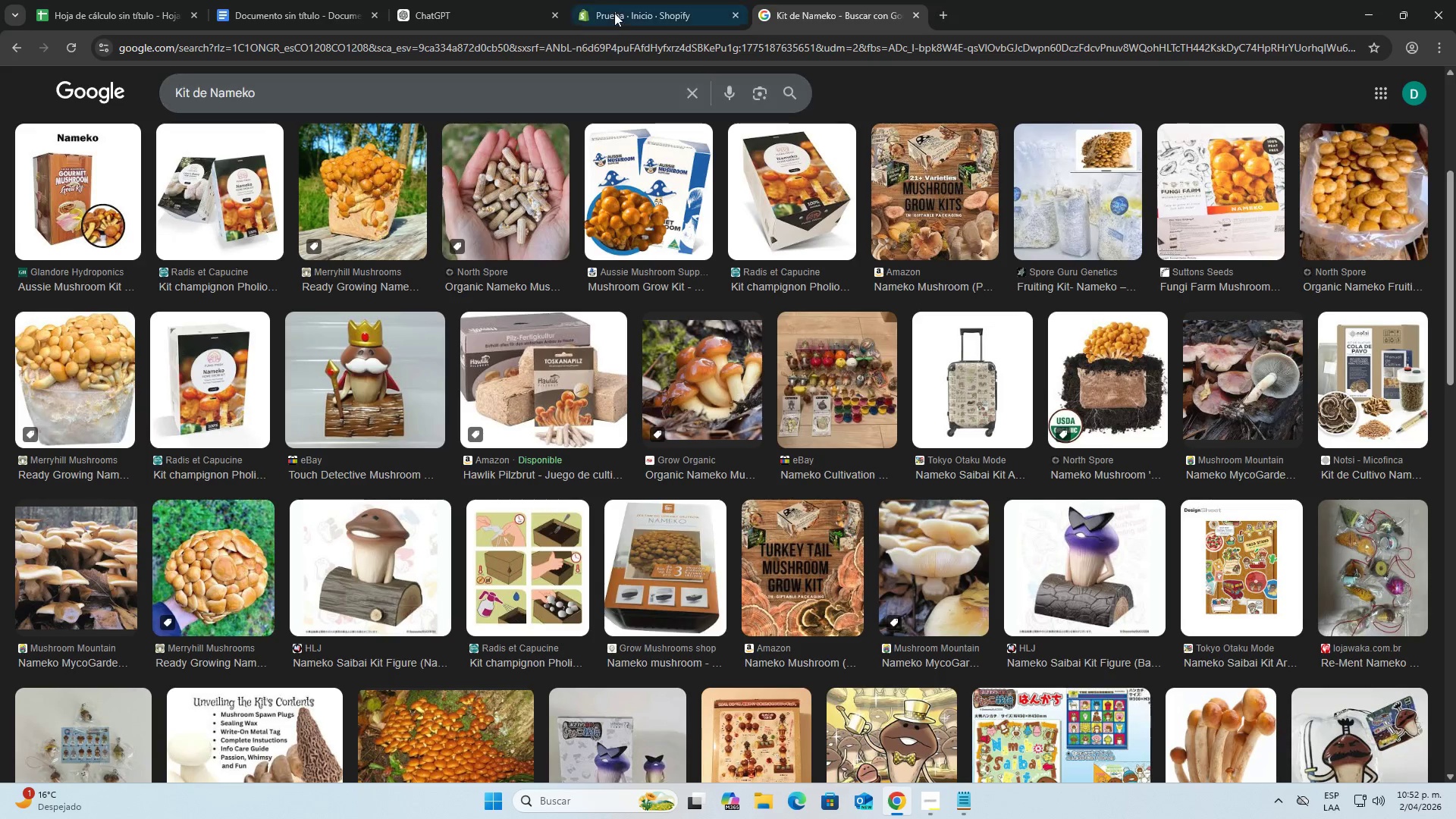 
left_click([500, 0])
 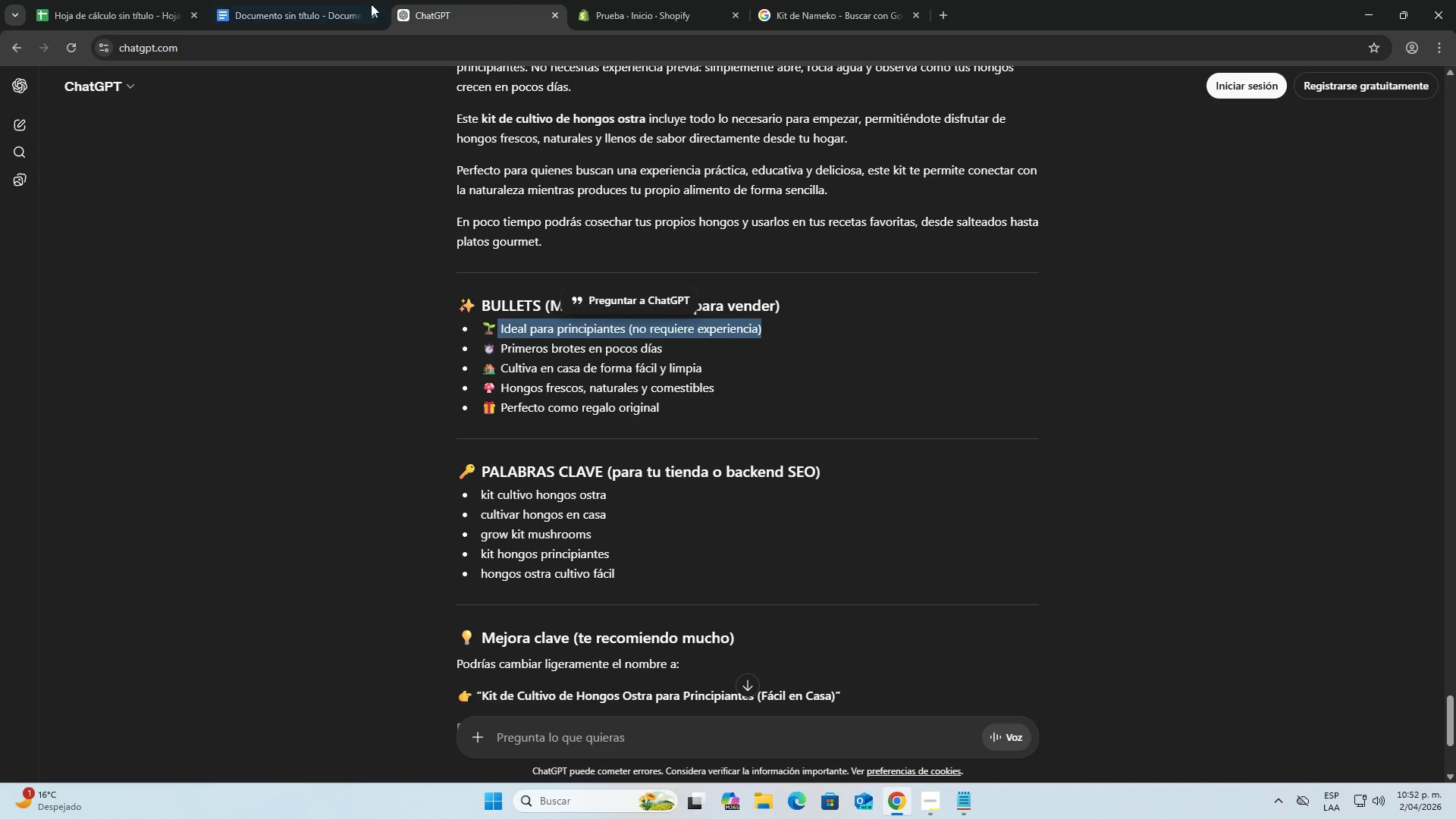 
left_click_drag(start_coordinate=[296, 0], to_coordinate=[278, 0])
 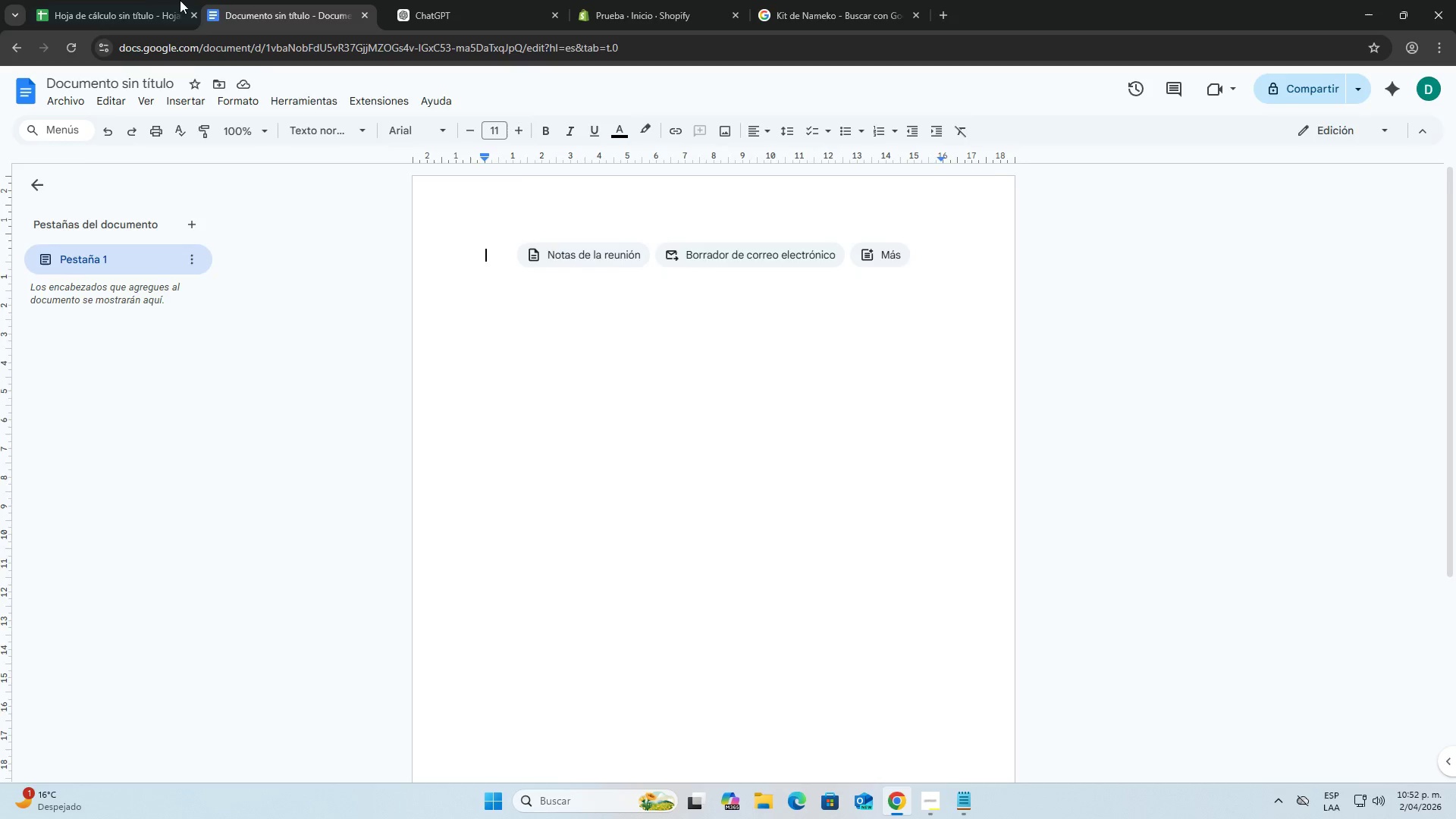 
triple_click([153, 0])
 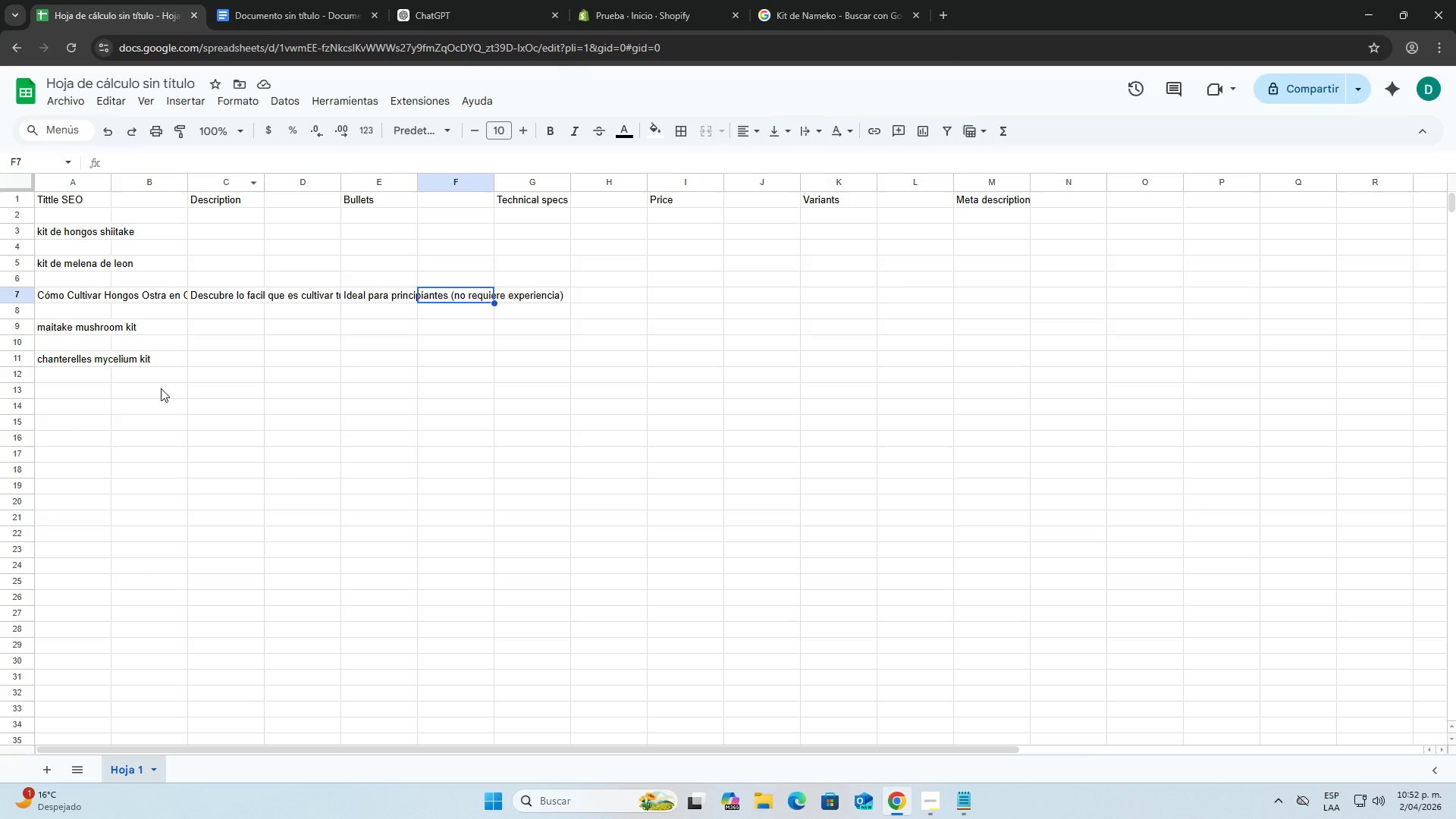 
left_click([162, 387])
 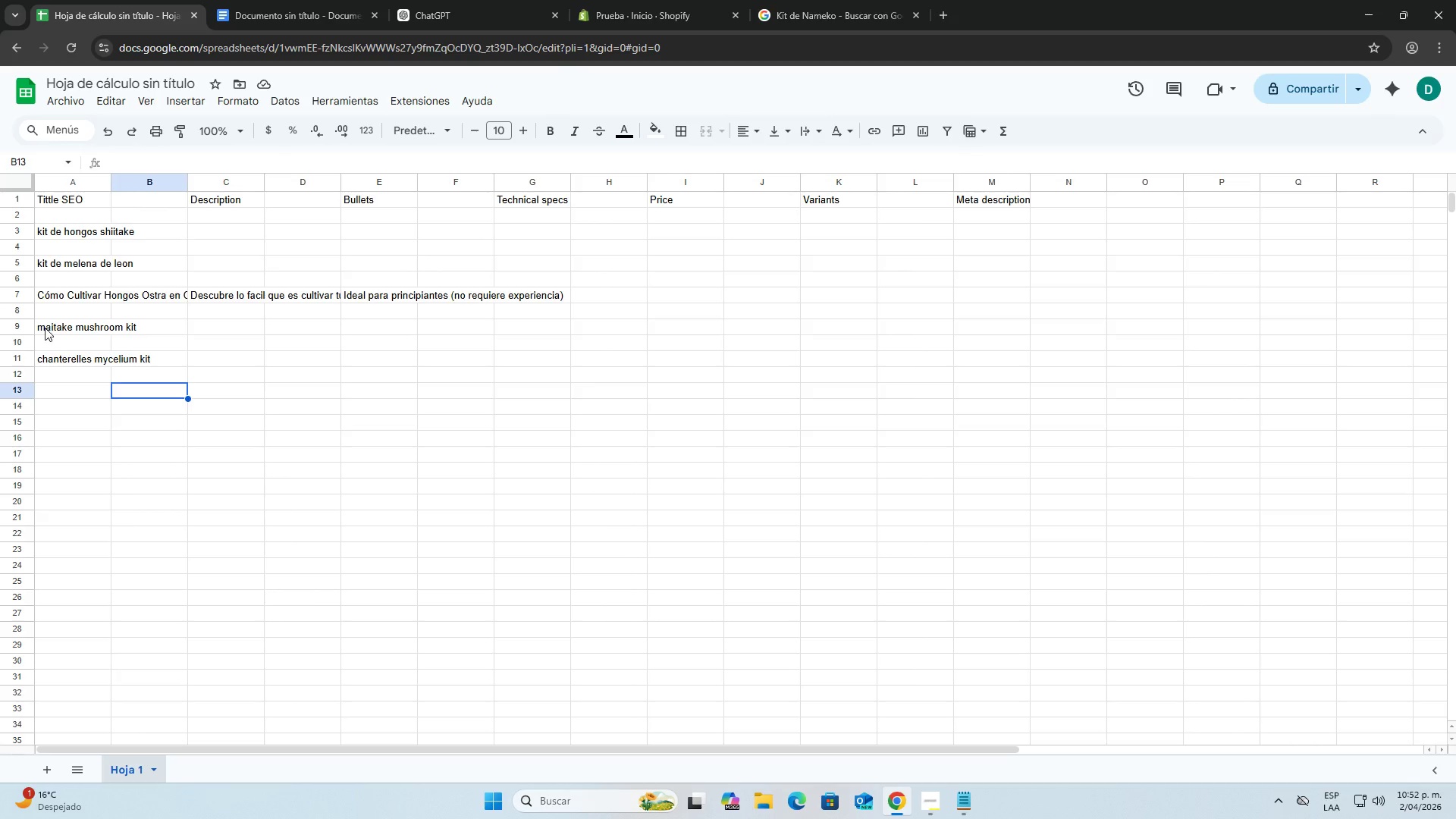 
left_click([45, 328])
 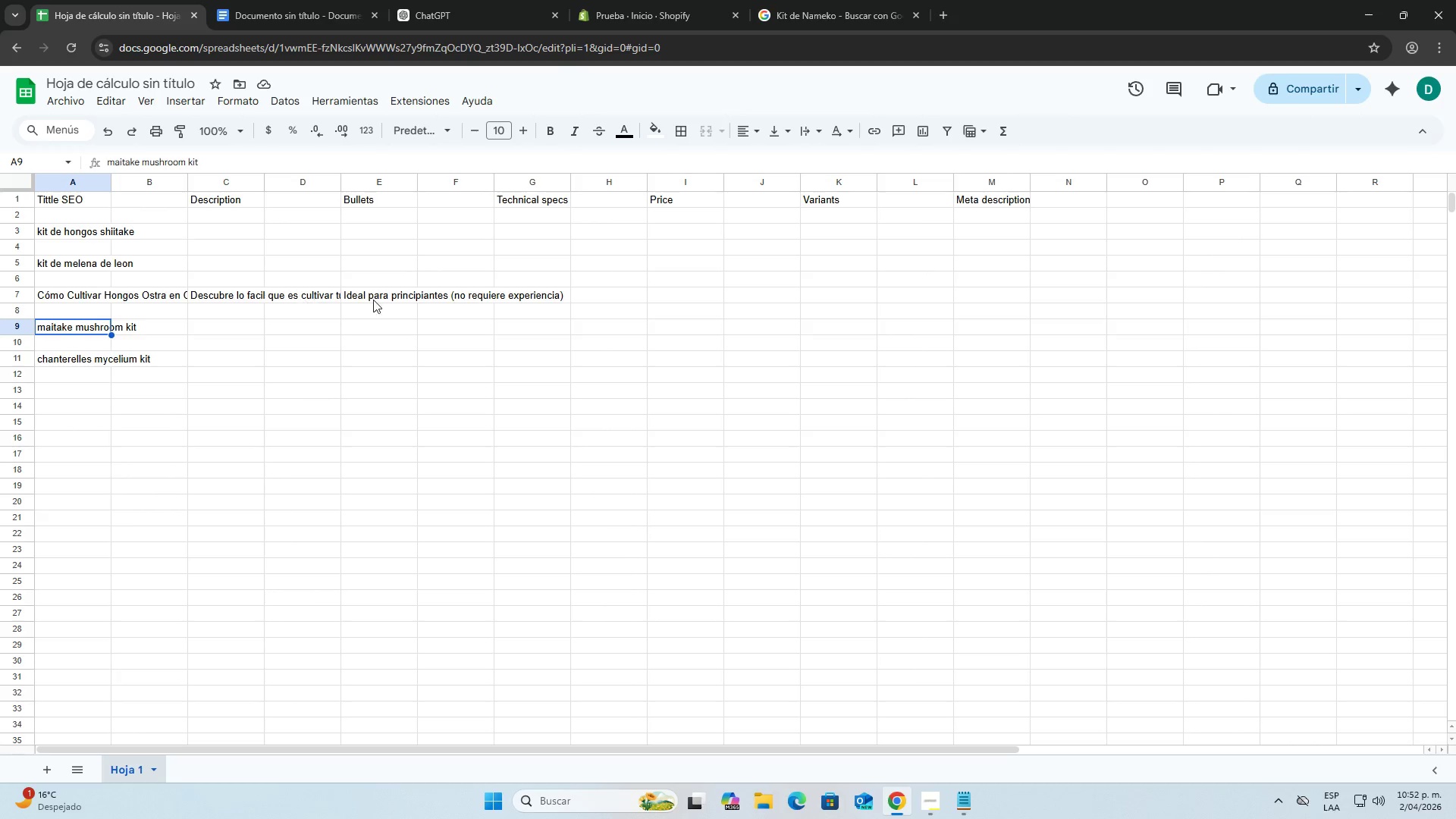 
double_click([516, 292])
 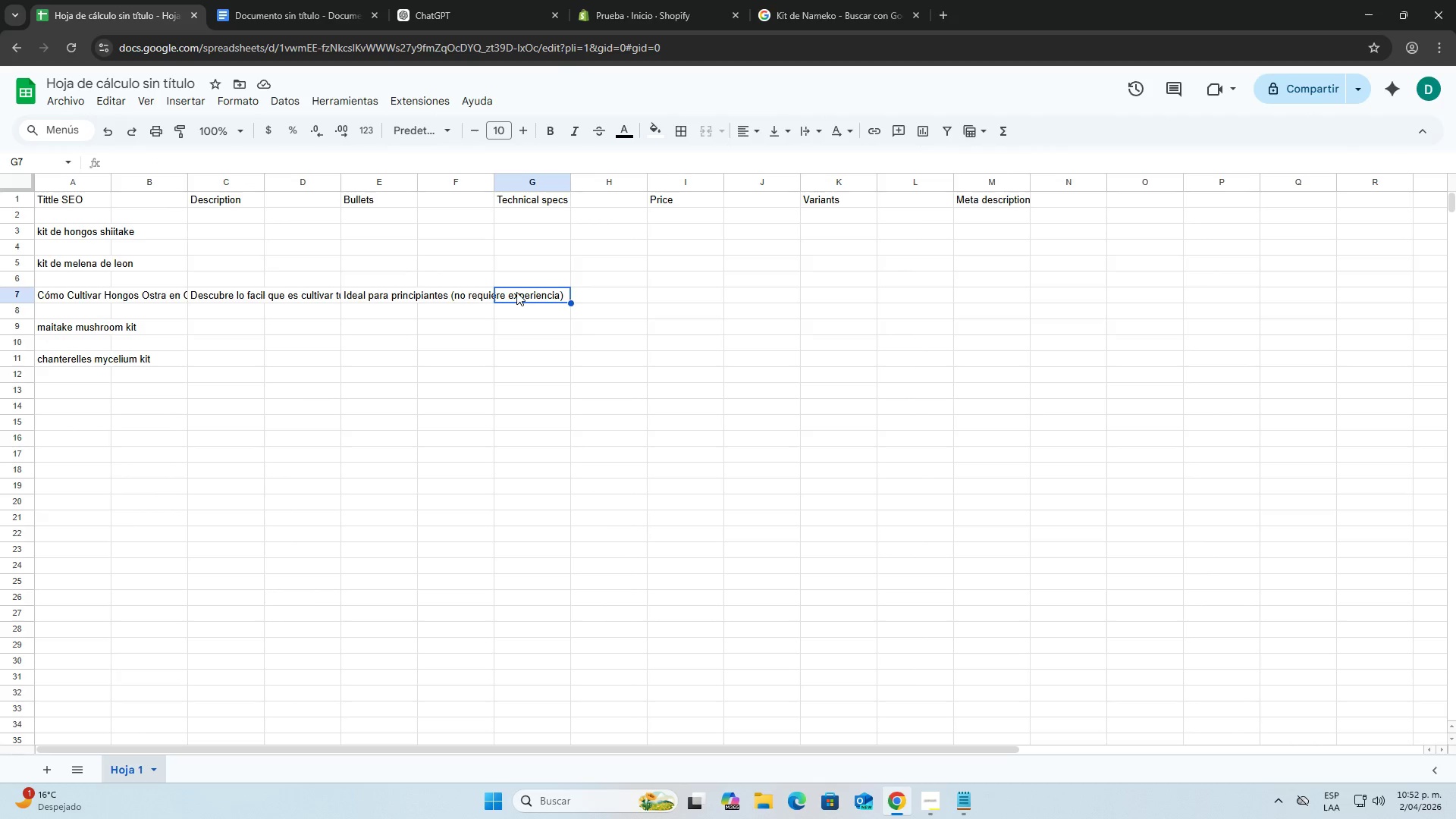 
triple_click([516, 292])
 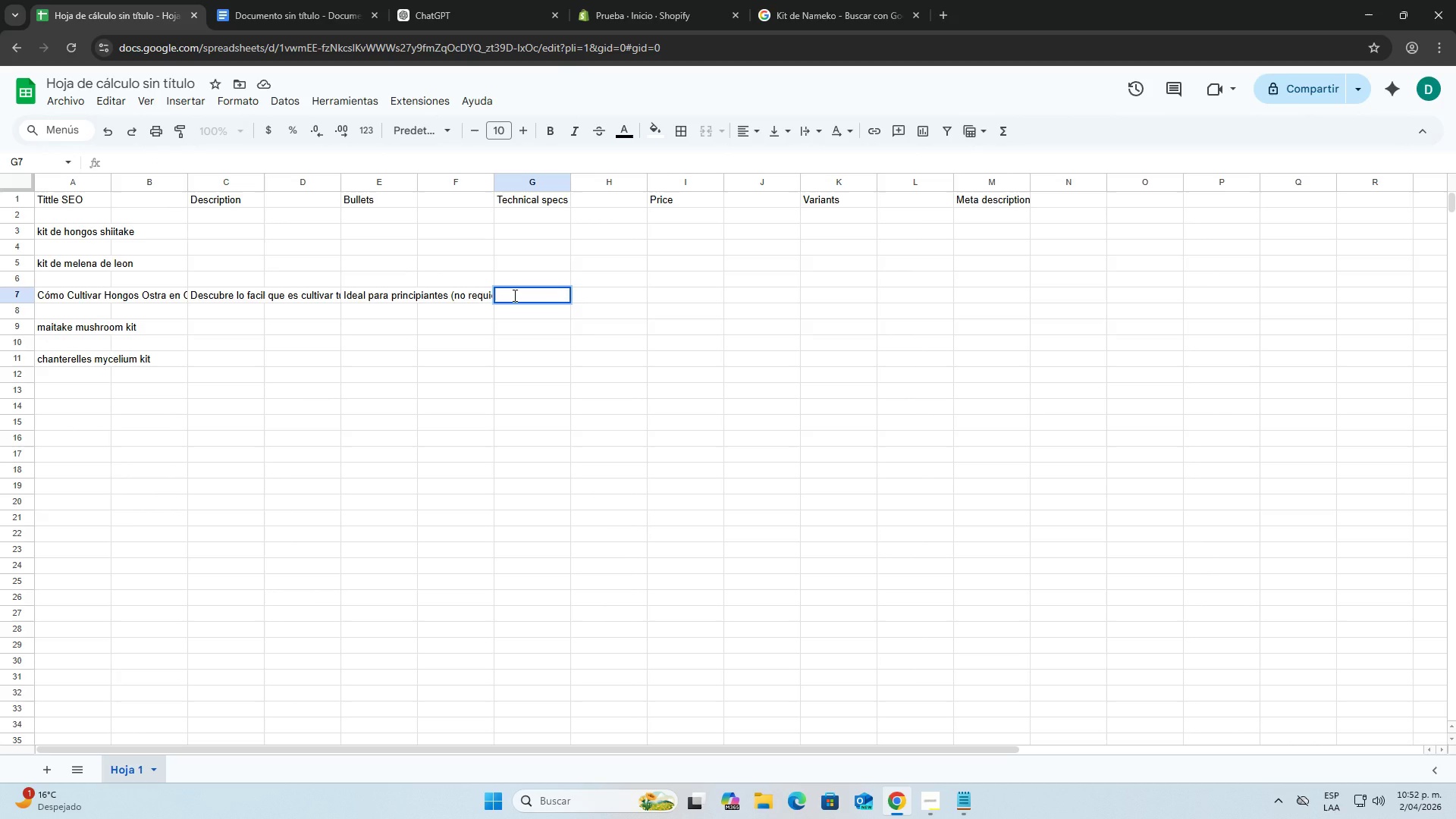 
wait(5.38)
 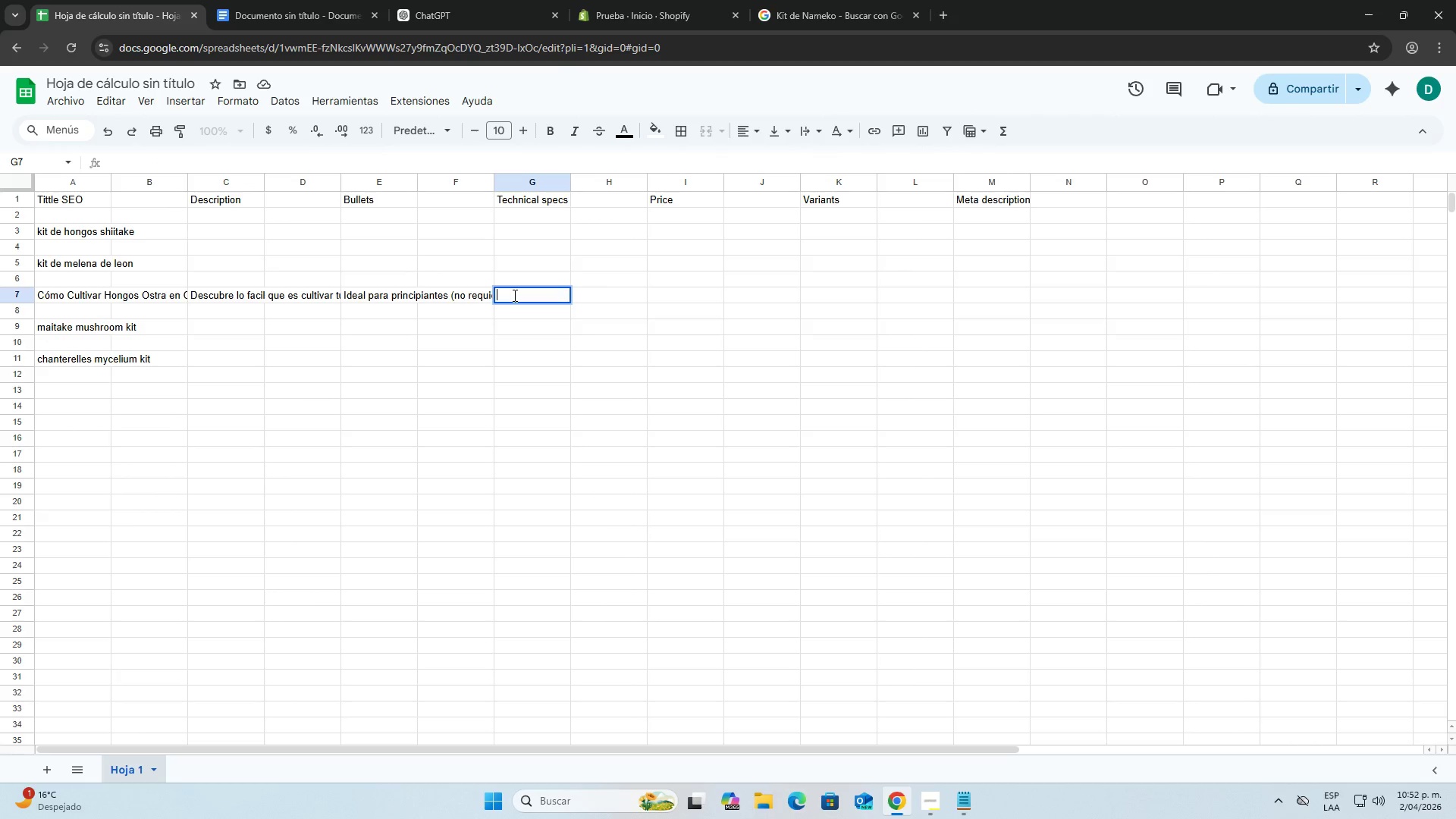 
double_click([498, 201])
 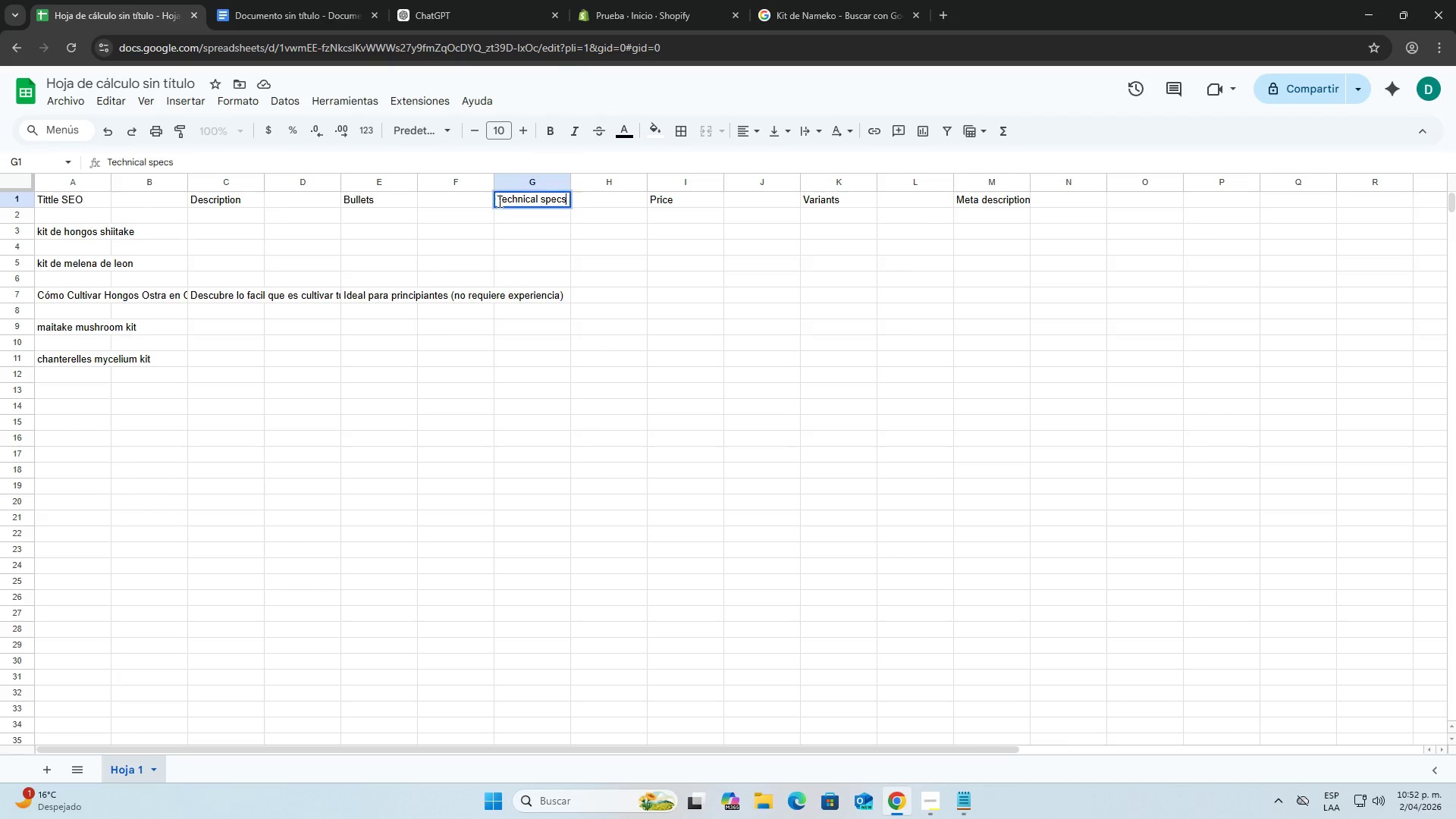 
triple_click([498, 201])
 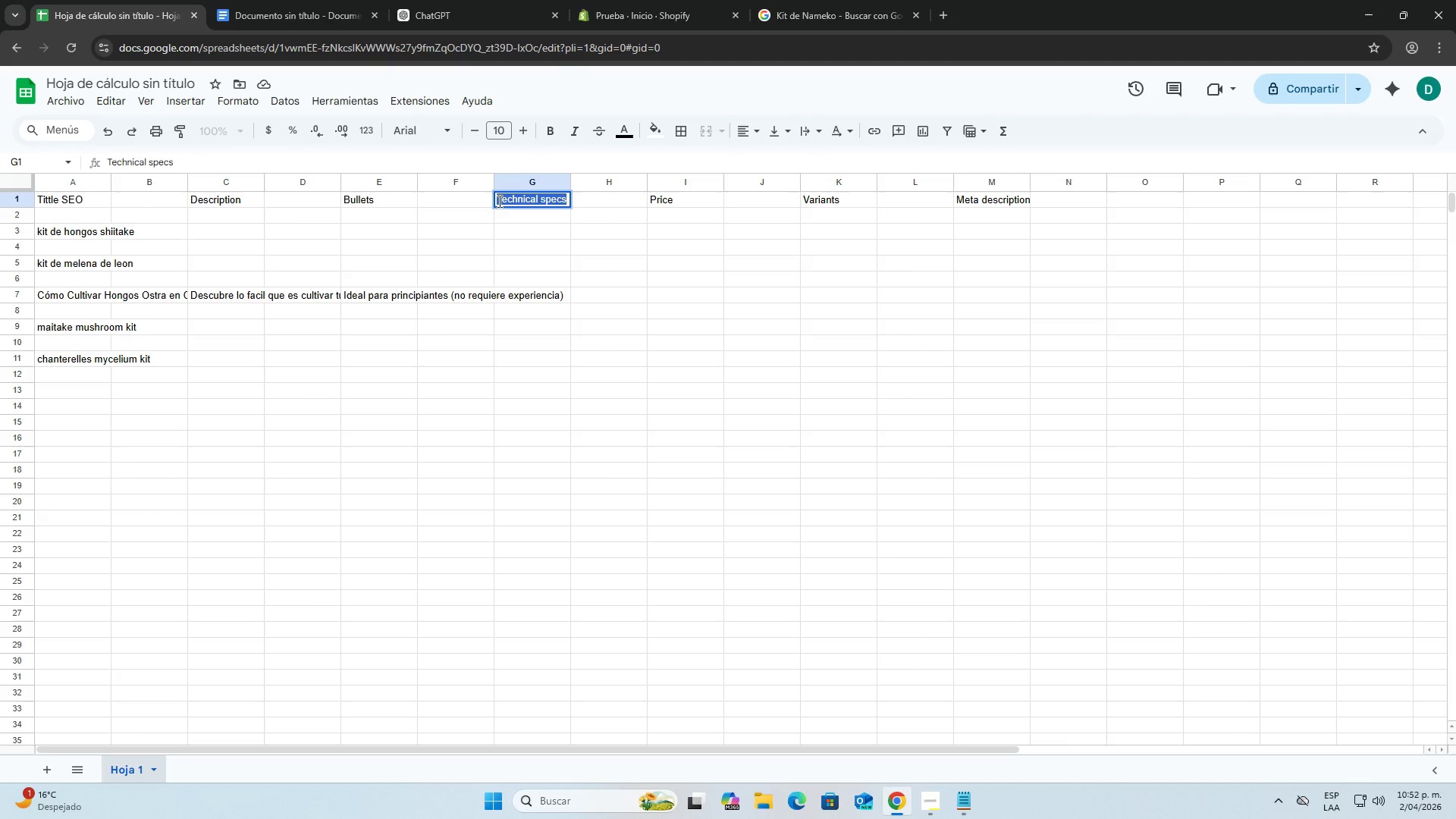 
key(Control+C)
 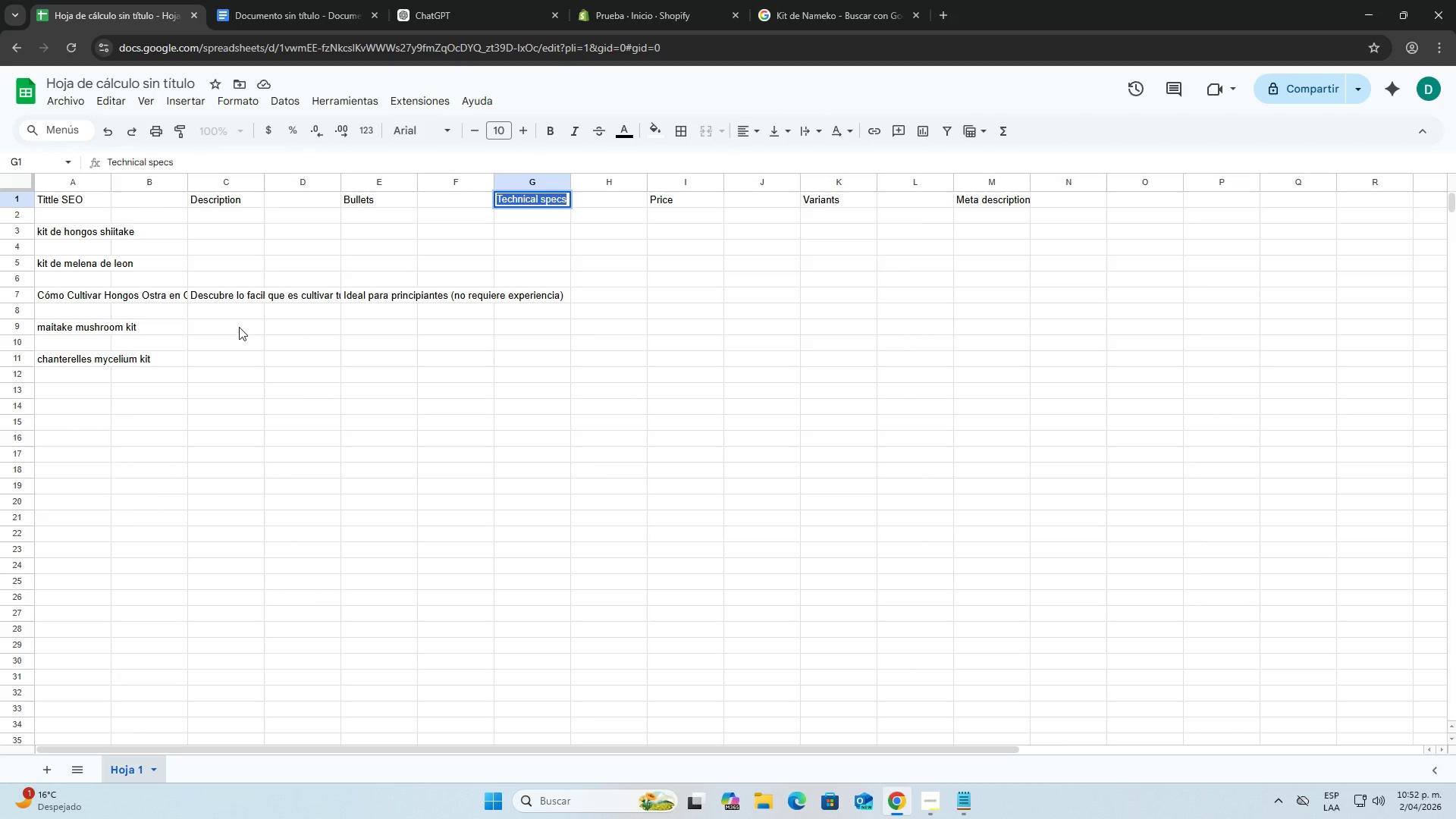 
left_click([239, 327])
 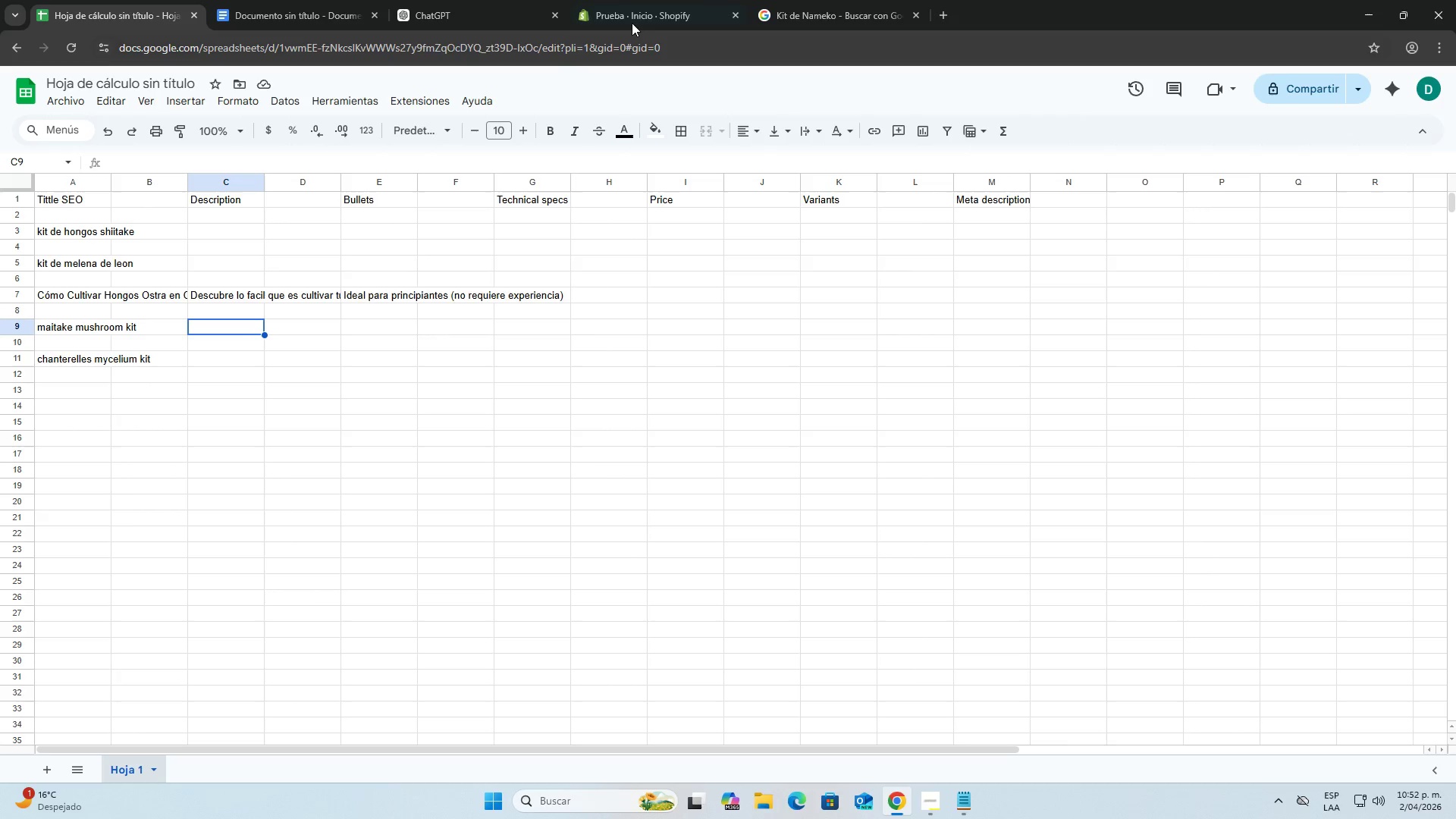 
left_click([635, 0])
 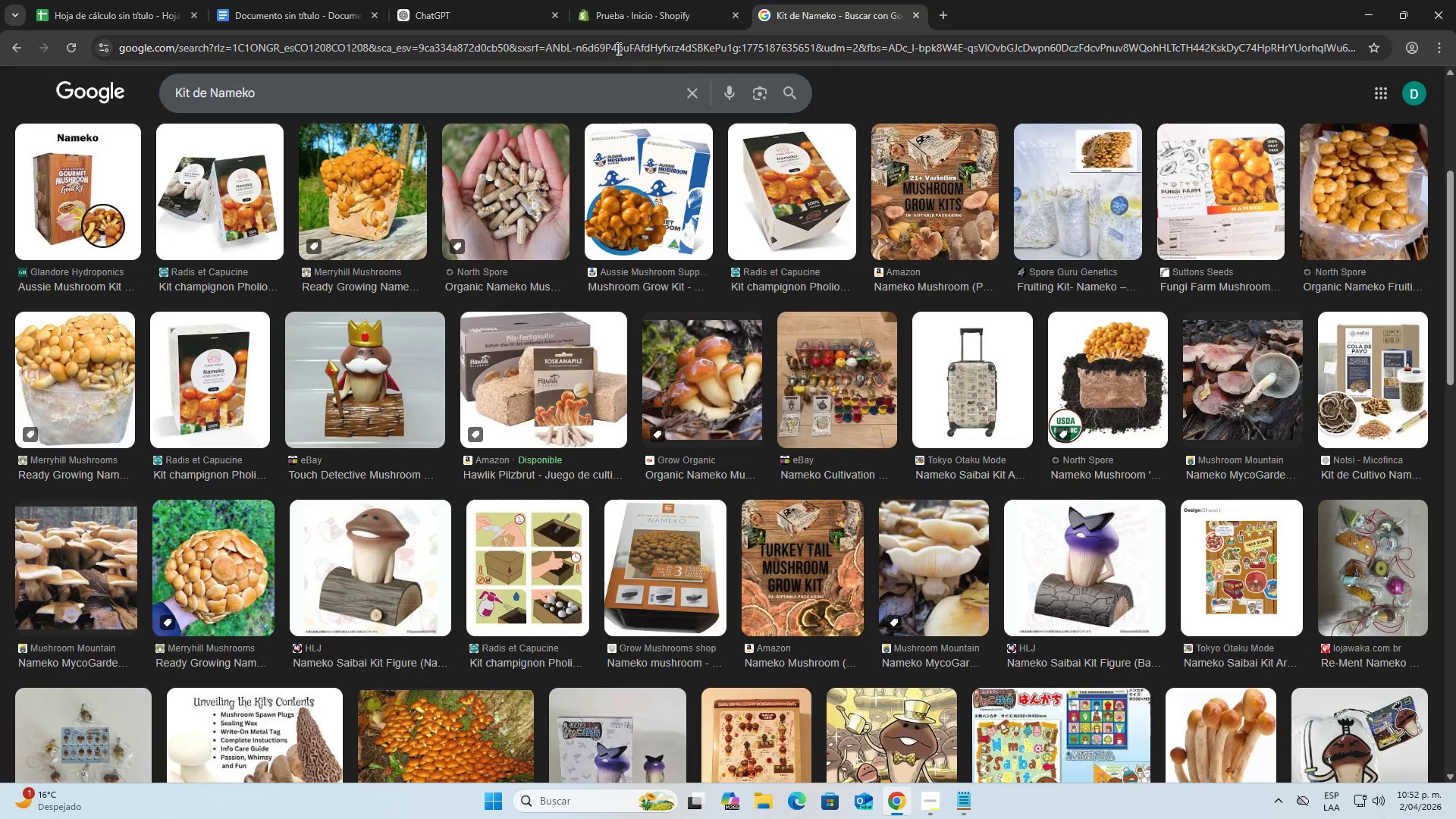 
left_click([487, 0])
 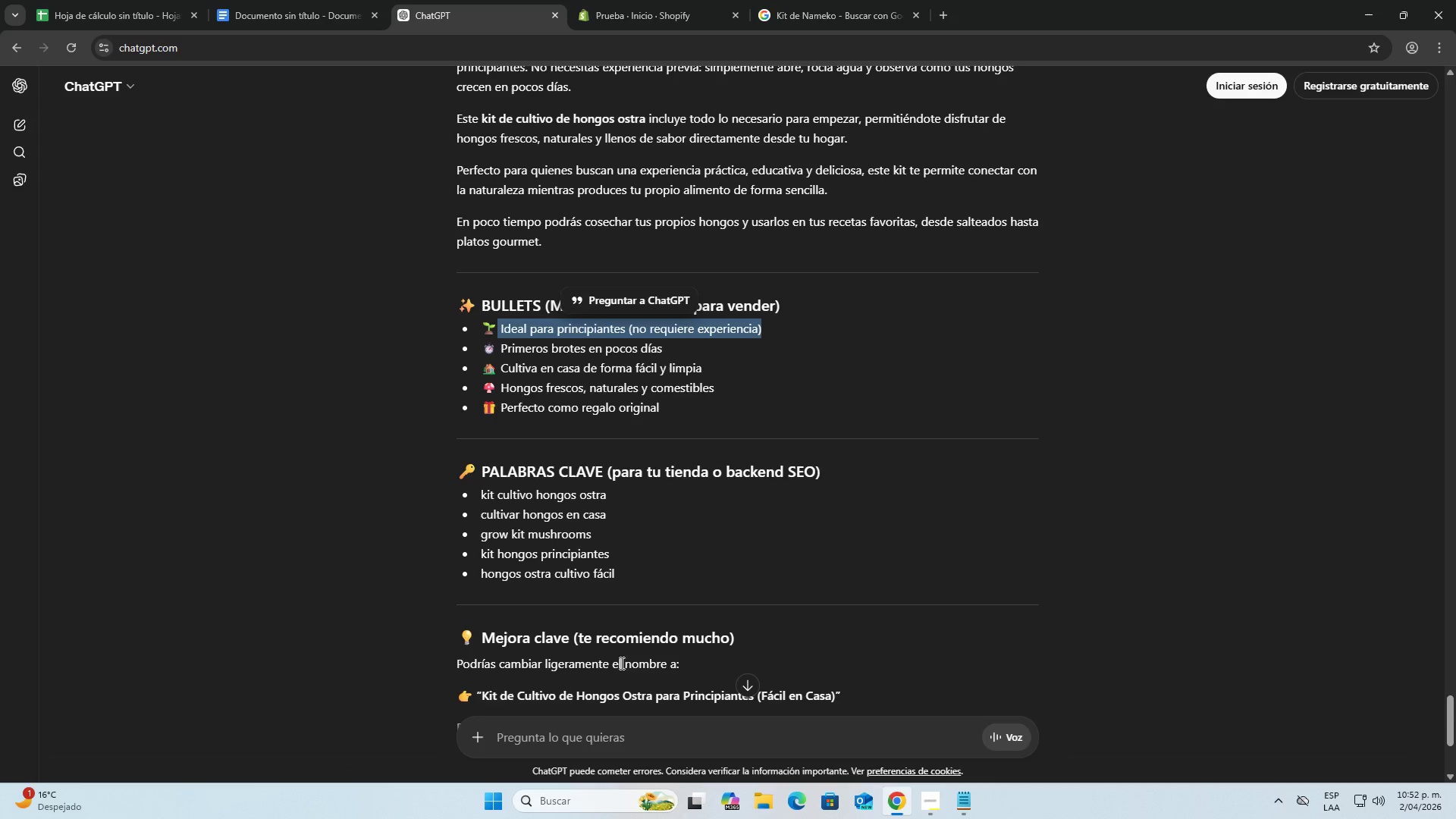 
scroll: coordinate [700, 470], scroll_direction: down, amount: 6.0
 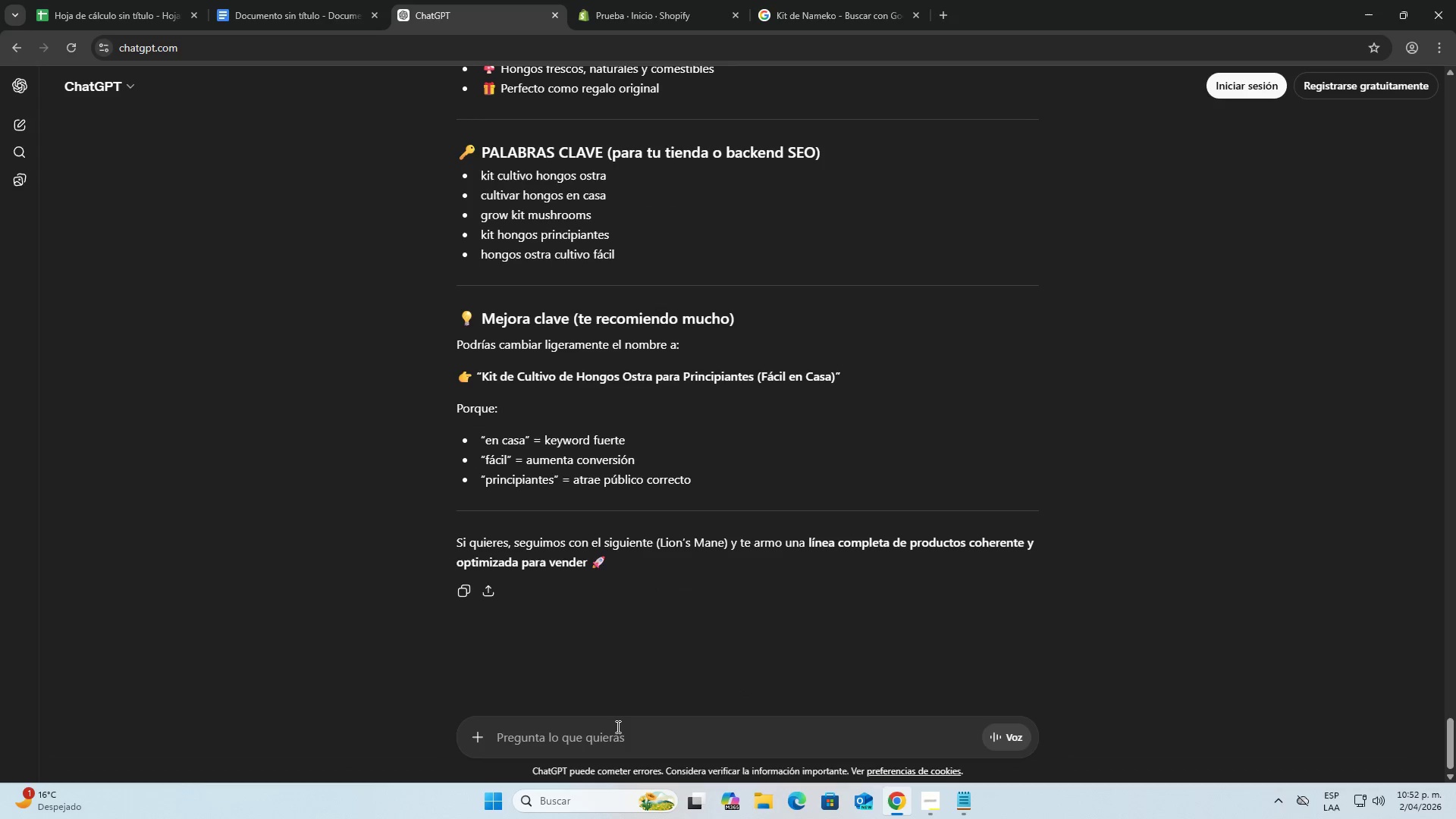 
left_click([618, 729])
 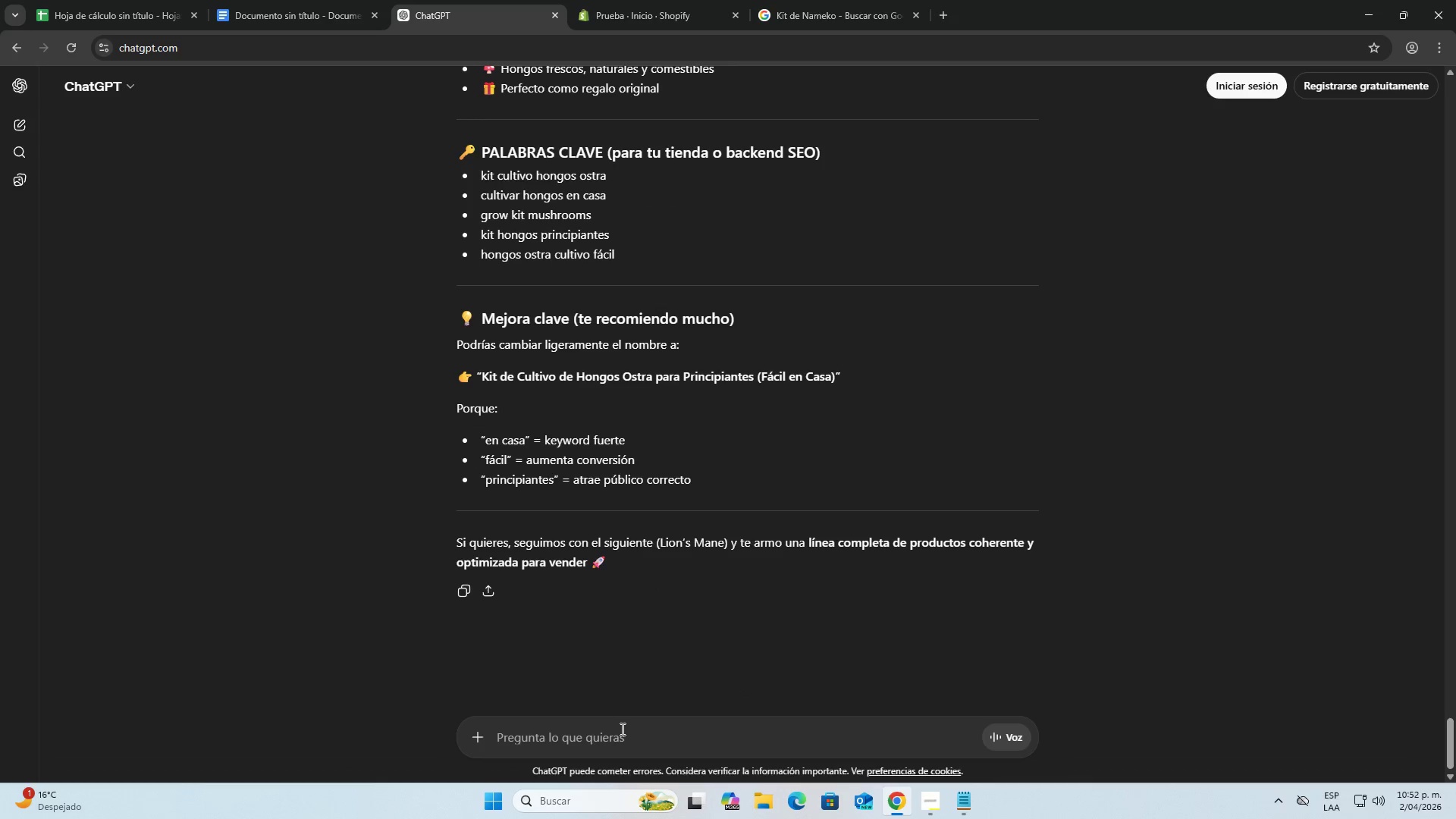 
type(haz el )
 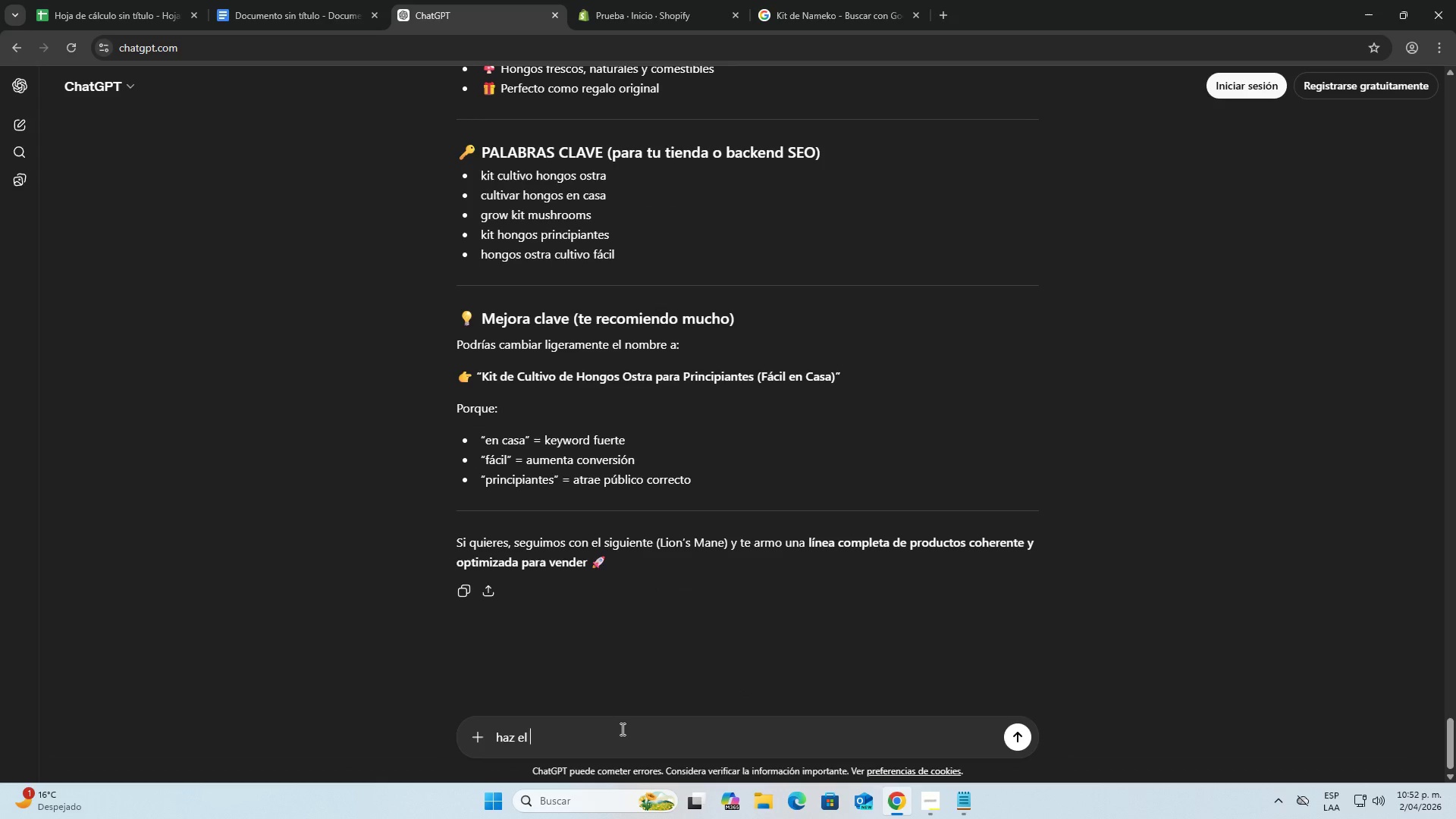 
key(Control+ControlLeft)
 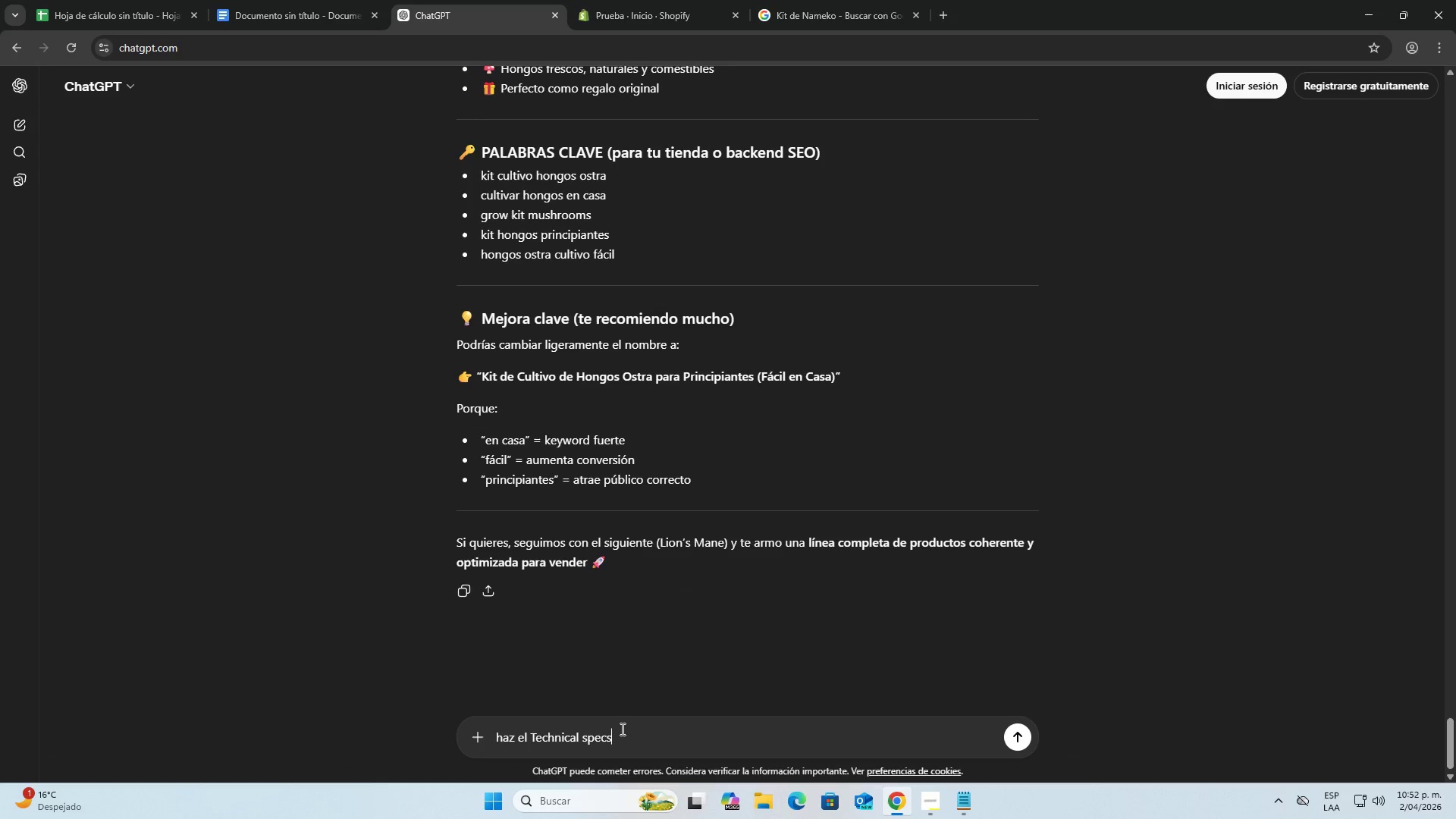 
key(Control+V)
 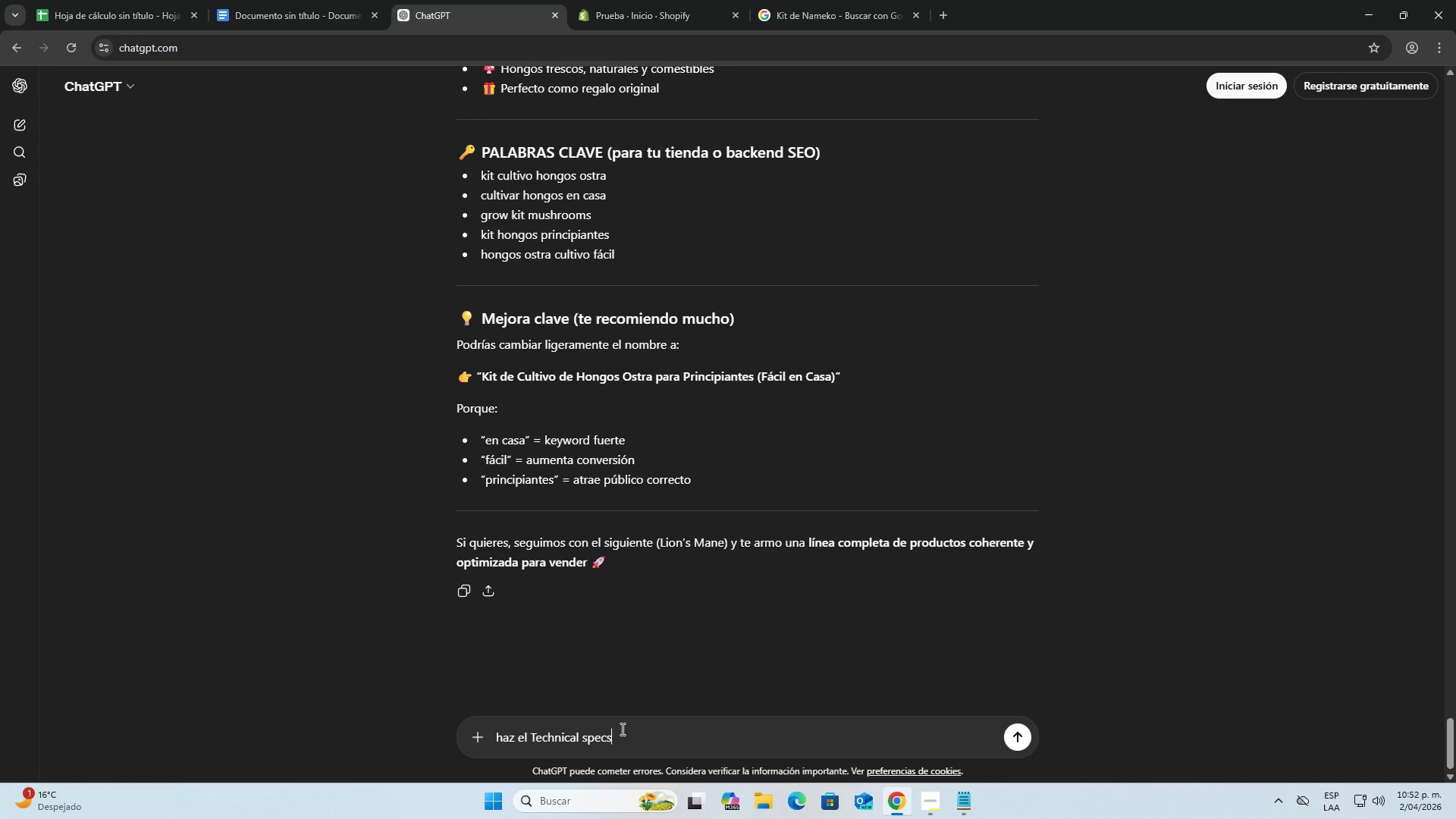 
key(Enter)
 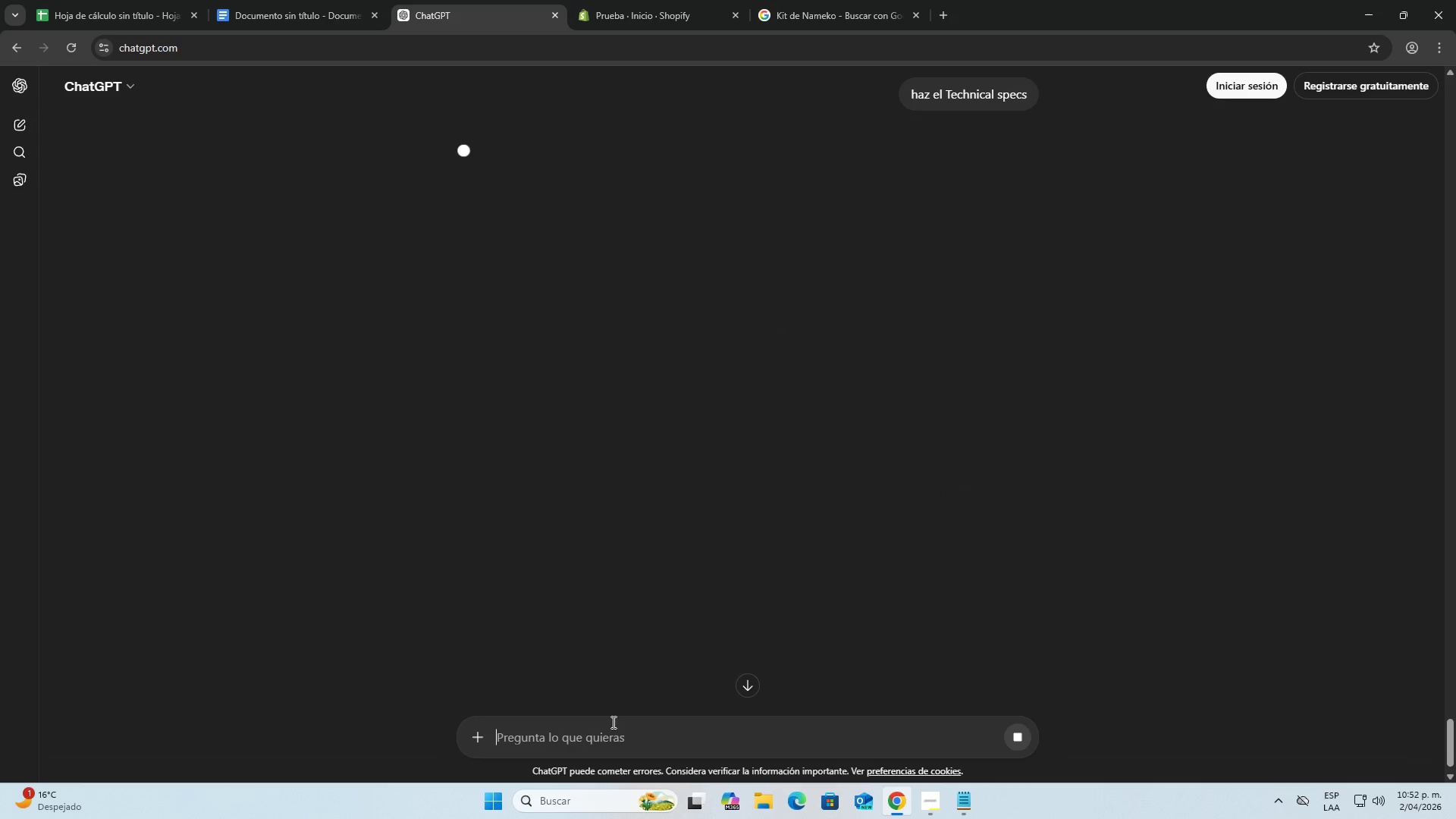 
scroll: coordinate [558, 388], scroll_direction: up, amount: 12.0
 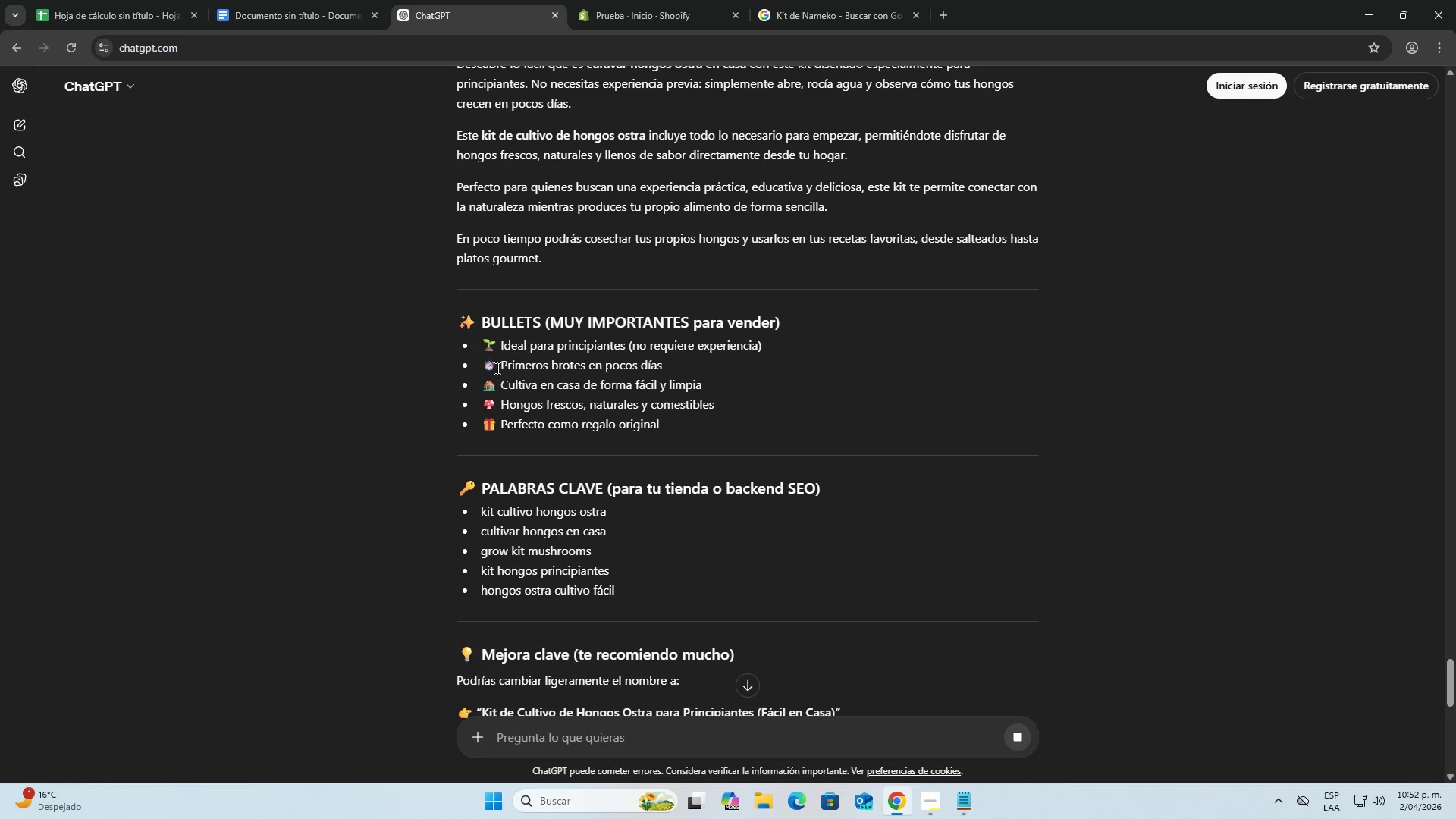 
left_click_drag(start_coordinate=[500, 350], to_coordinate=[670, 433])
 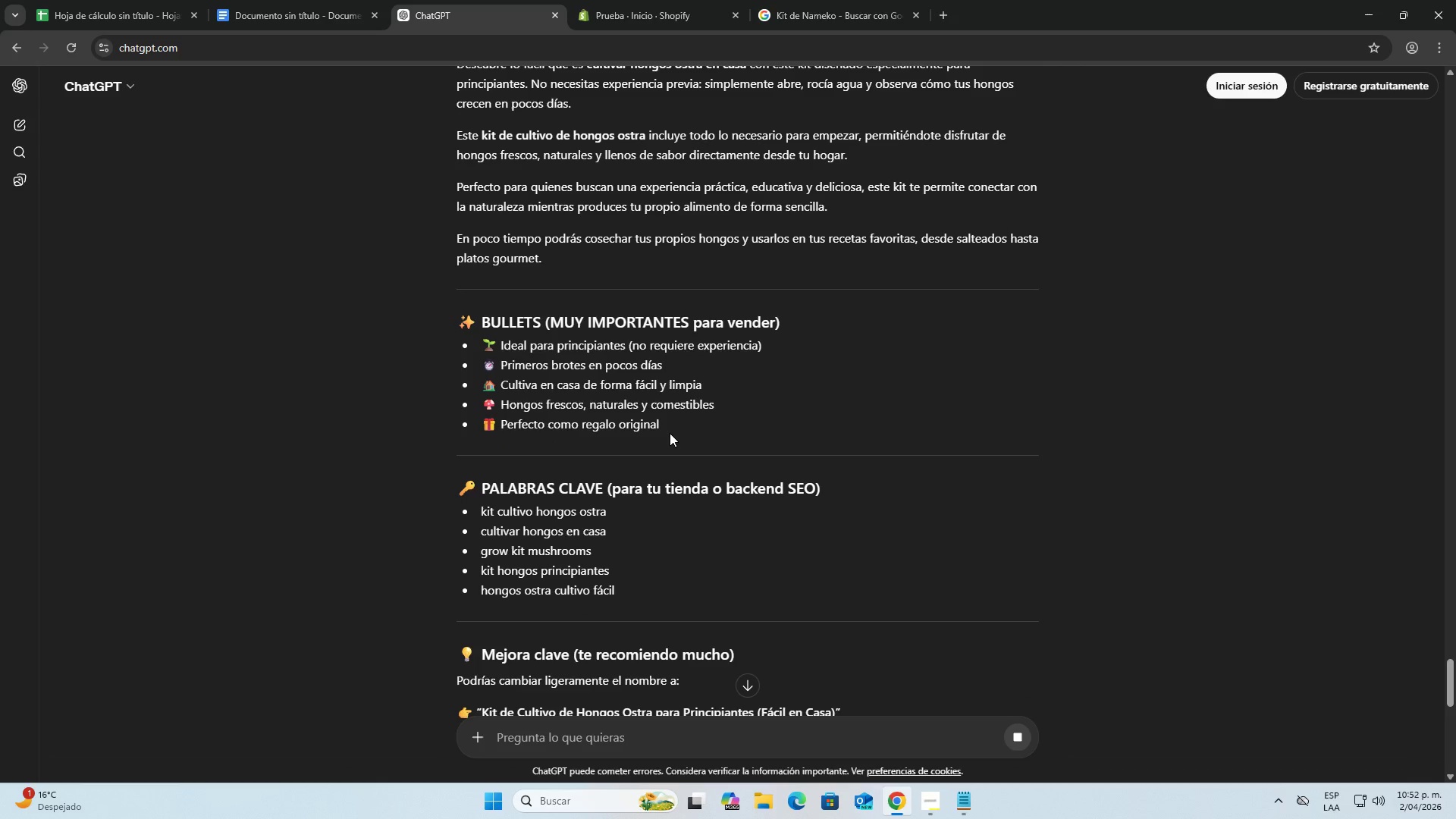 
left_click([670, 433])
 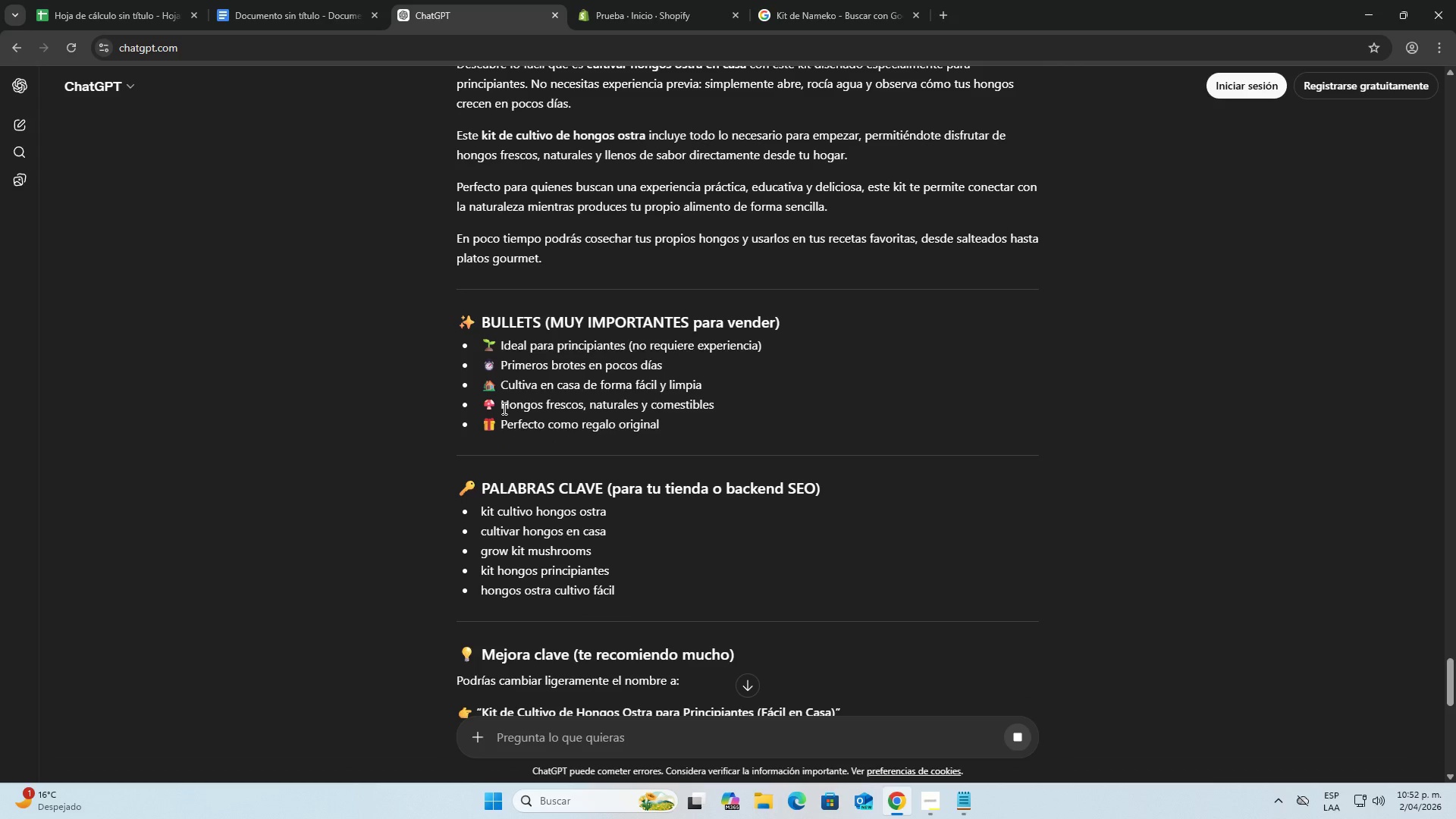 
left_click_drag(start_coordinate=[500, 406], to_coordinate=[726, 413])
 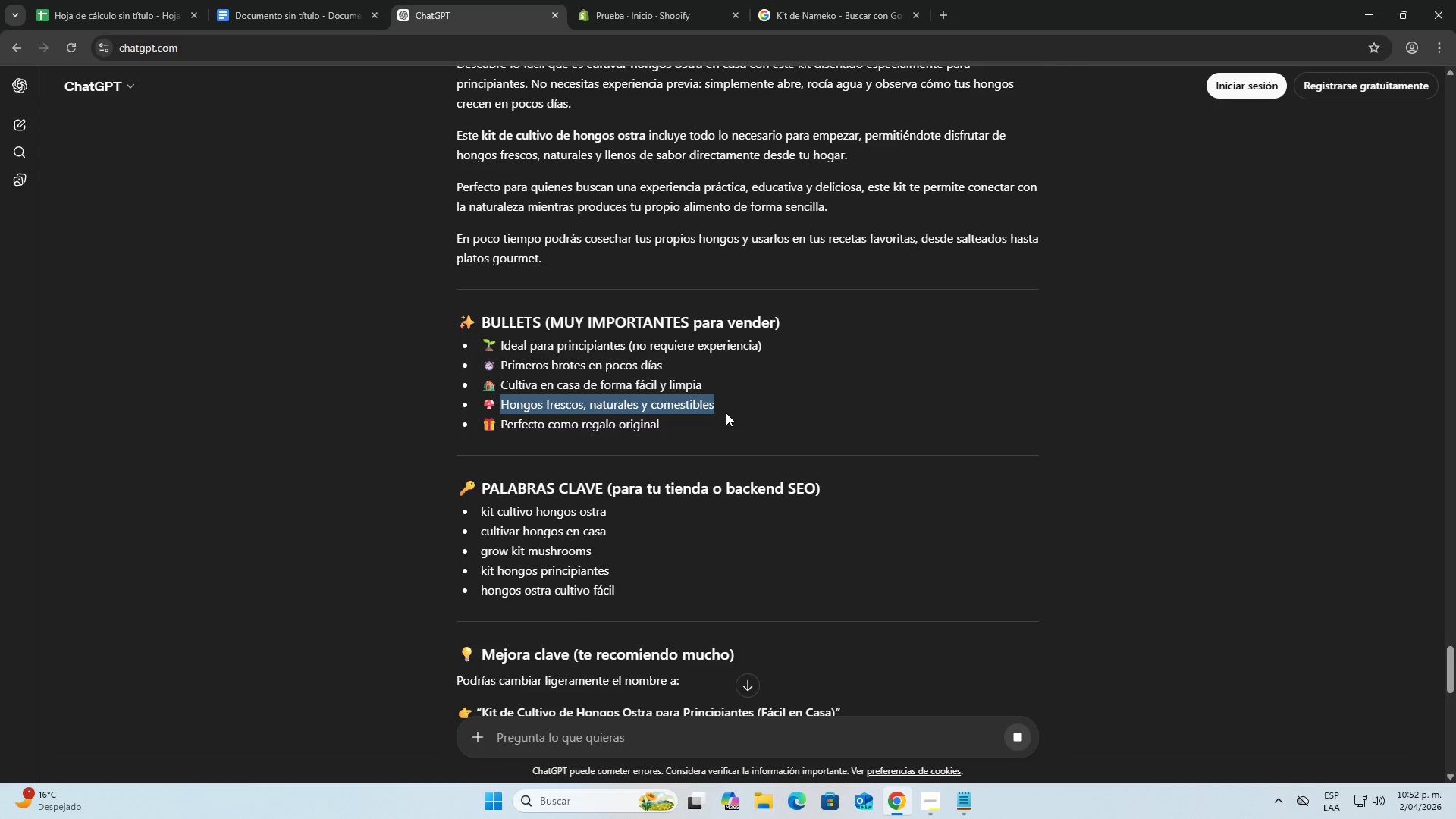 
key(Control+C)
 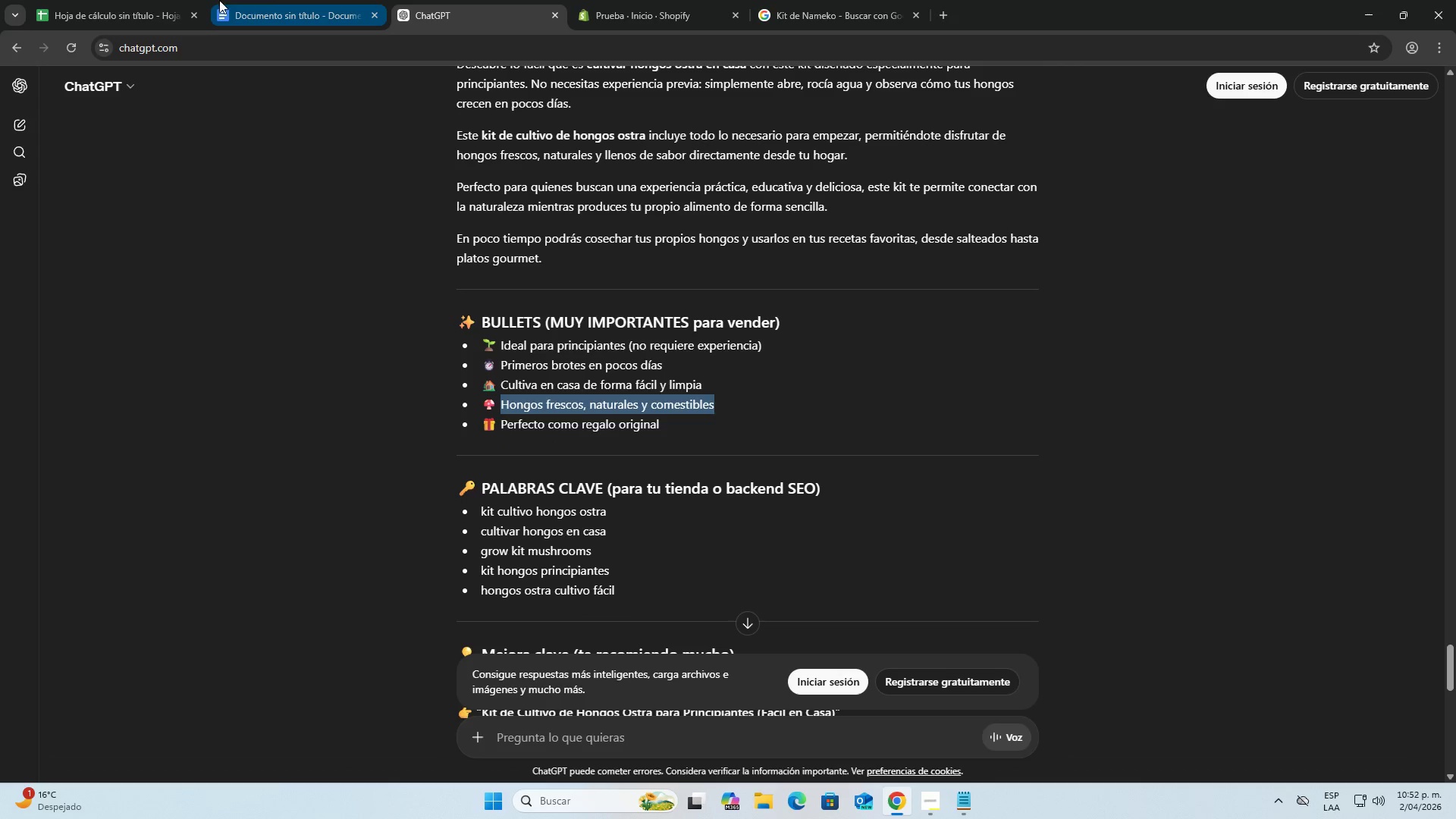 
left_click([162, 0])
 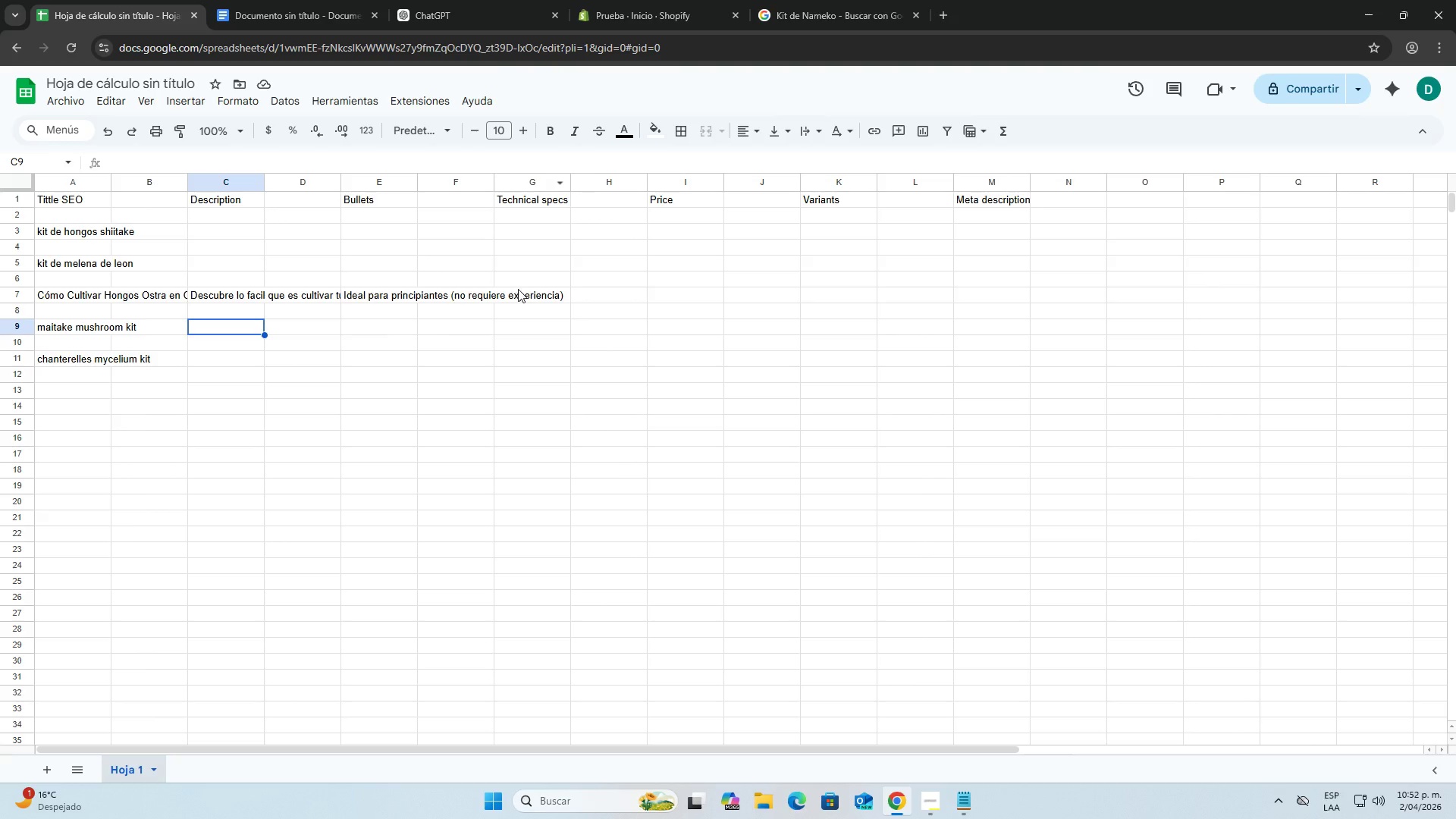 
double_click([520, 290])
 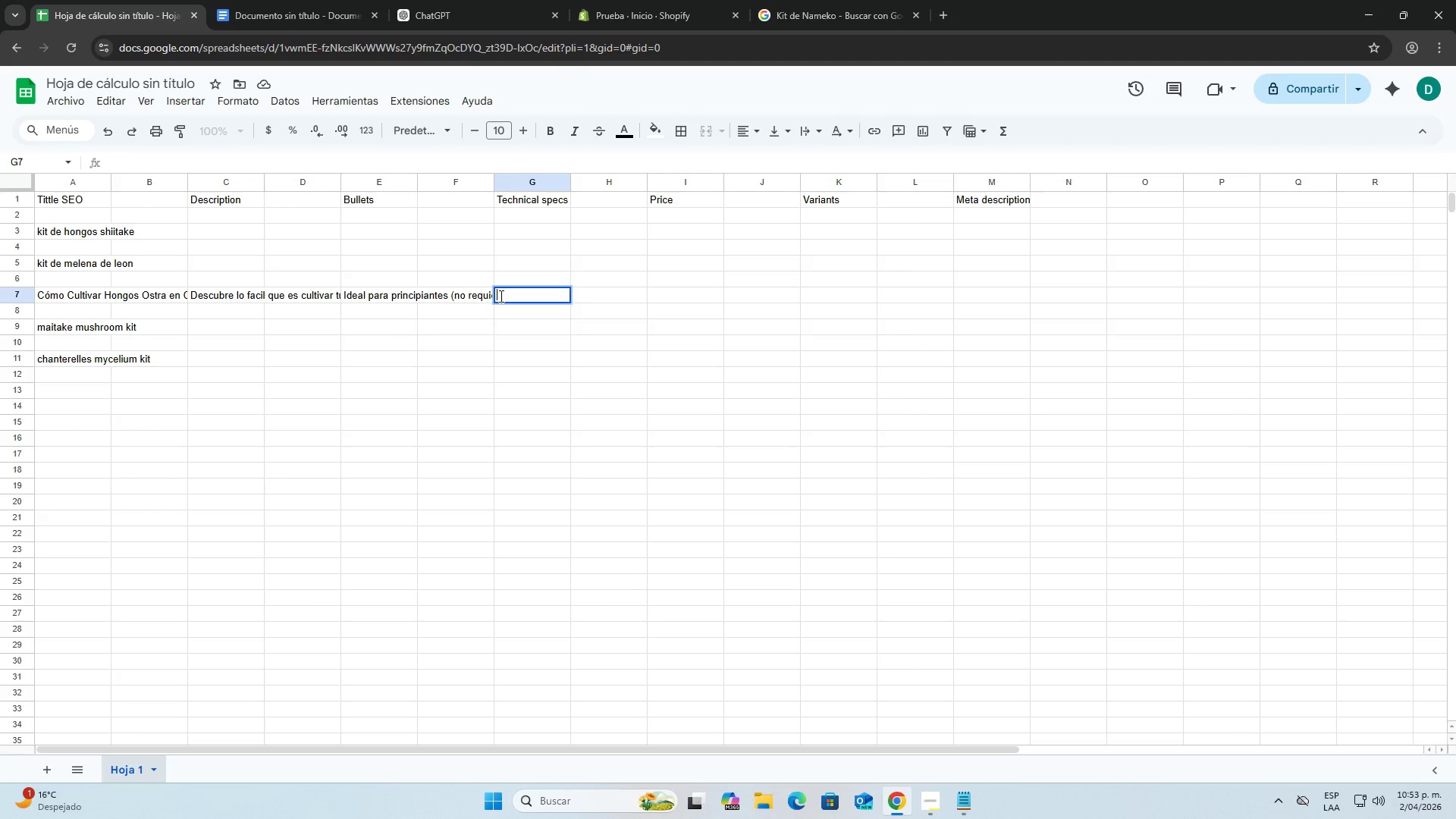 
double_click([372, 297])
 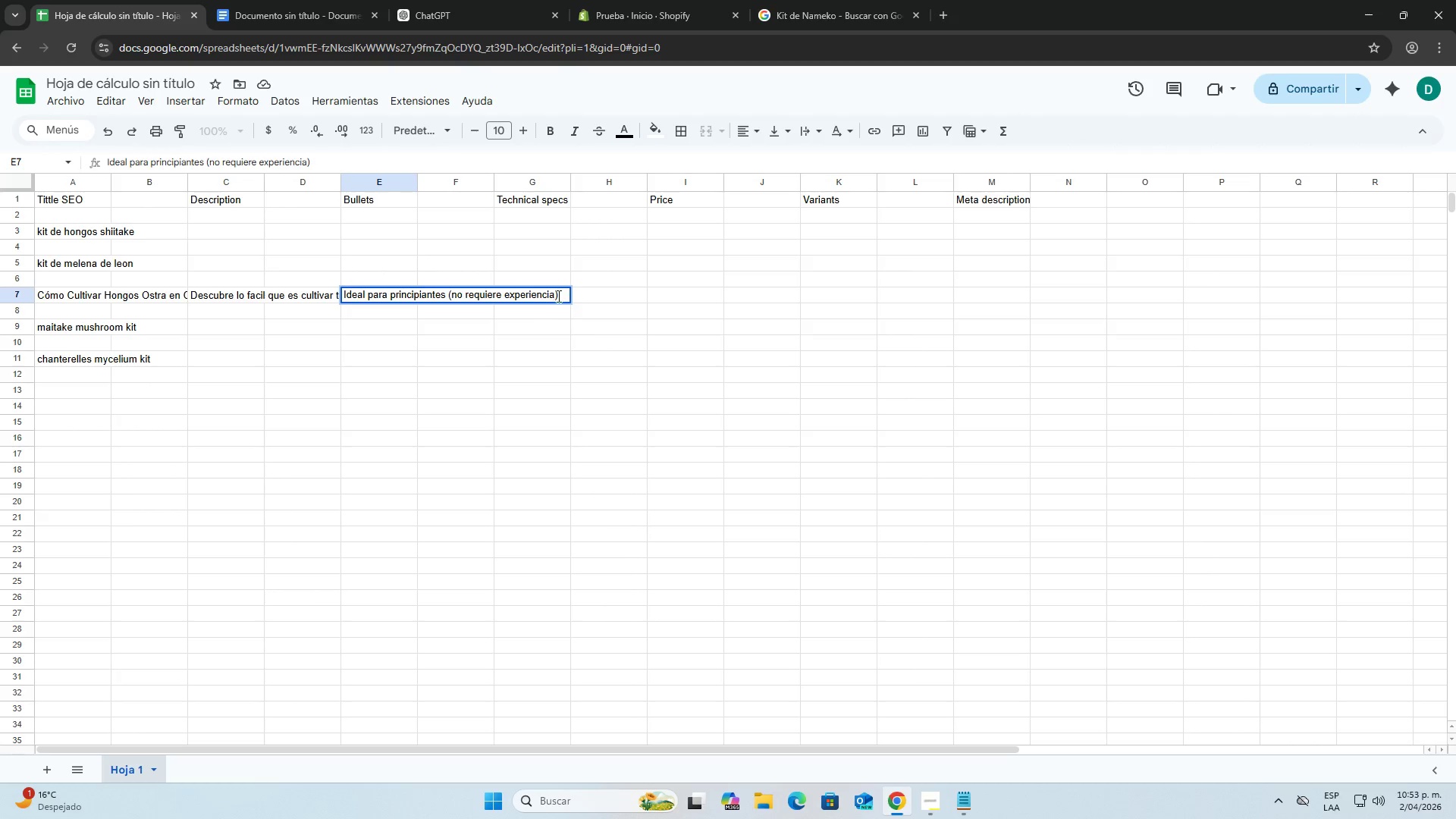 
key(Space)
 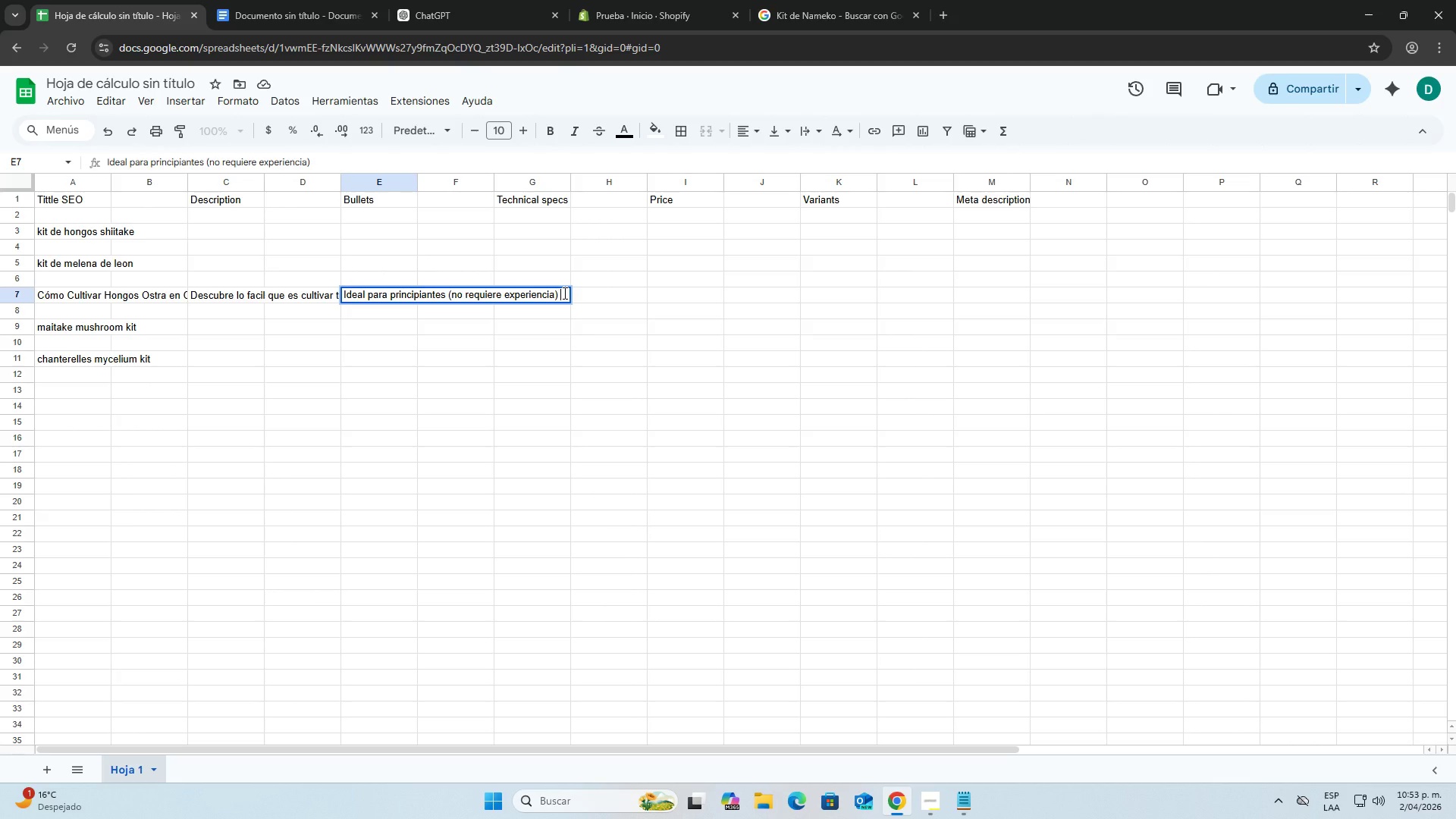 
key(Minus)
 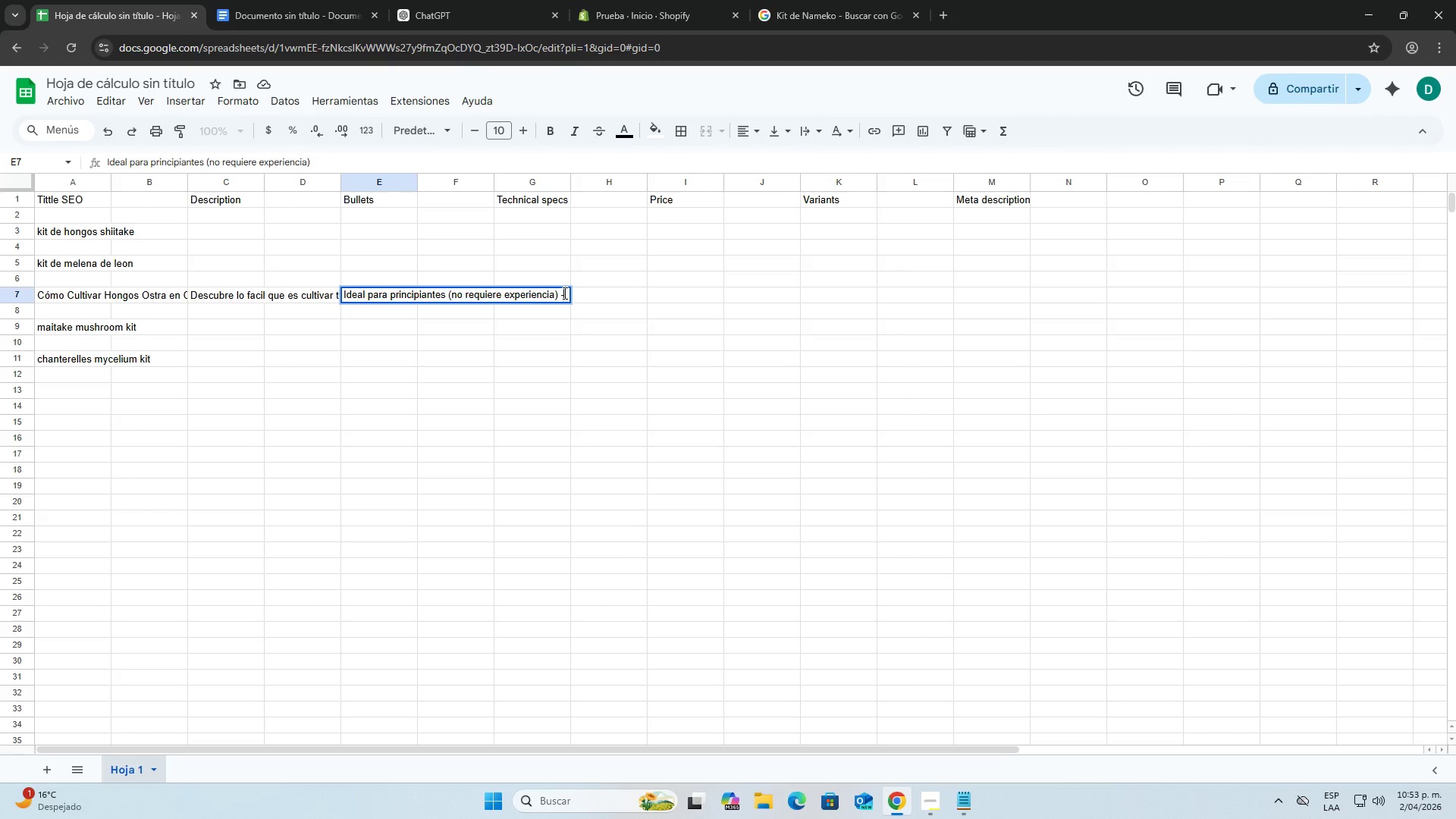 
key(Space)
 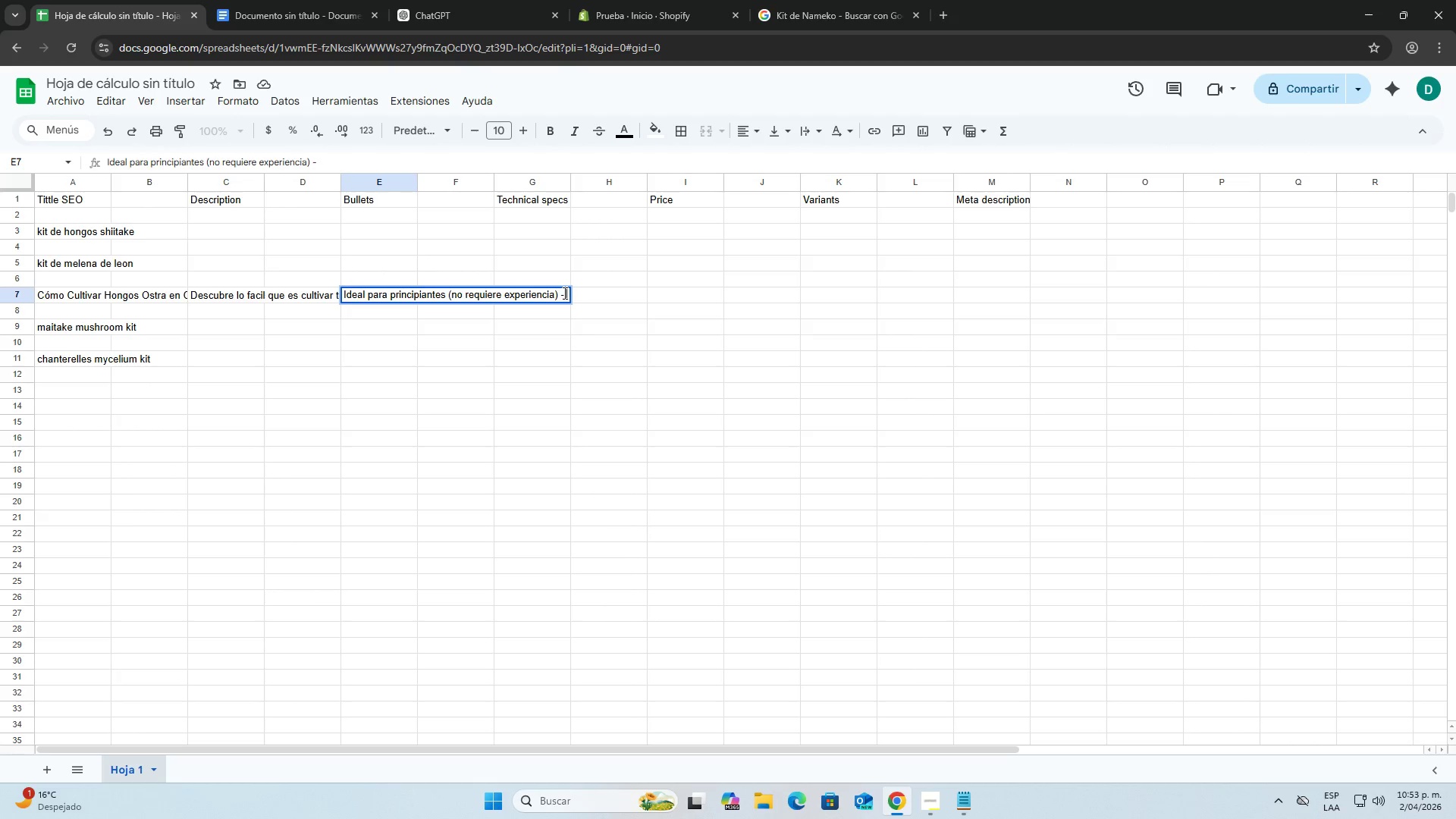 
key(Control+ControlLeft)
 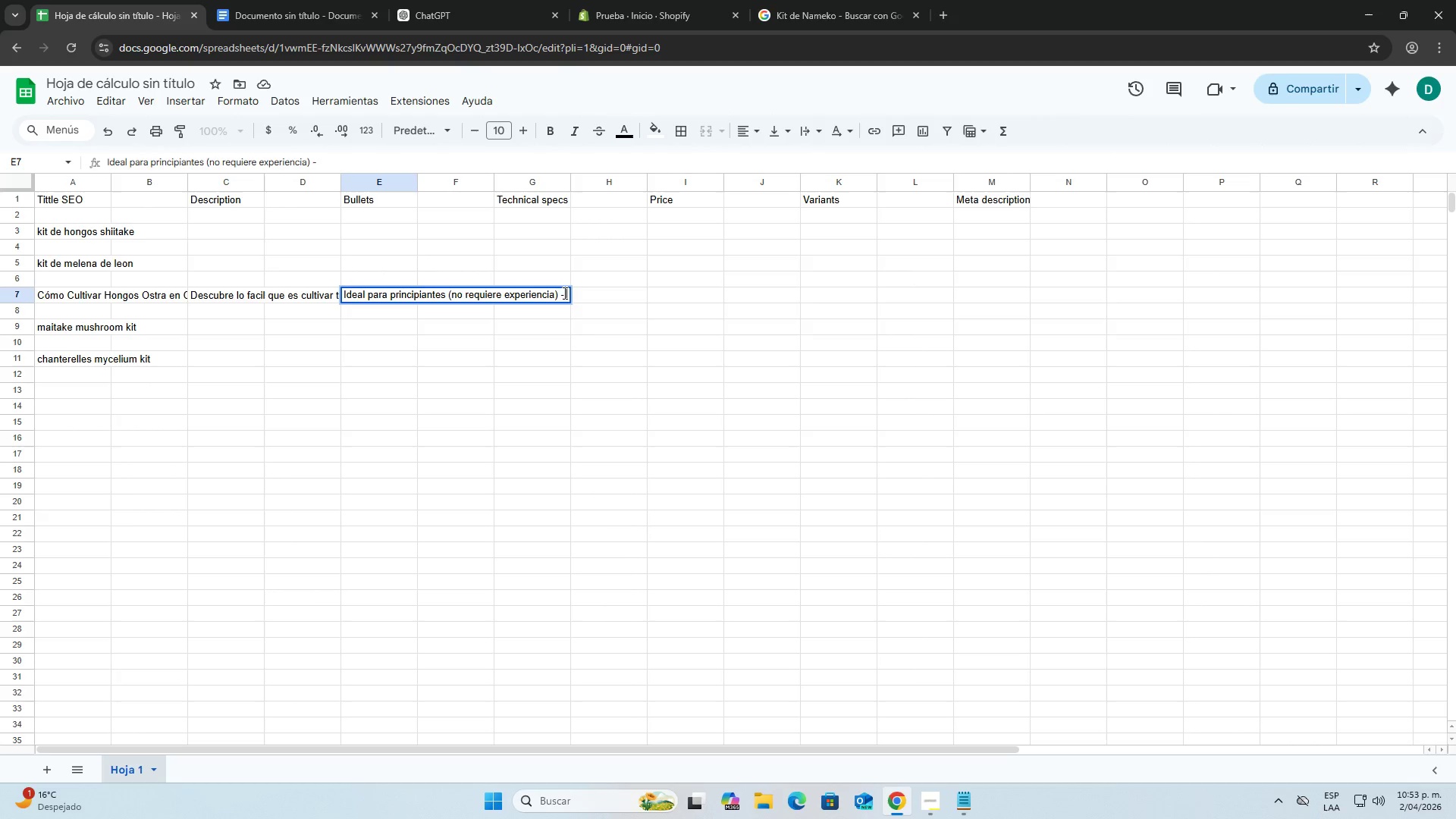 
key(Control+V)
 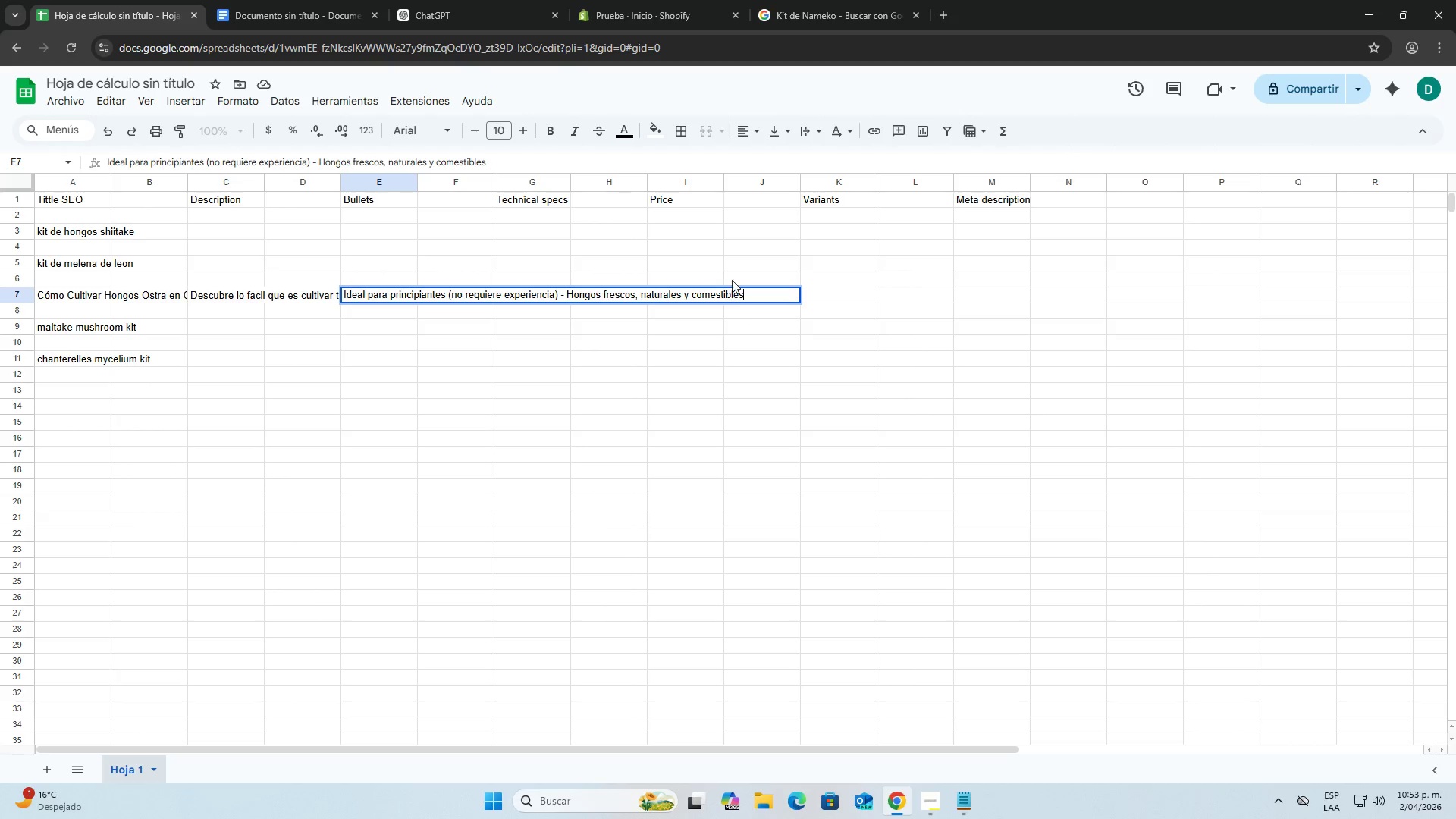 
left_click([394, 4])
 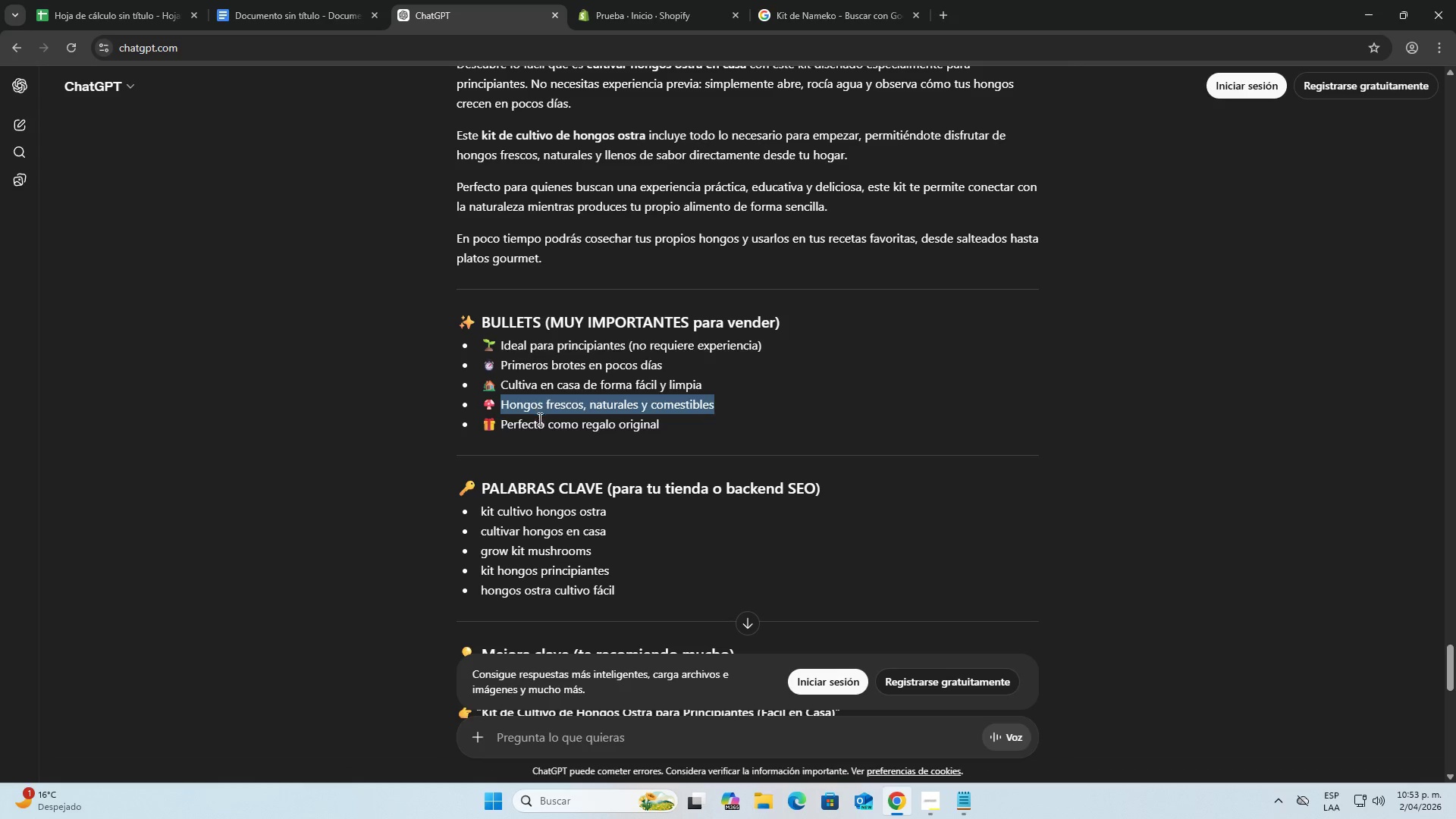 
left_click_drag(start_coordinate=[506, 394], to_coordinate=[591, 394])
 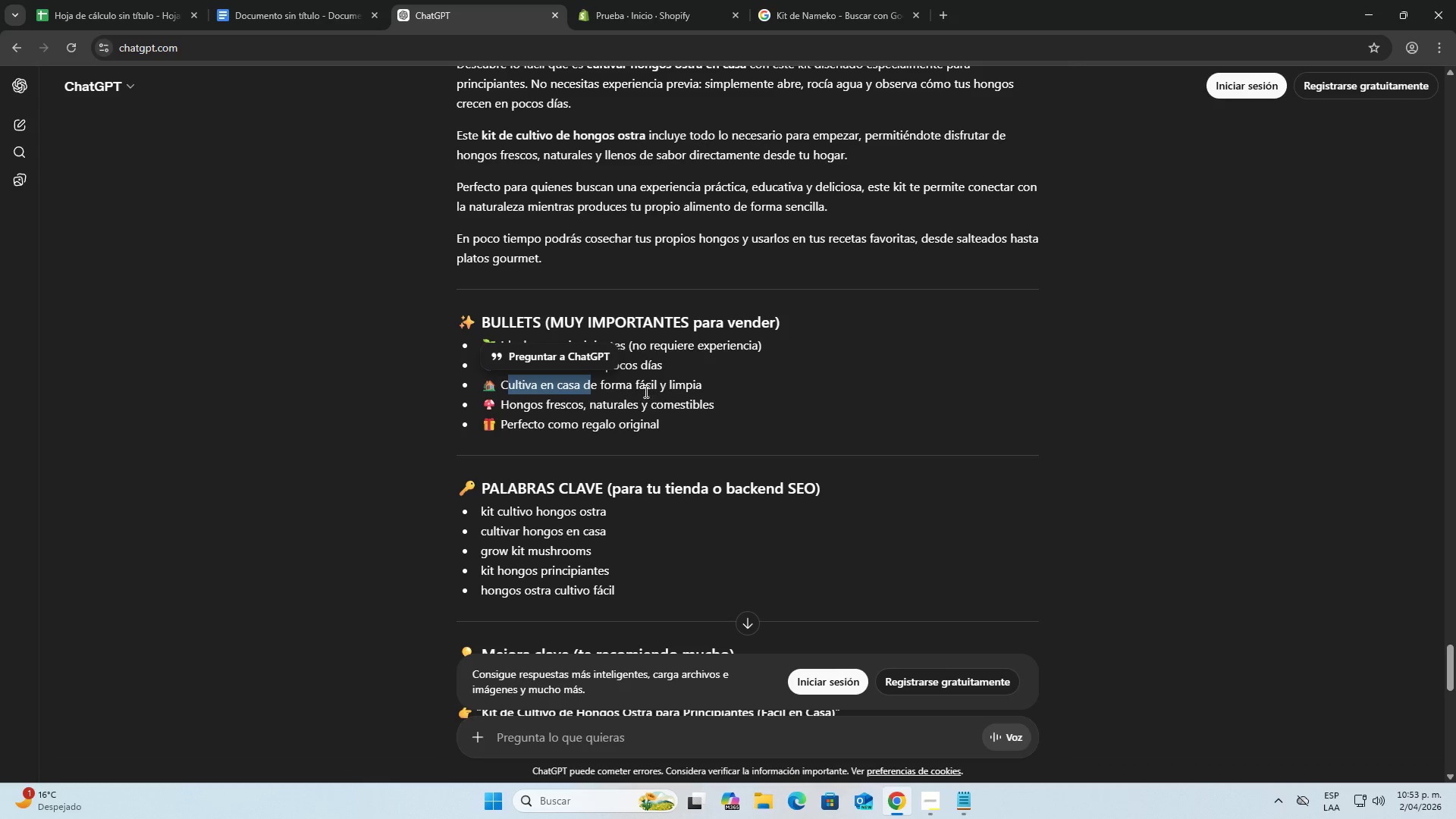 
left_click([655, 391])
 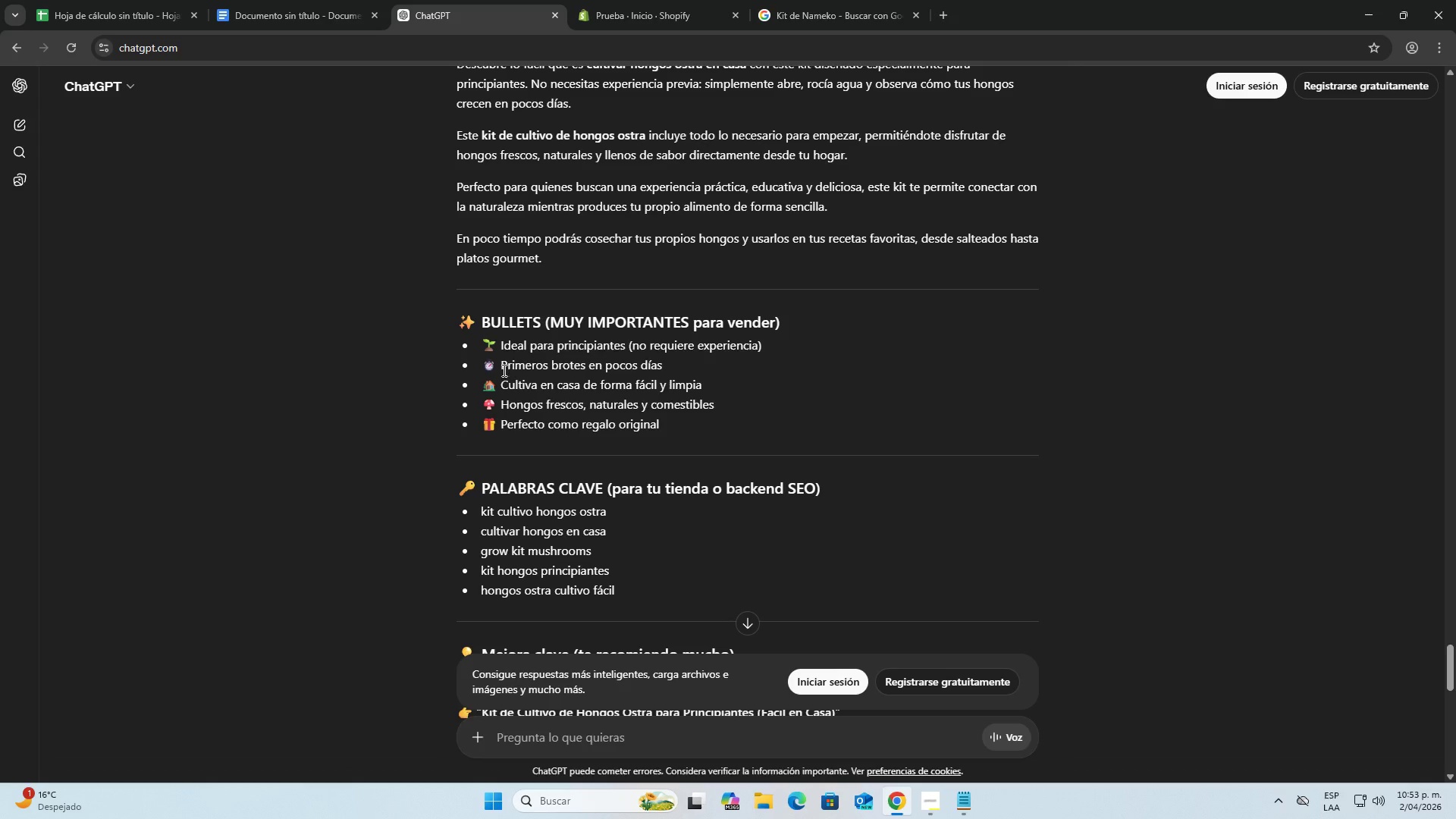 
left_click_drag(start_coordinate=[500, 369], to_coordinate=[673, 366])
 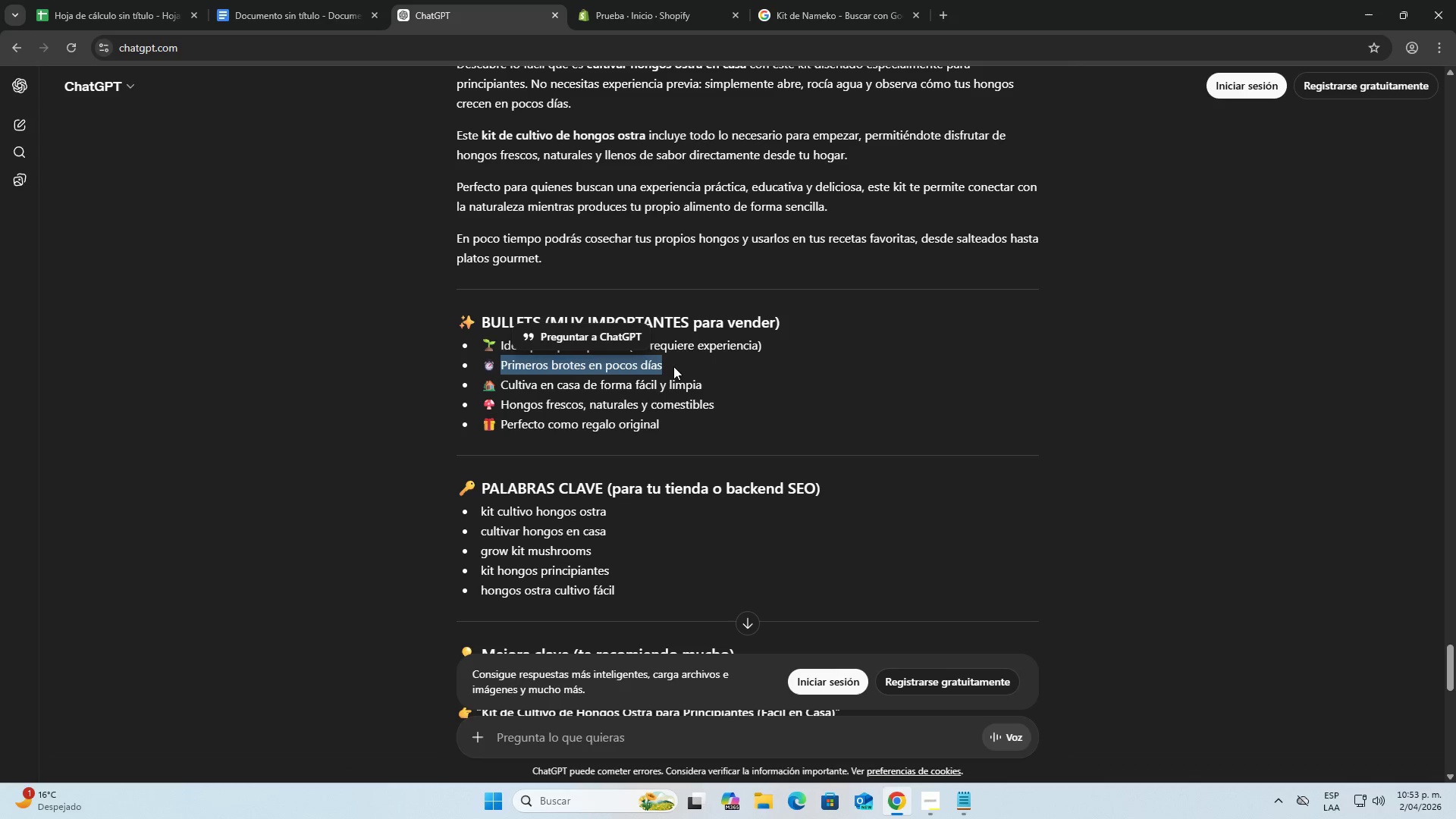 
key(Control+ControlLeft)
 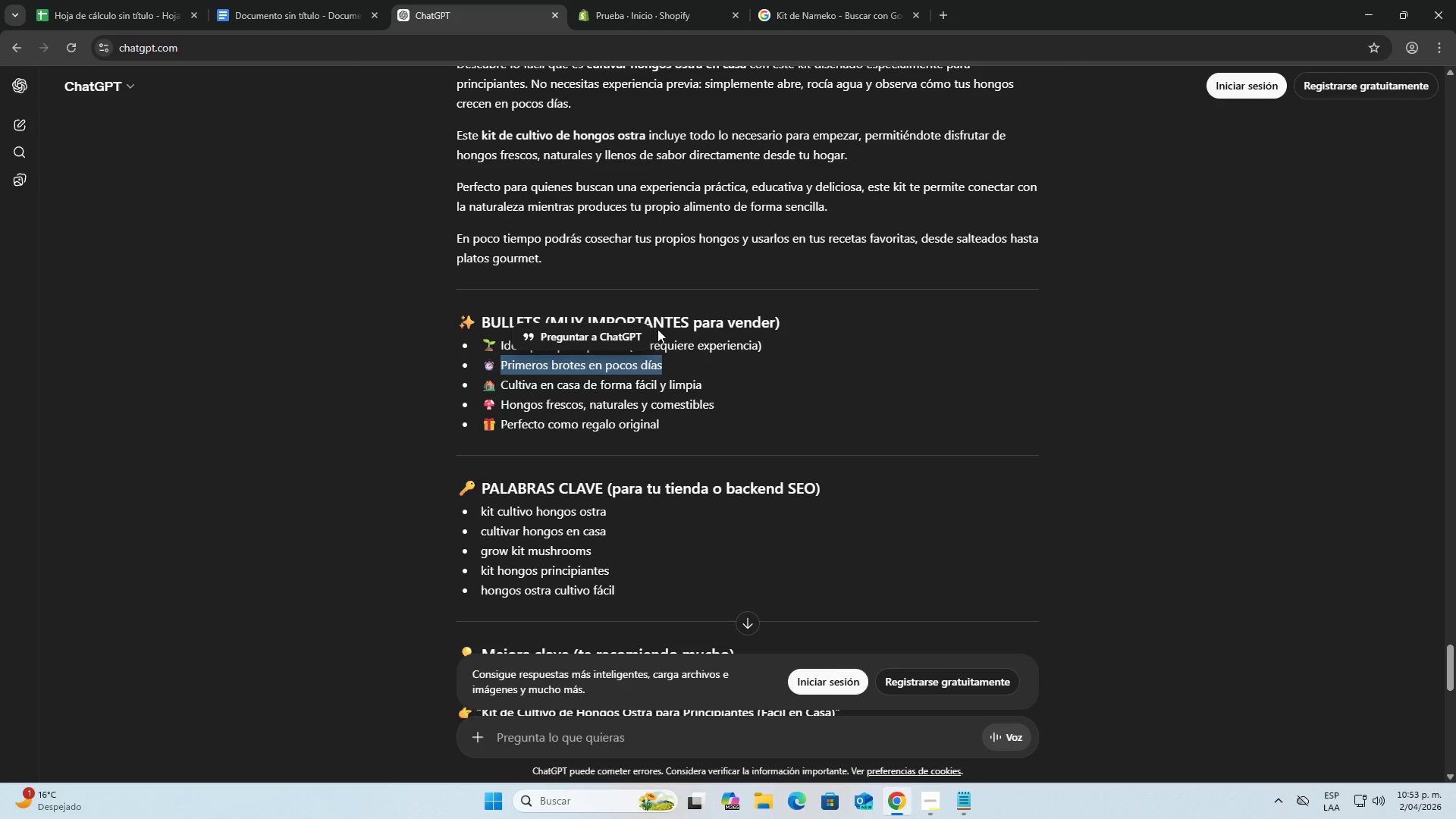 
key(Control+C)
 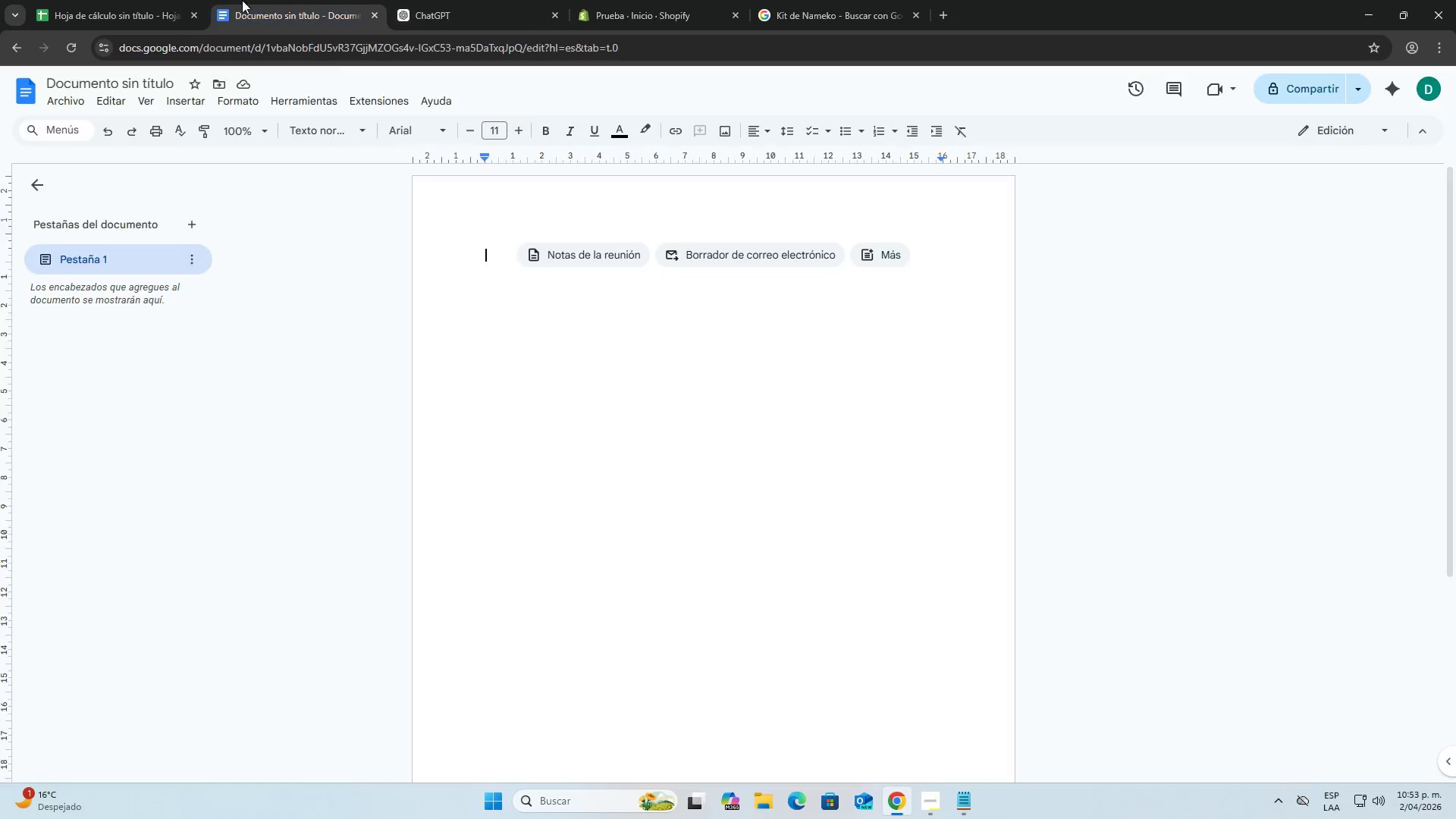 
double_click([86, 0])
 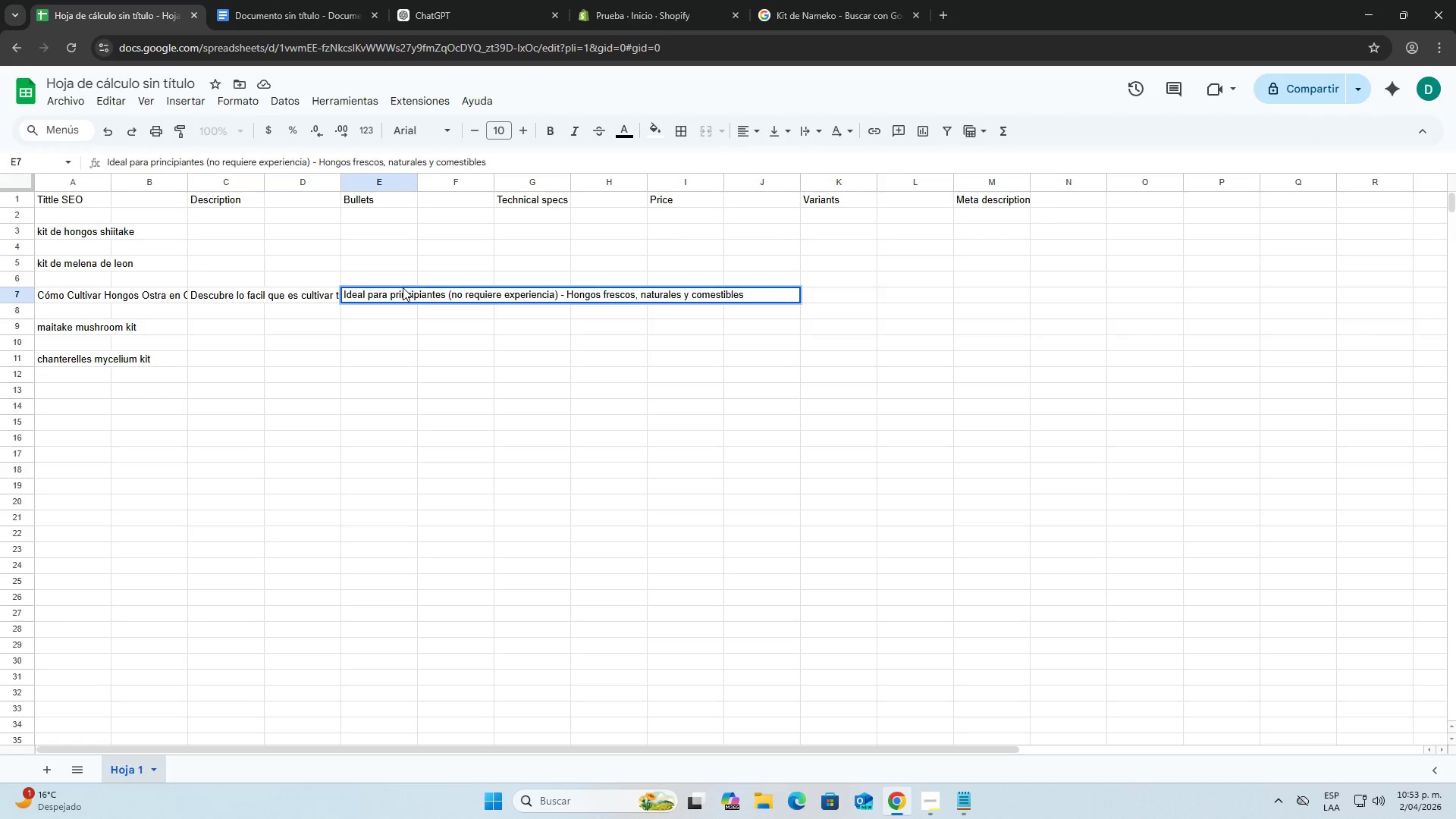 
double_click([395, 291])
 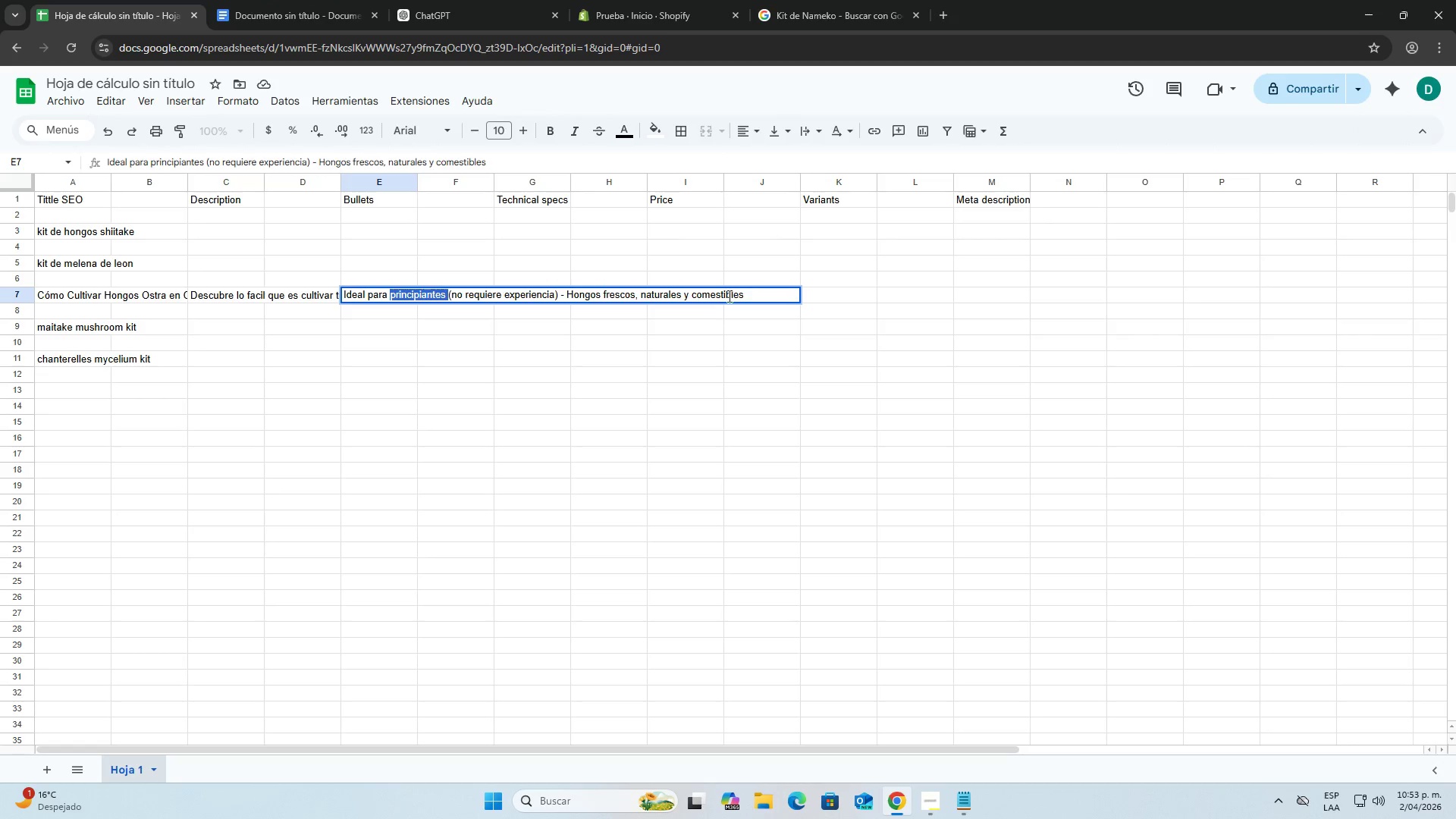 
left_click([752, 296])
 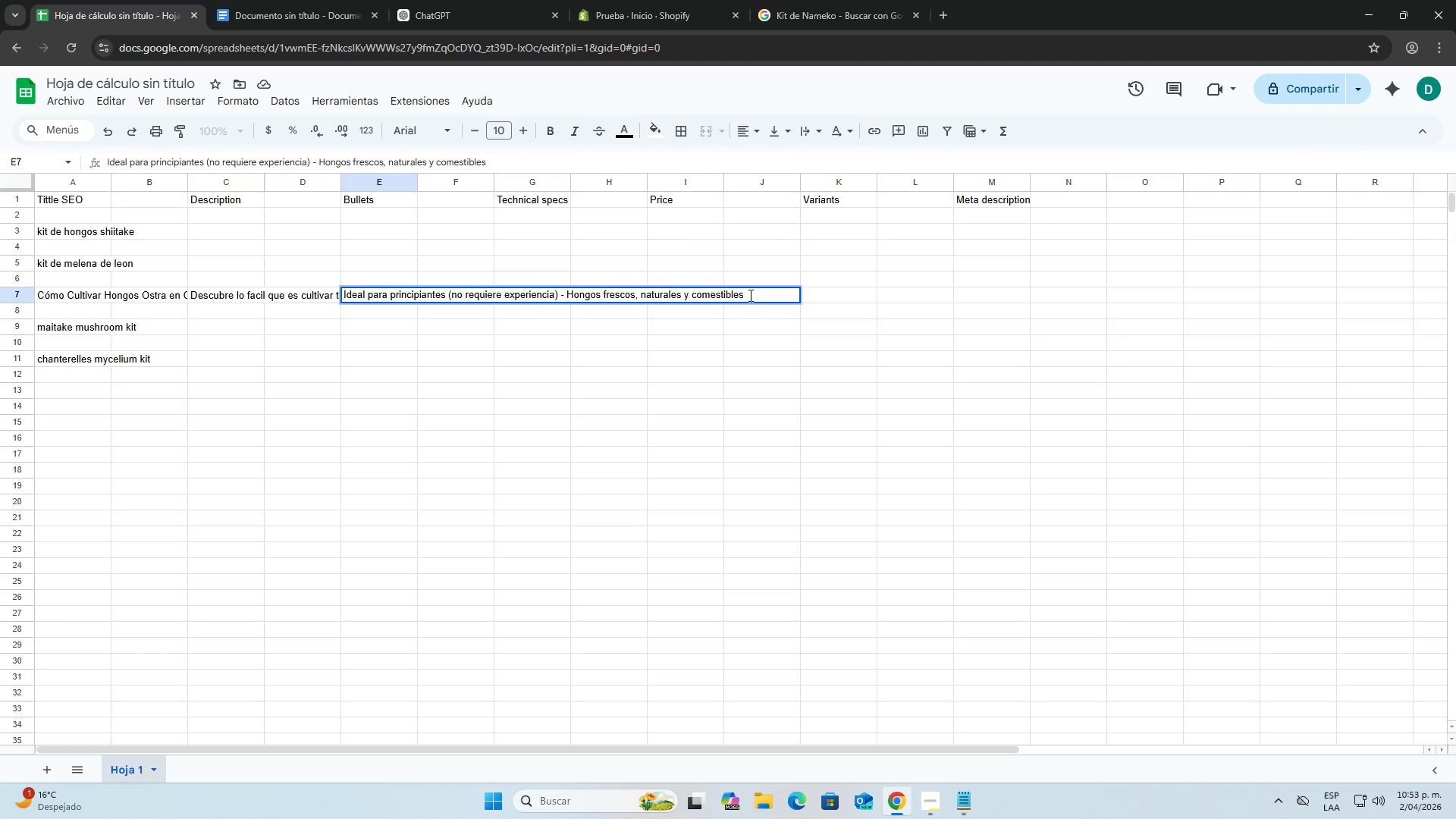 
key(Space)
 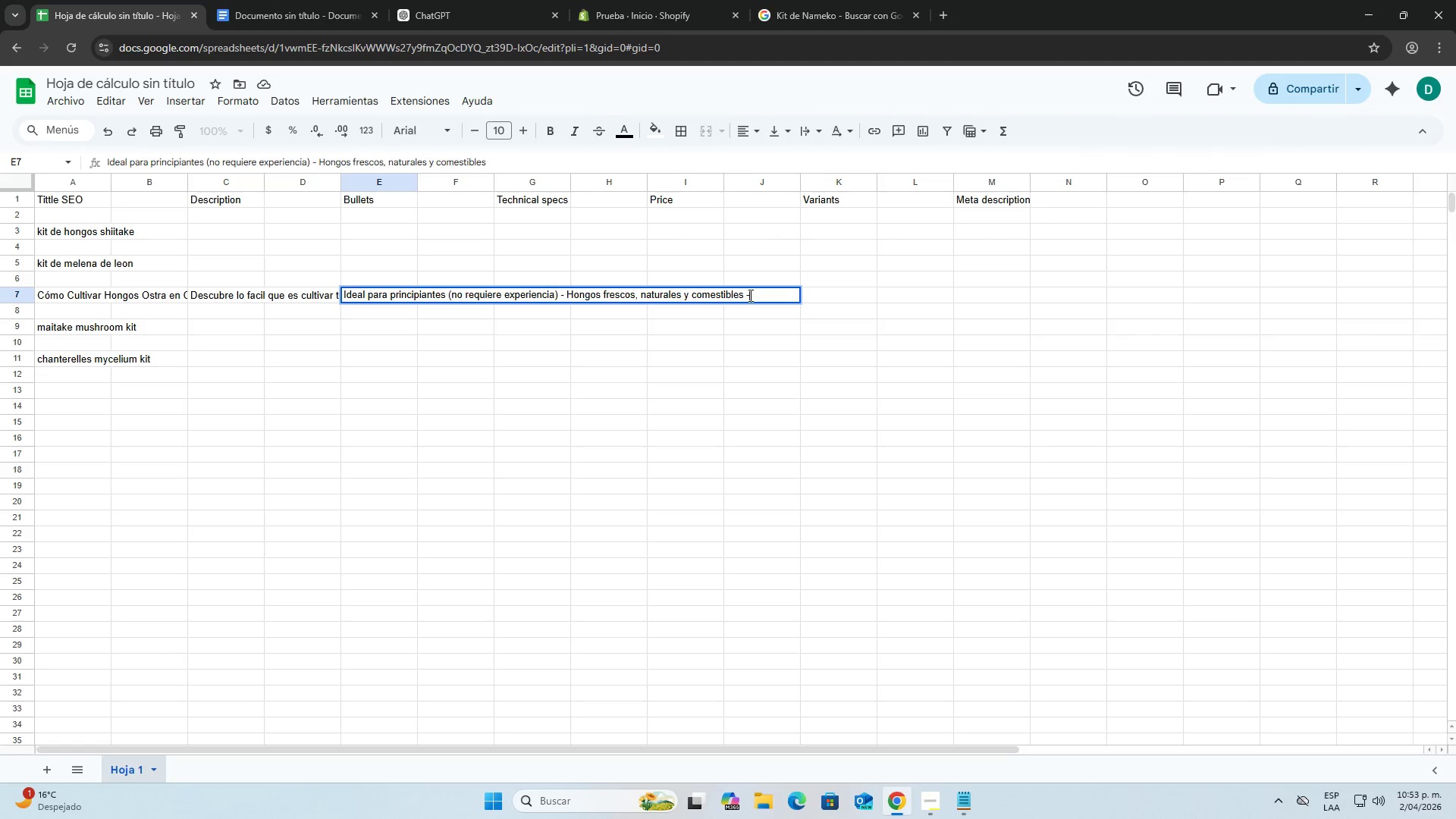 
key(Minus)
 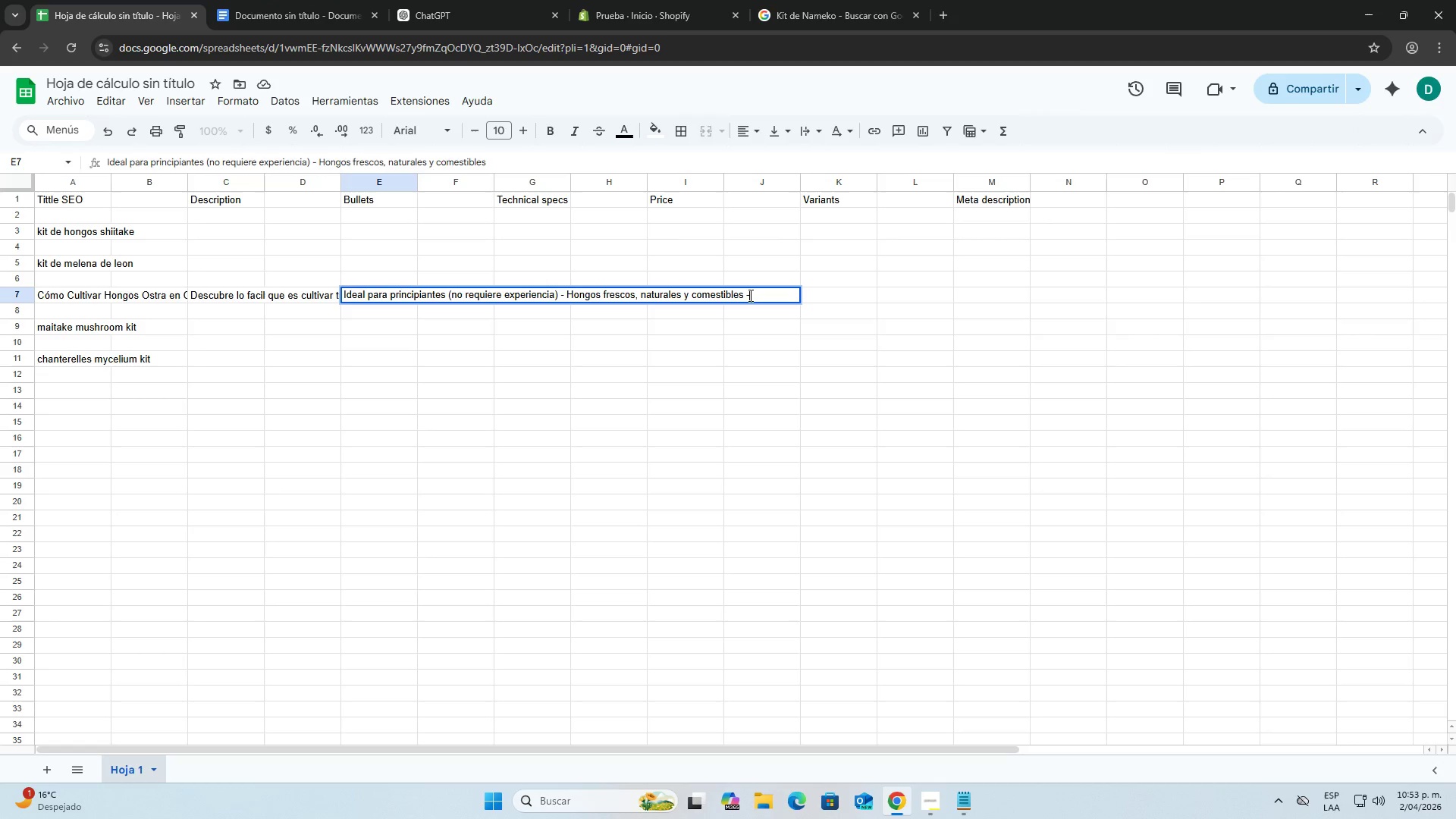 
key(Space)
 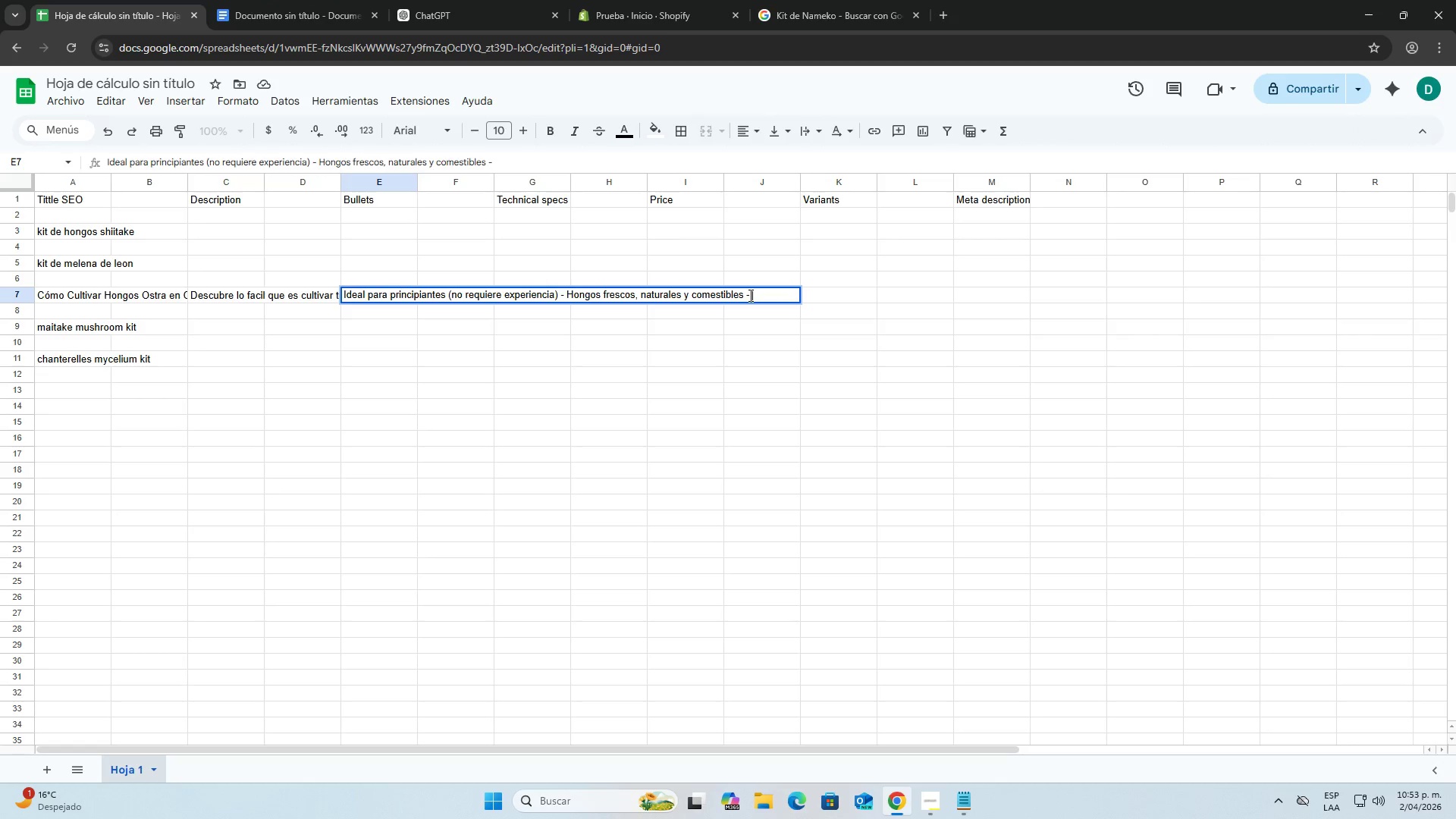 
key(Control+V)
 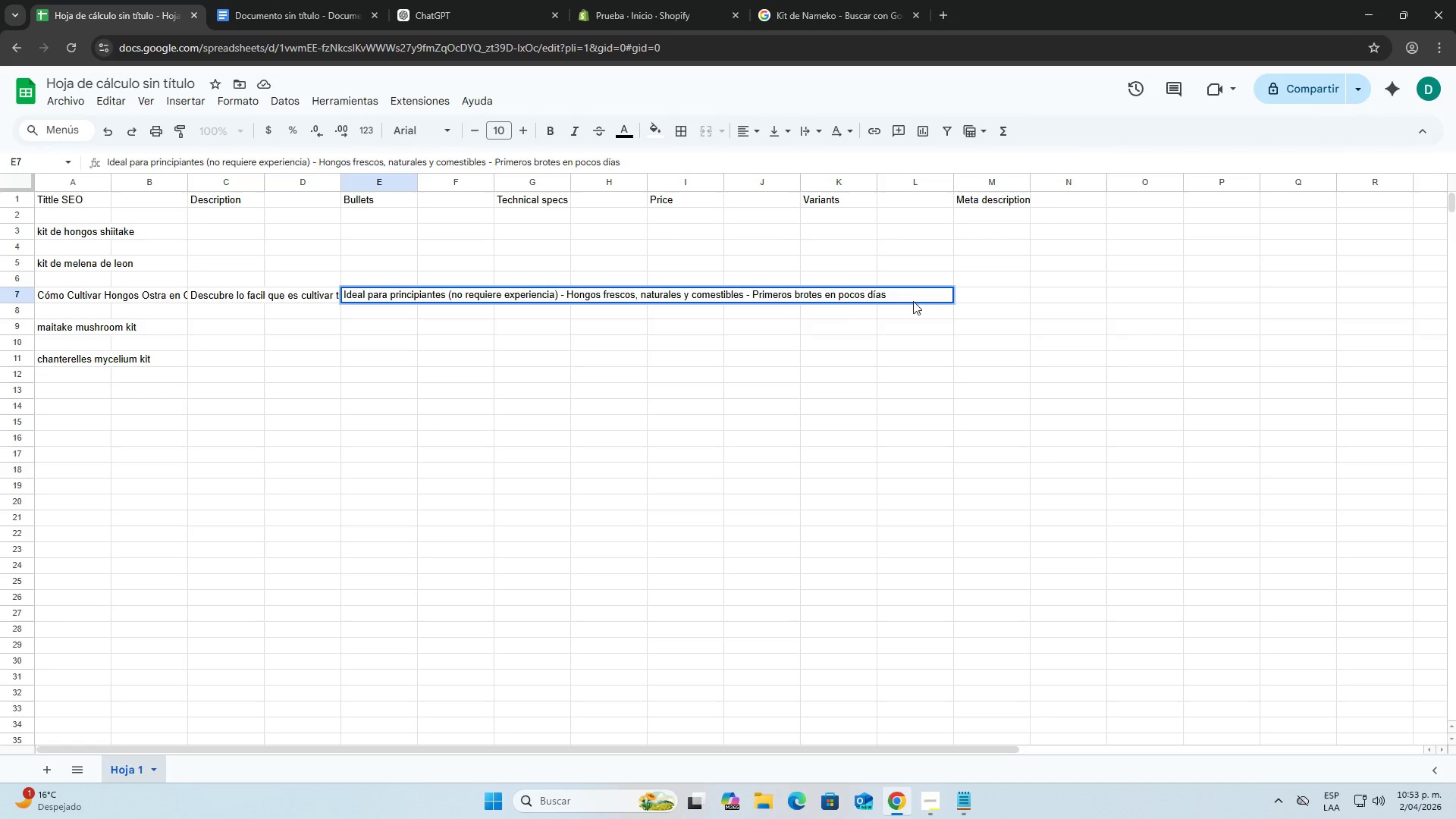 
left_click([978, 321])
 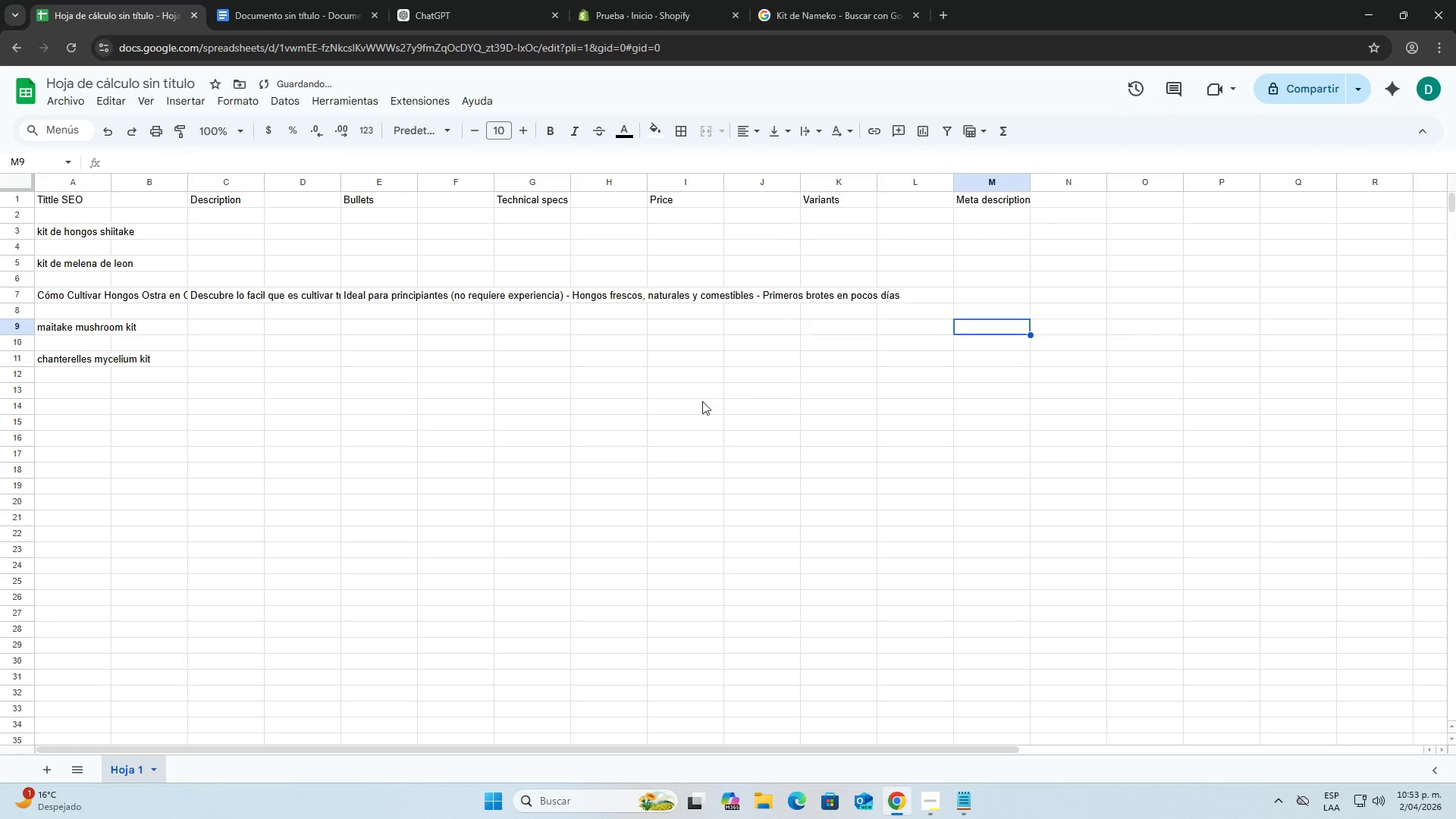 
left_click([596, 391])
 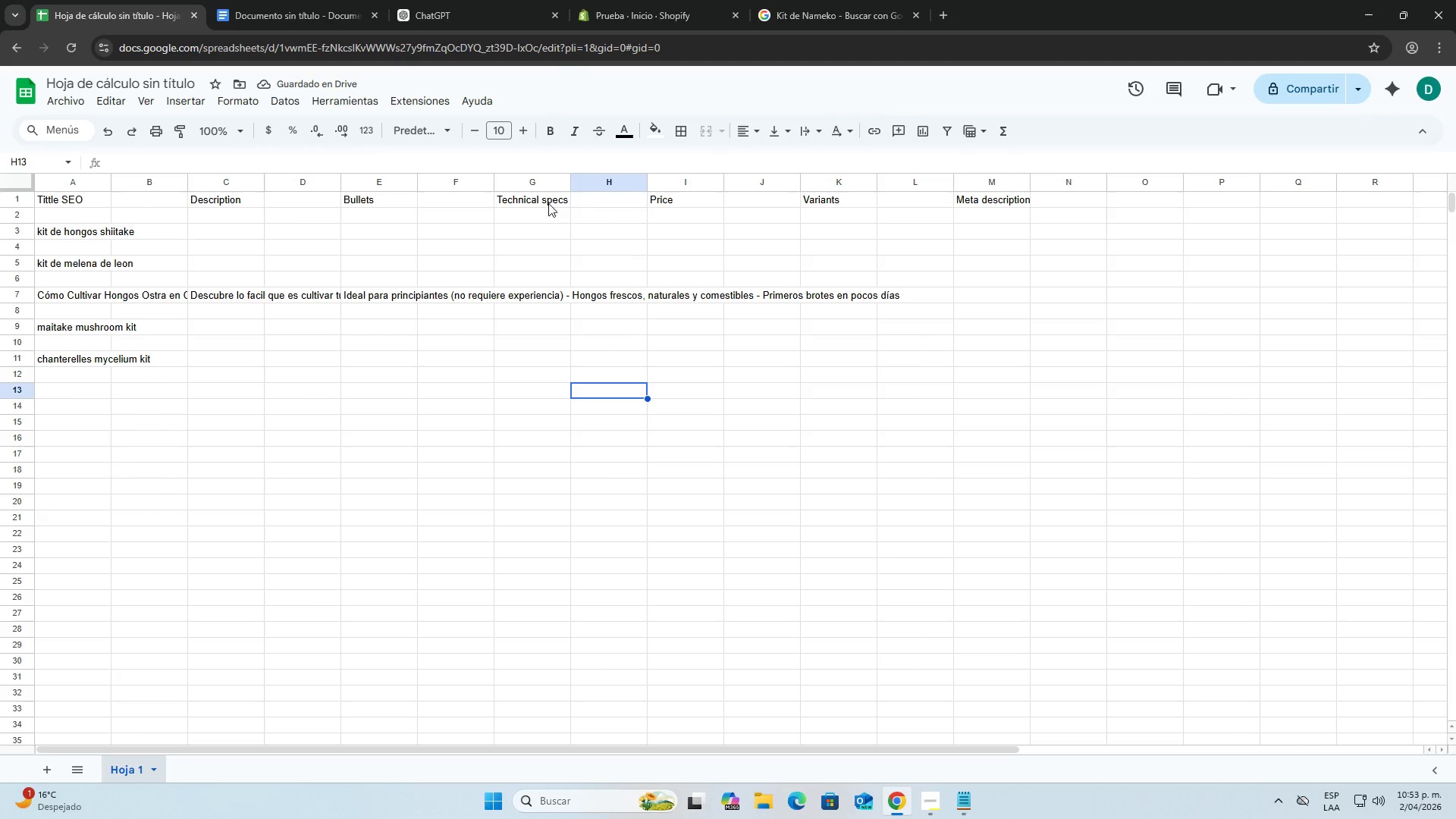 
left_click([437, 18])
 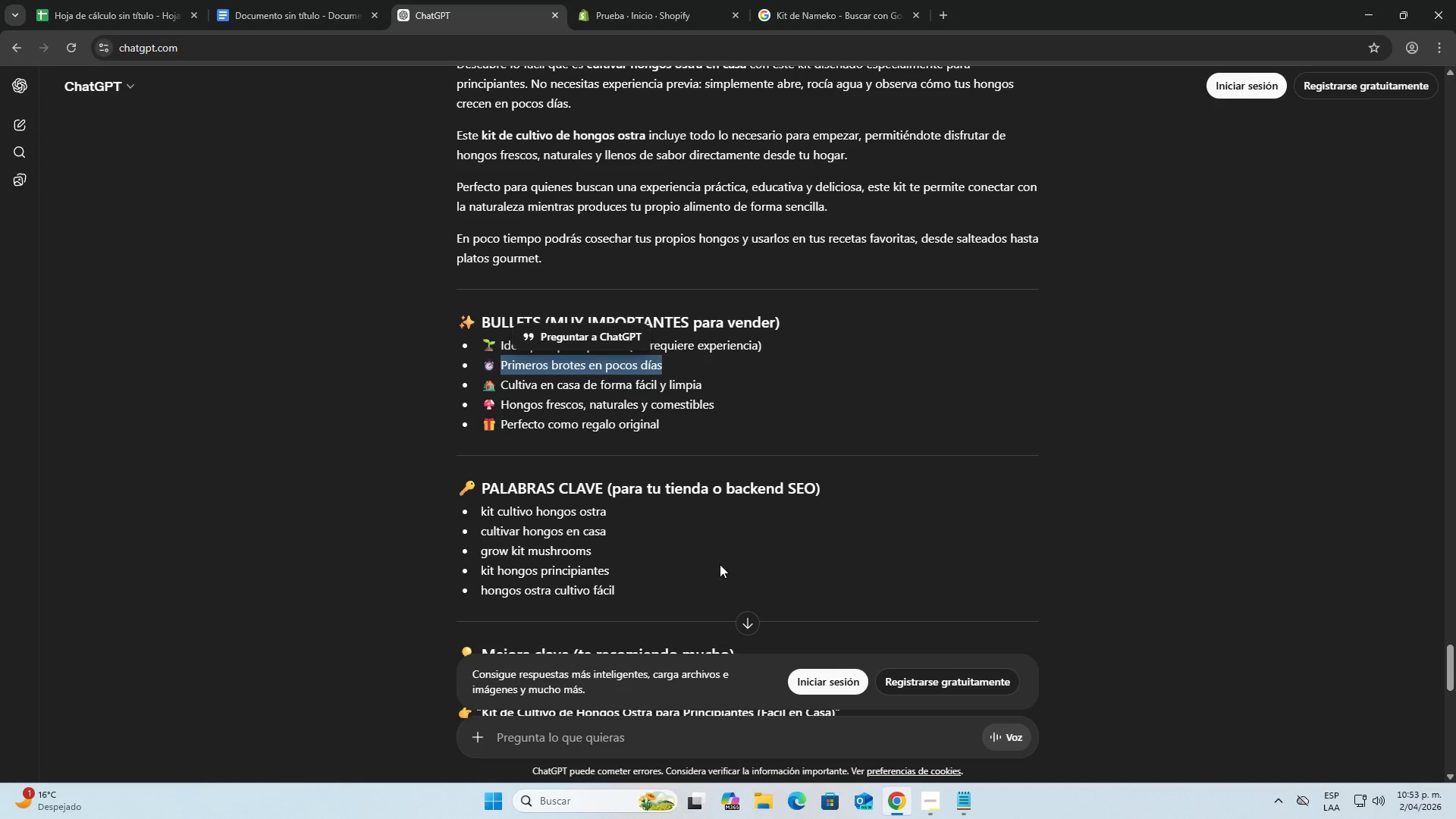 
left_click([240, 497])
 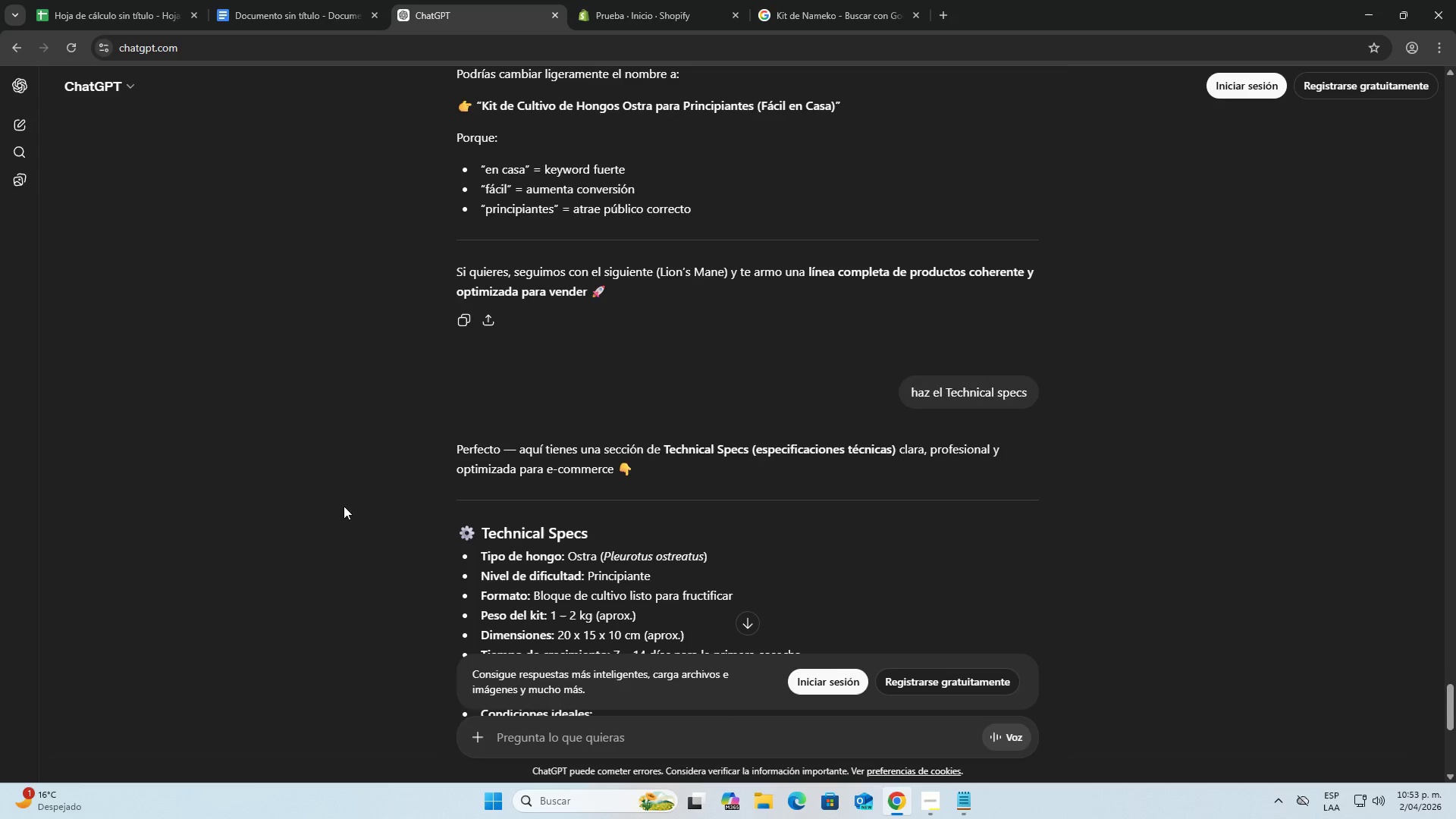 
scroll: coordinate [427, 508], scroll_direction: down, amount: 11.0
 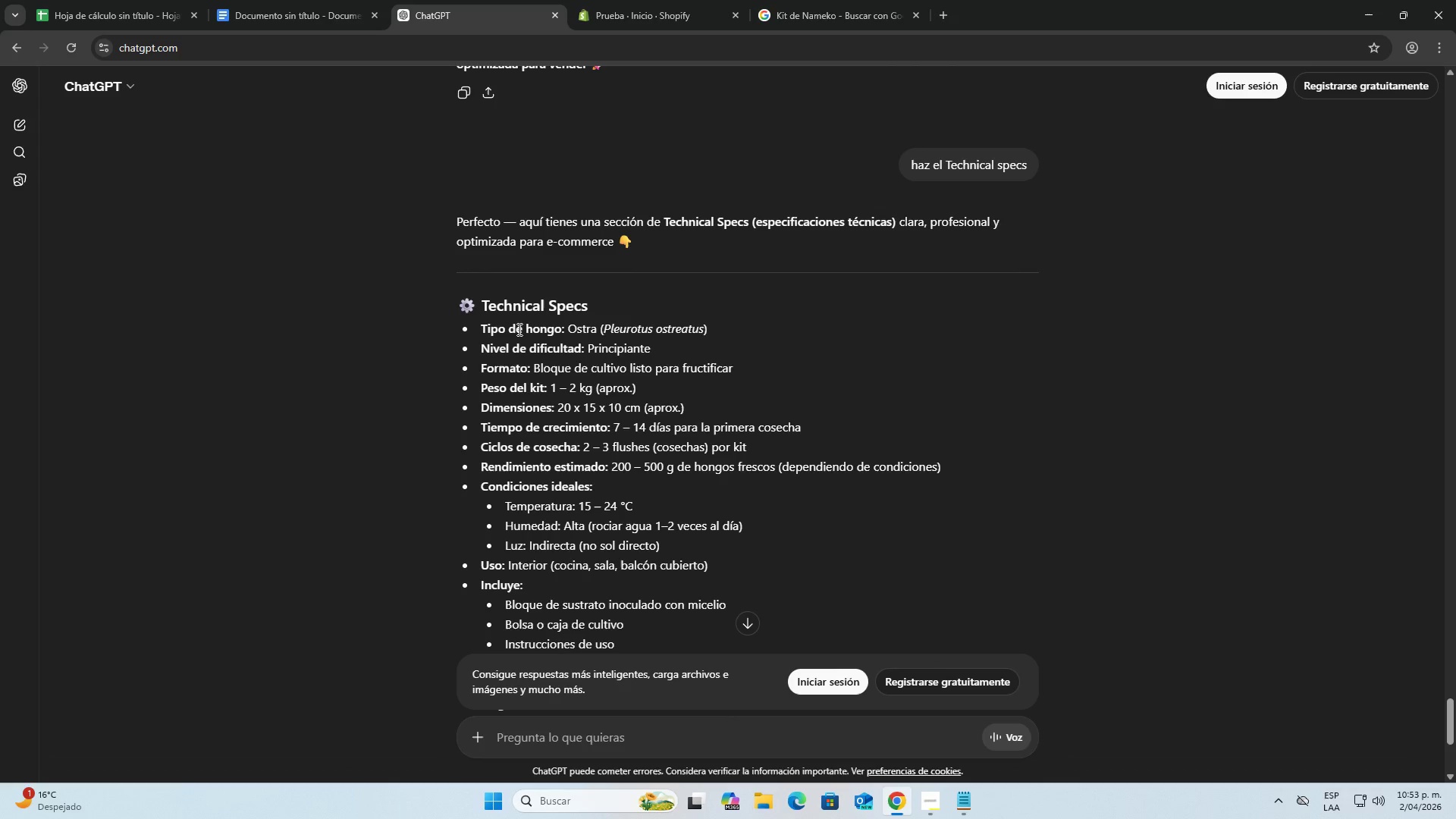 
left_click_drag(start_coordinate=[479, 330], to_coordinate=[686, 550])
 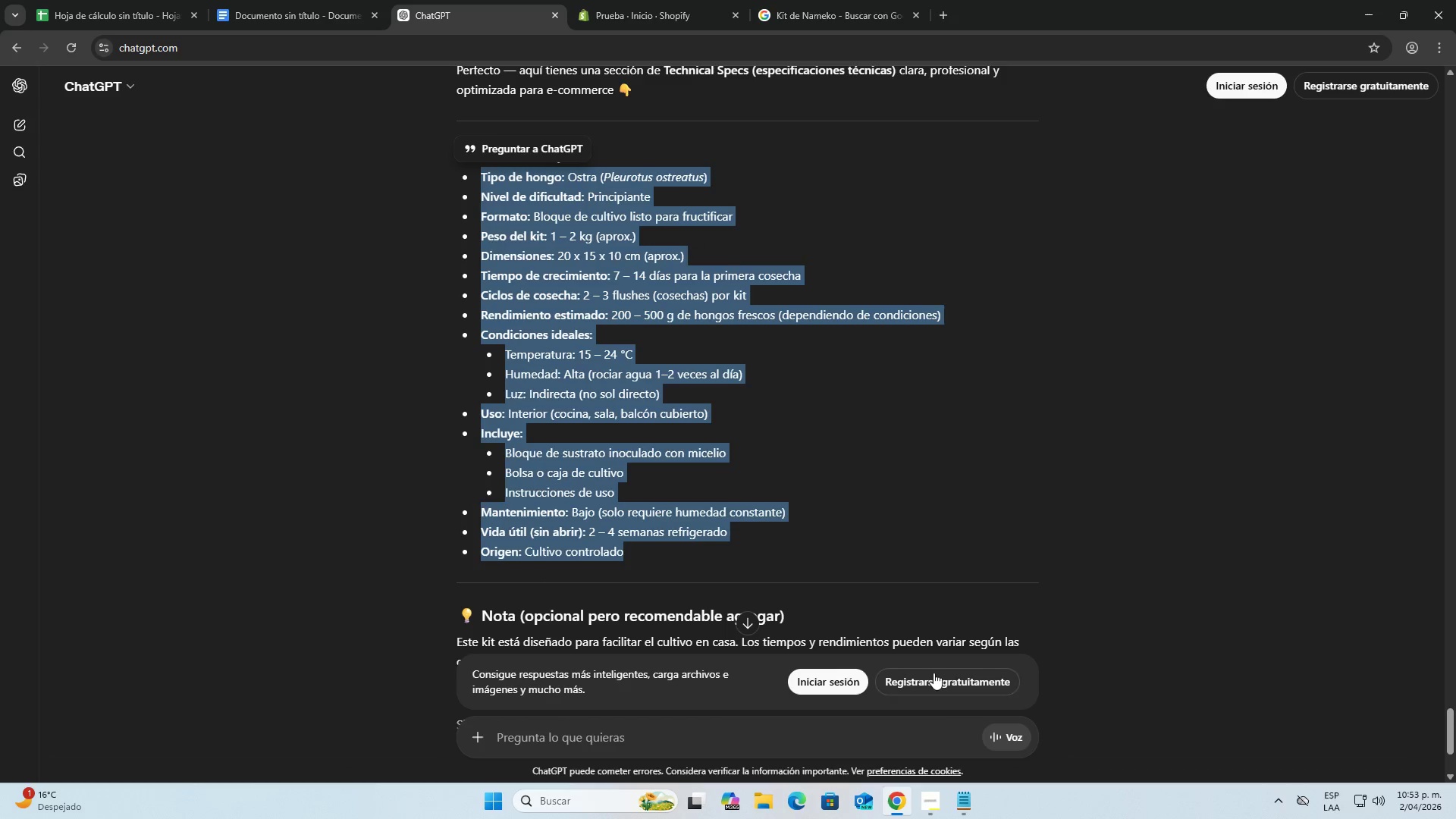 
scroll: coordinate [673, 394], scroll_direction: down, amount: 2.0
 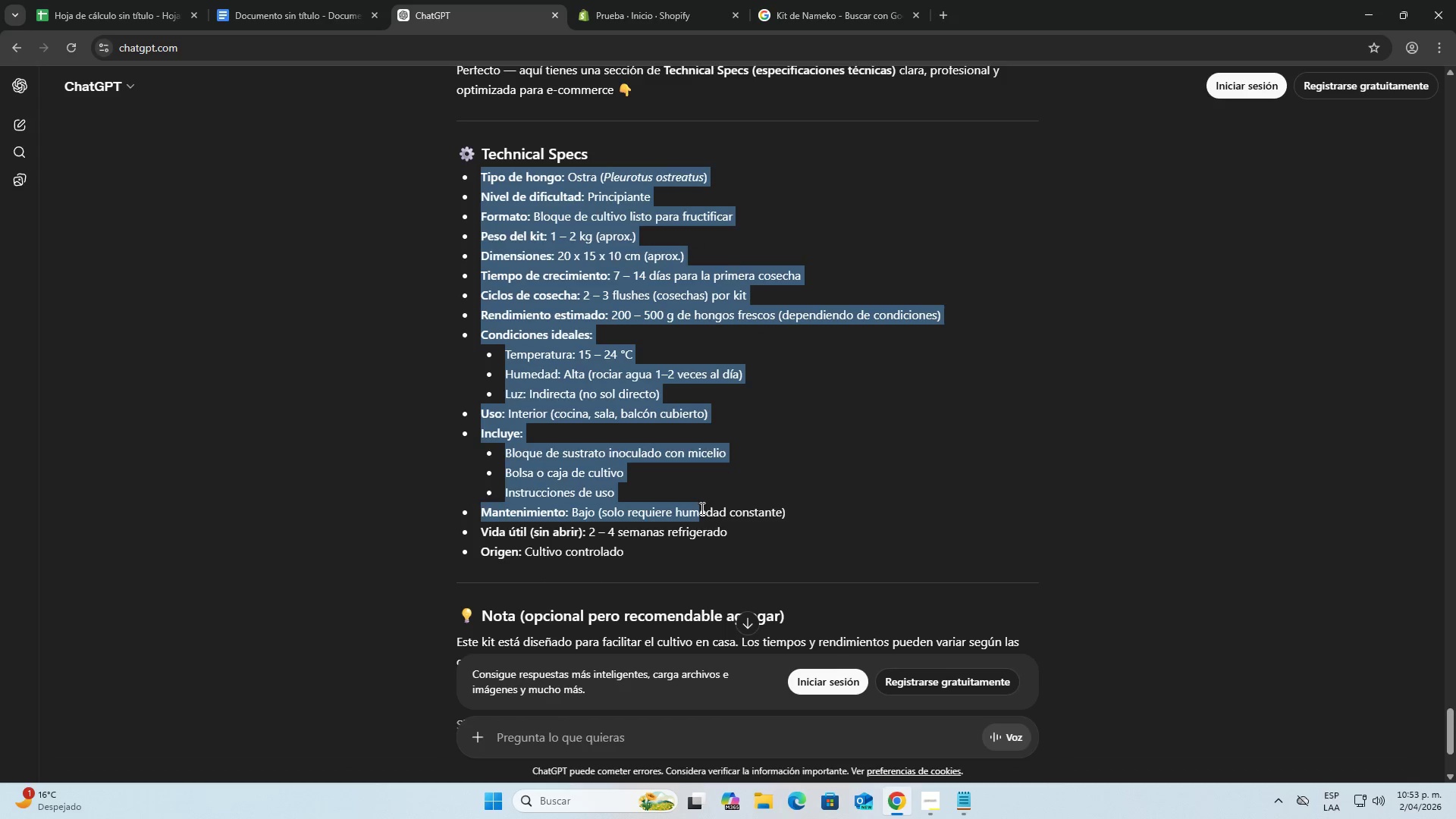 
key(Control+C)
 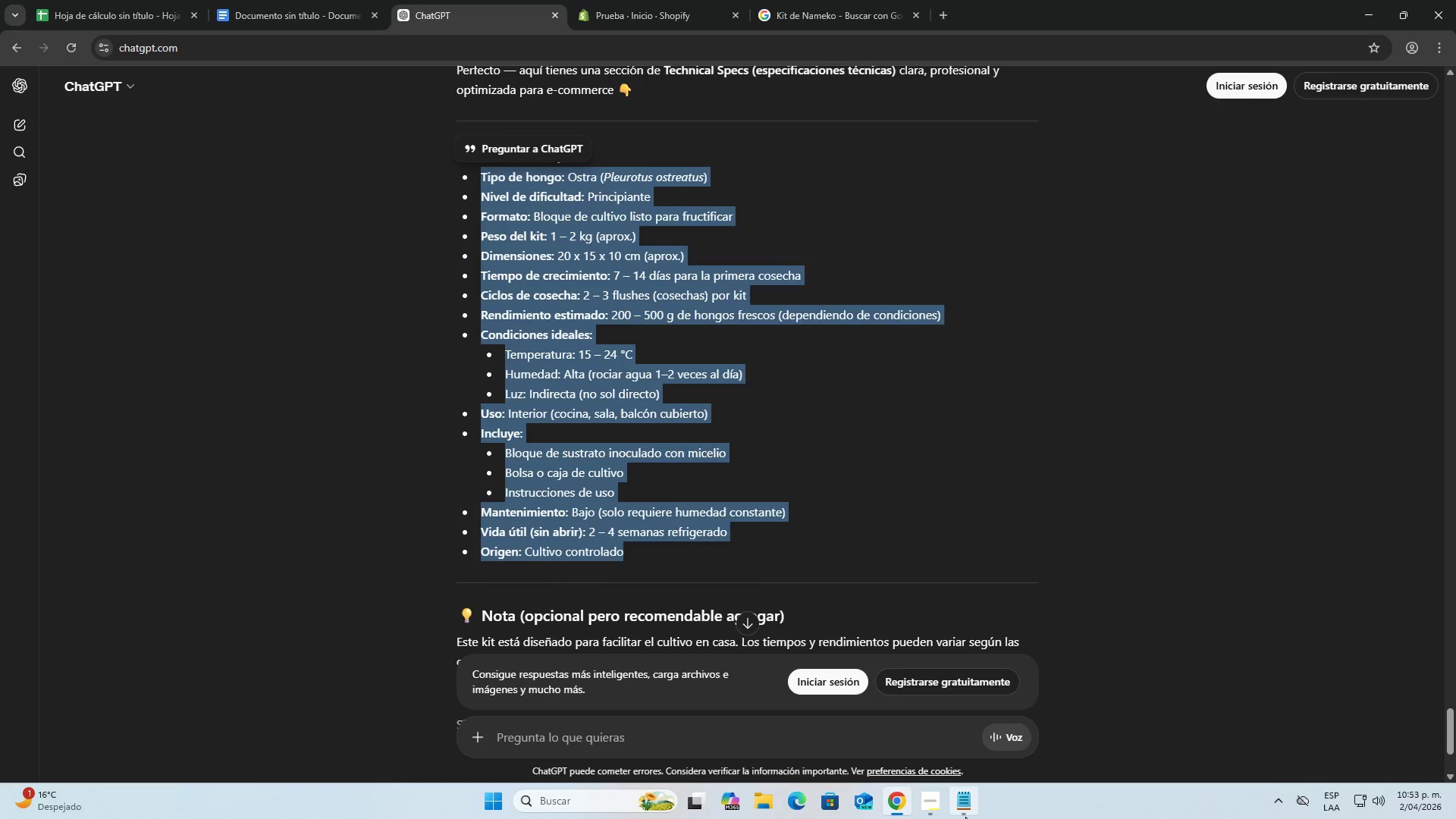 
left_click([965, 817])
 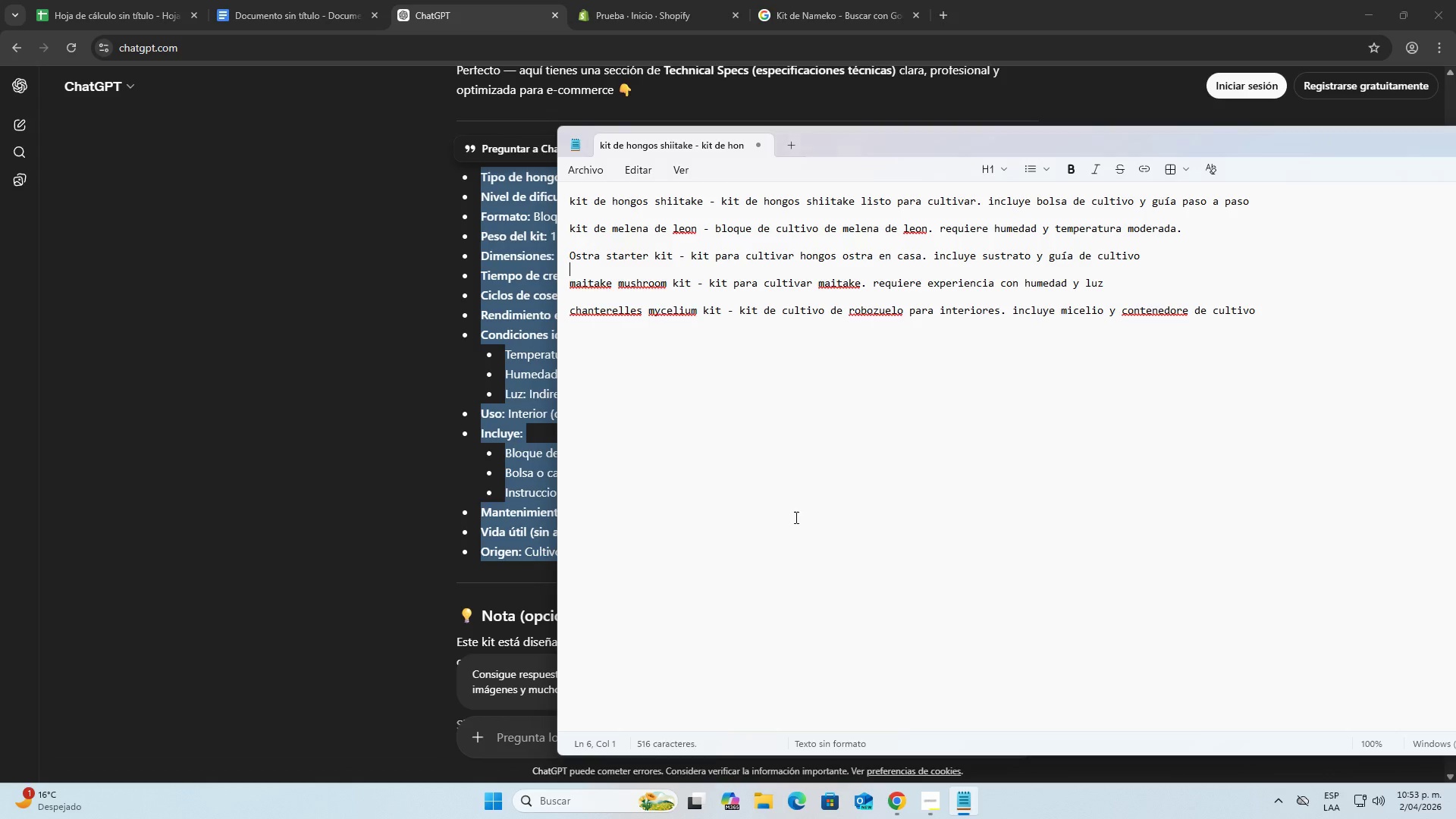 
left_click([739, 495])
 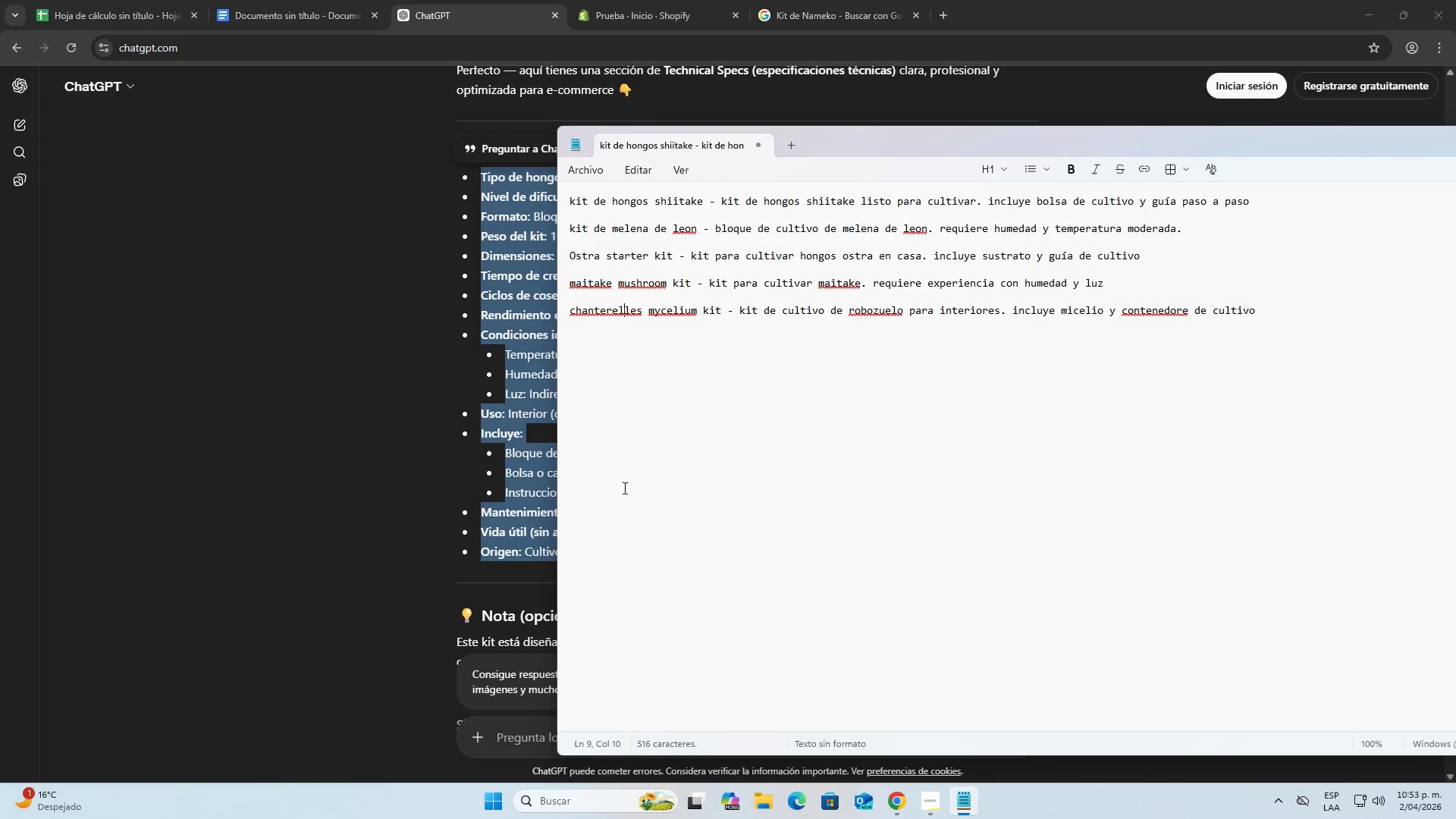 
scroll: coordinate [795, 516], scroll_direction: down, amount: 3.0
 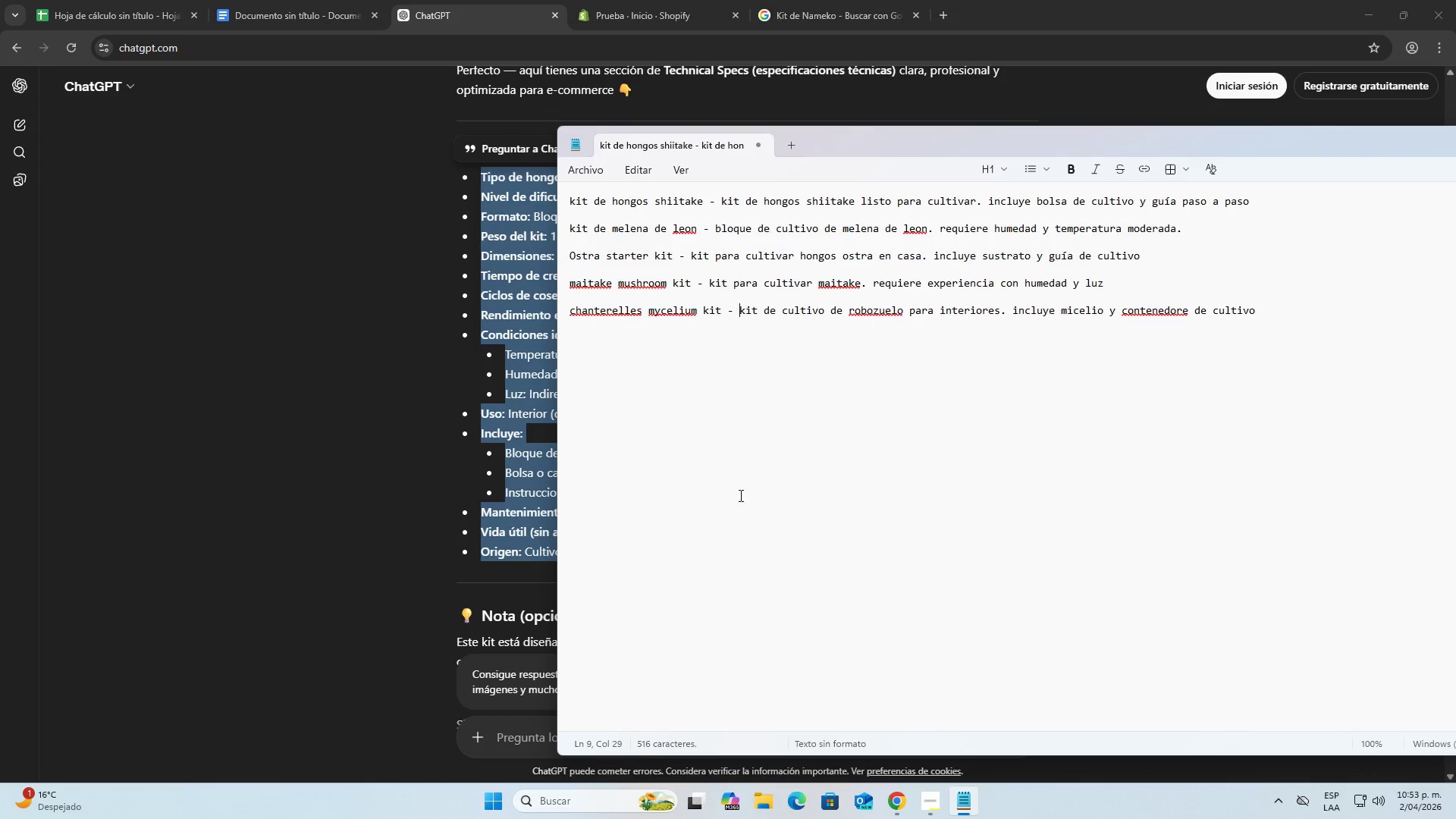 
triple_click([595, 479])
 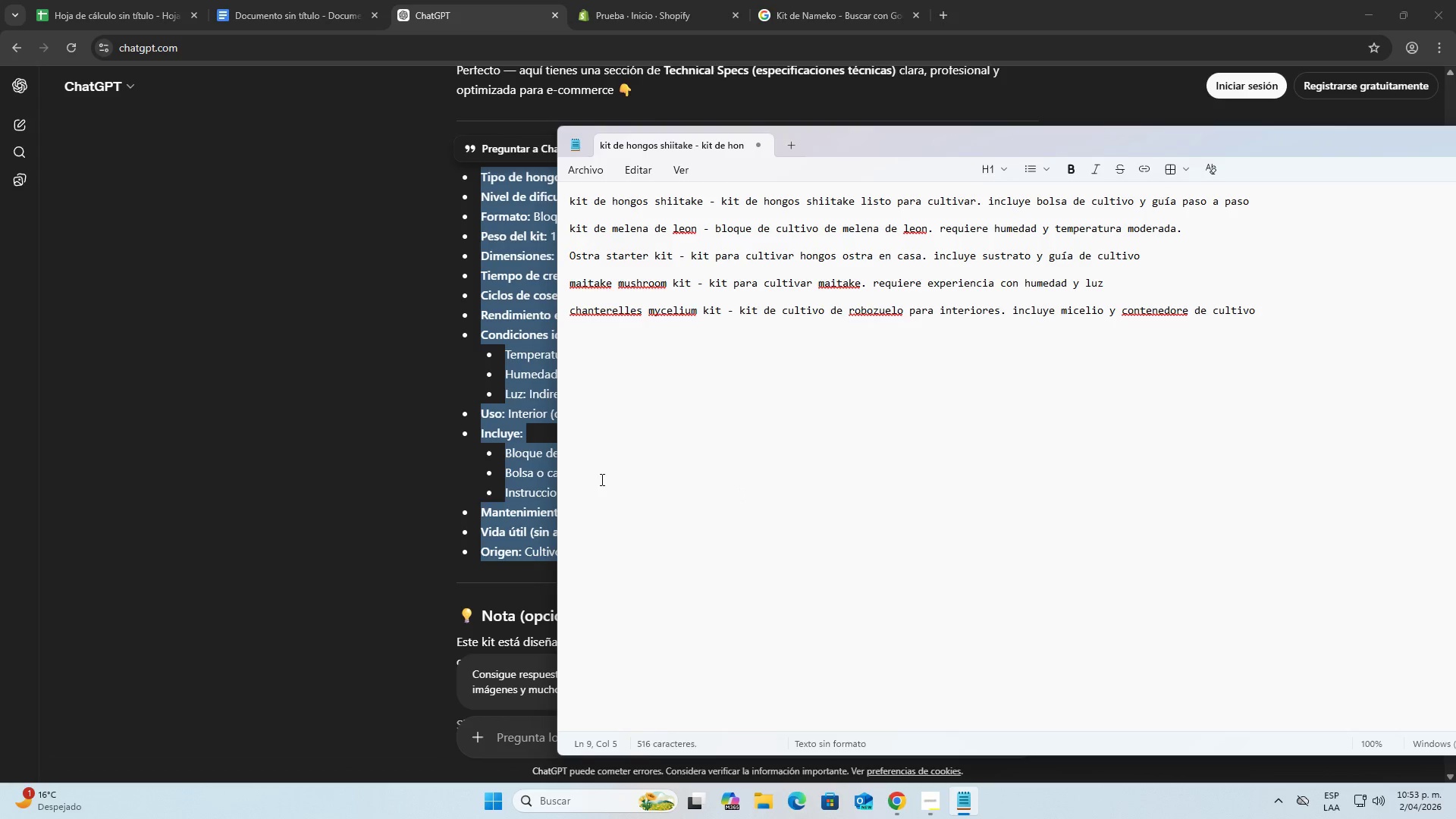 
key(Enter)
 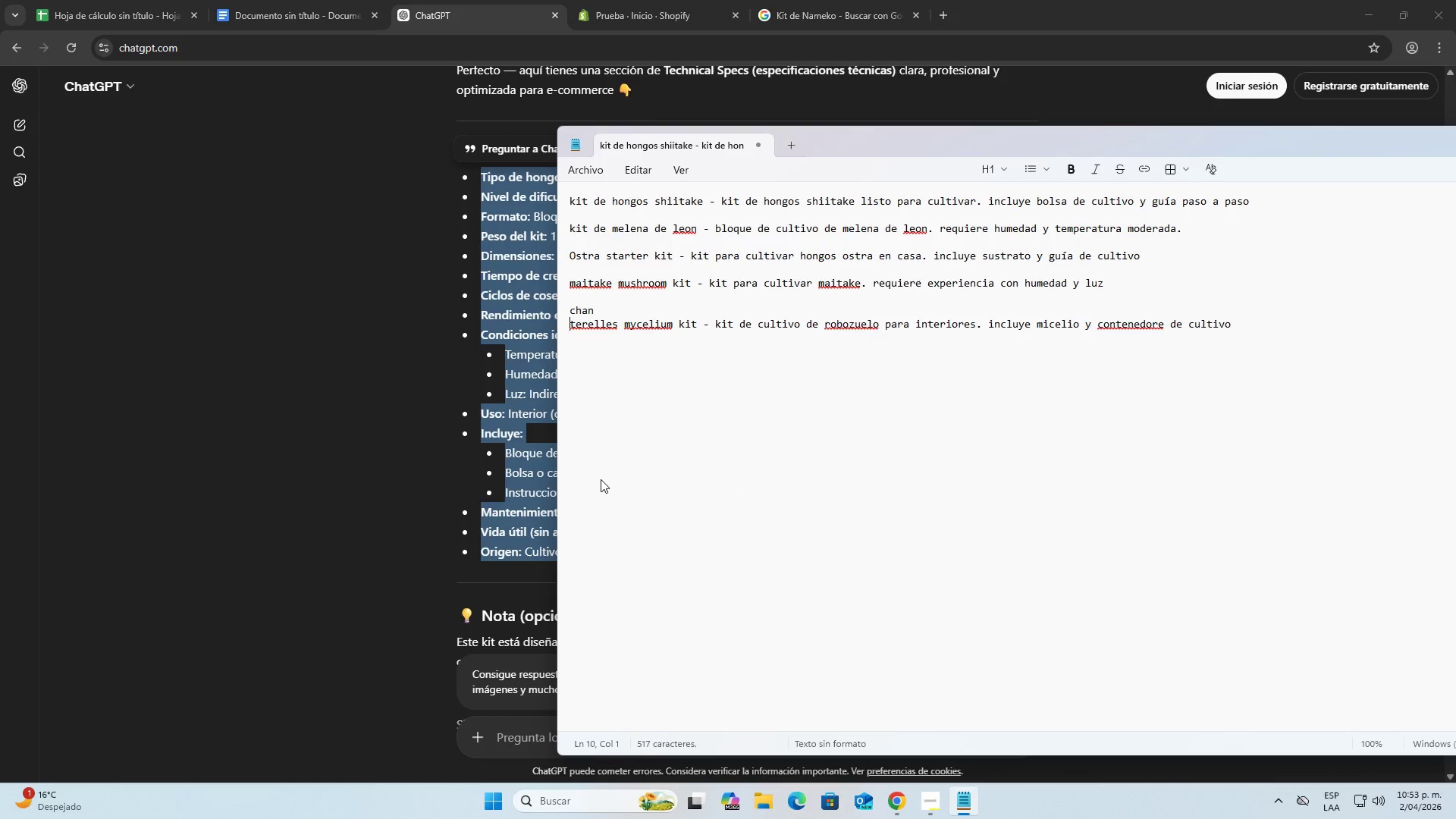 
key(Backspace)
 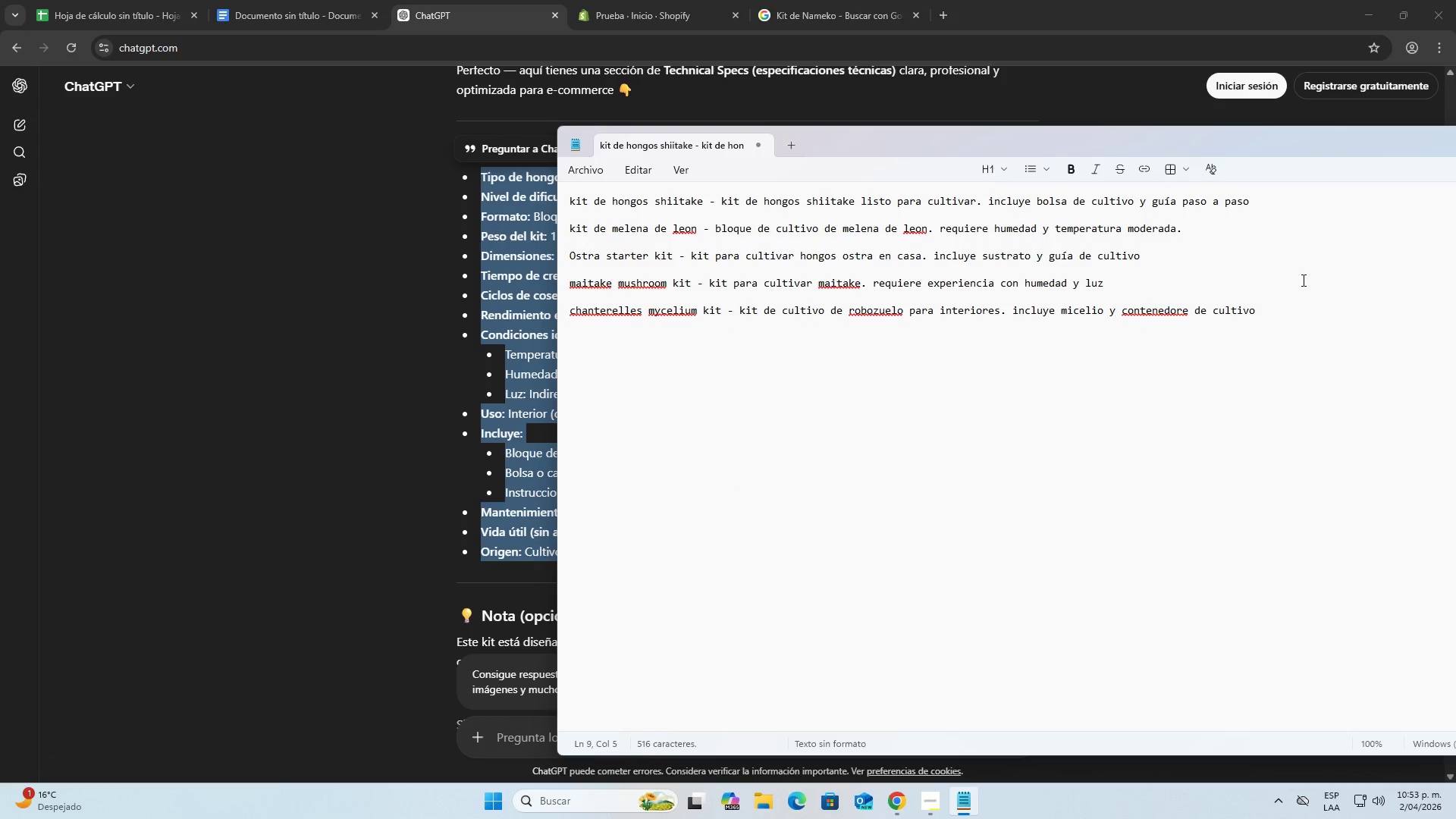 
left_click([1307, 305])
 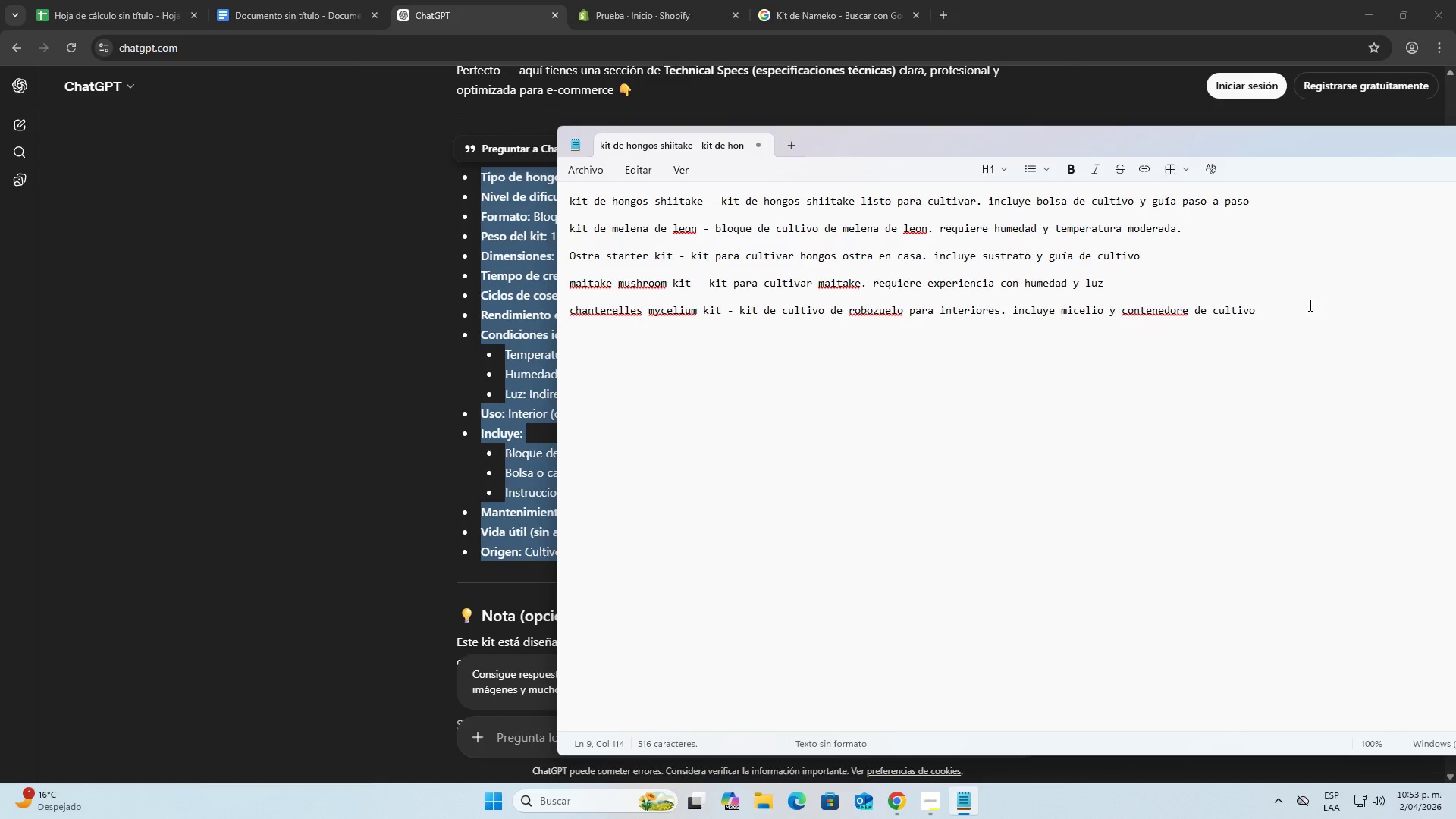 
key(Enter)
 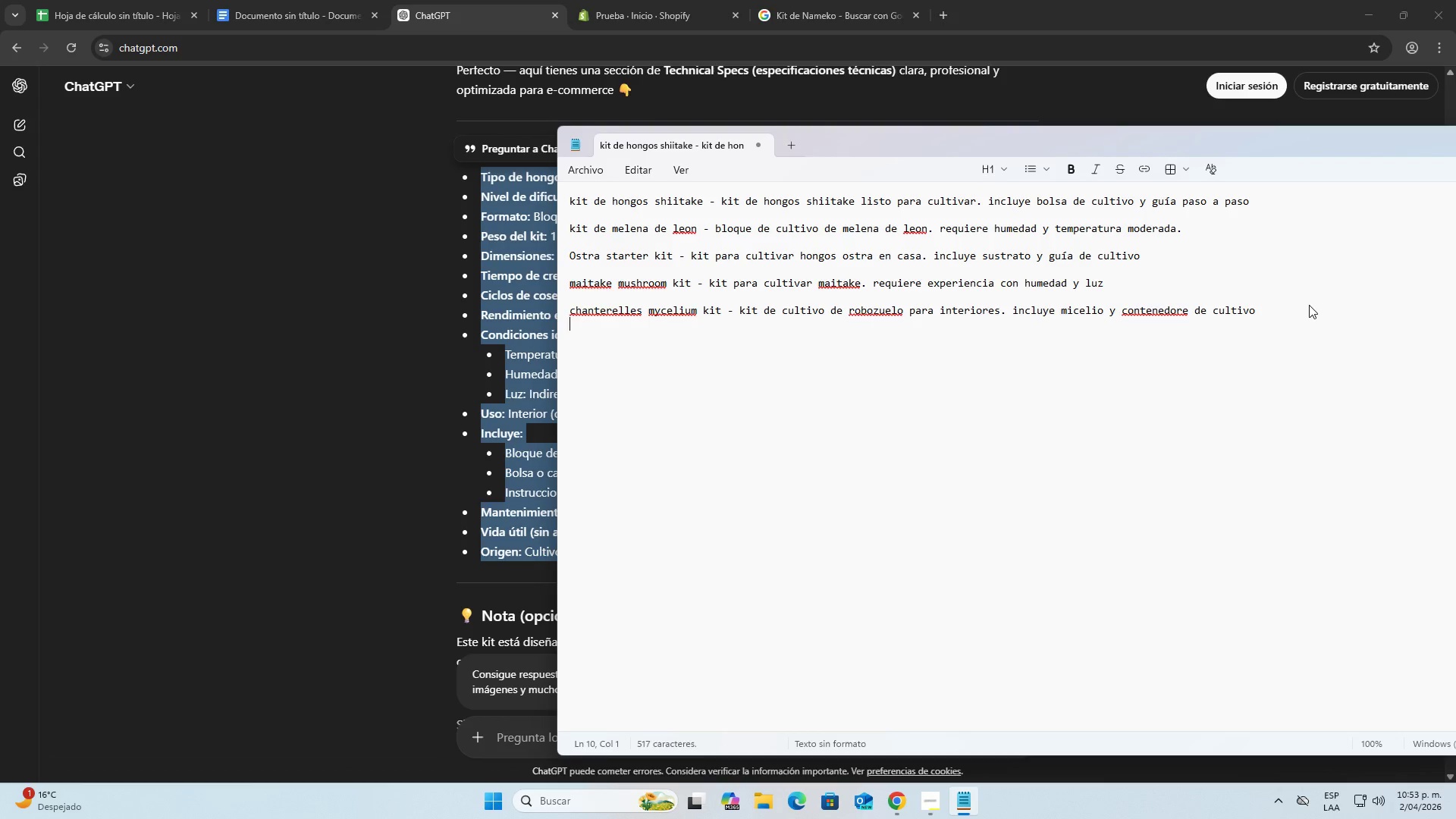 
key(Enter)
 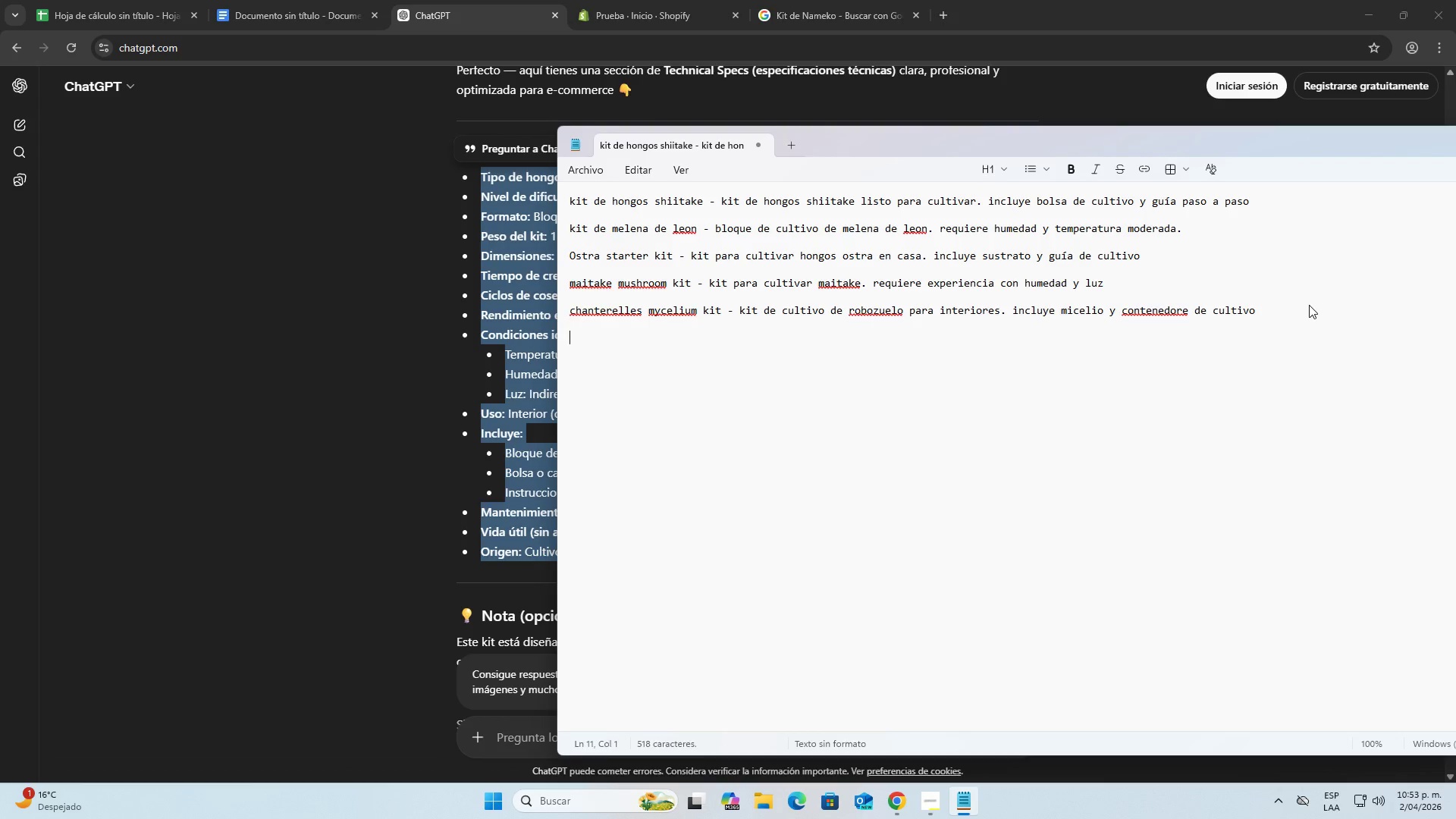 
key(Enter)
 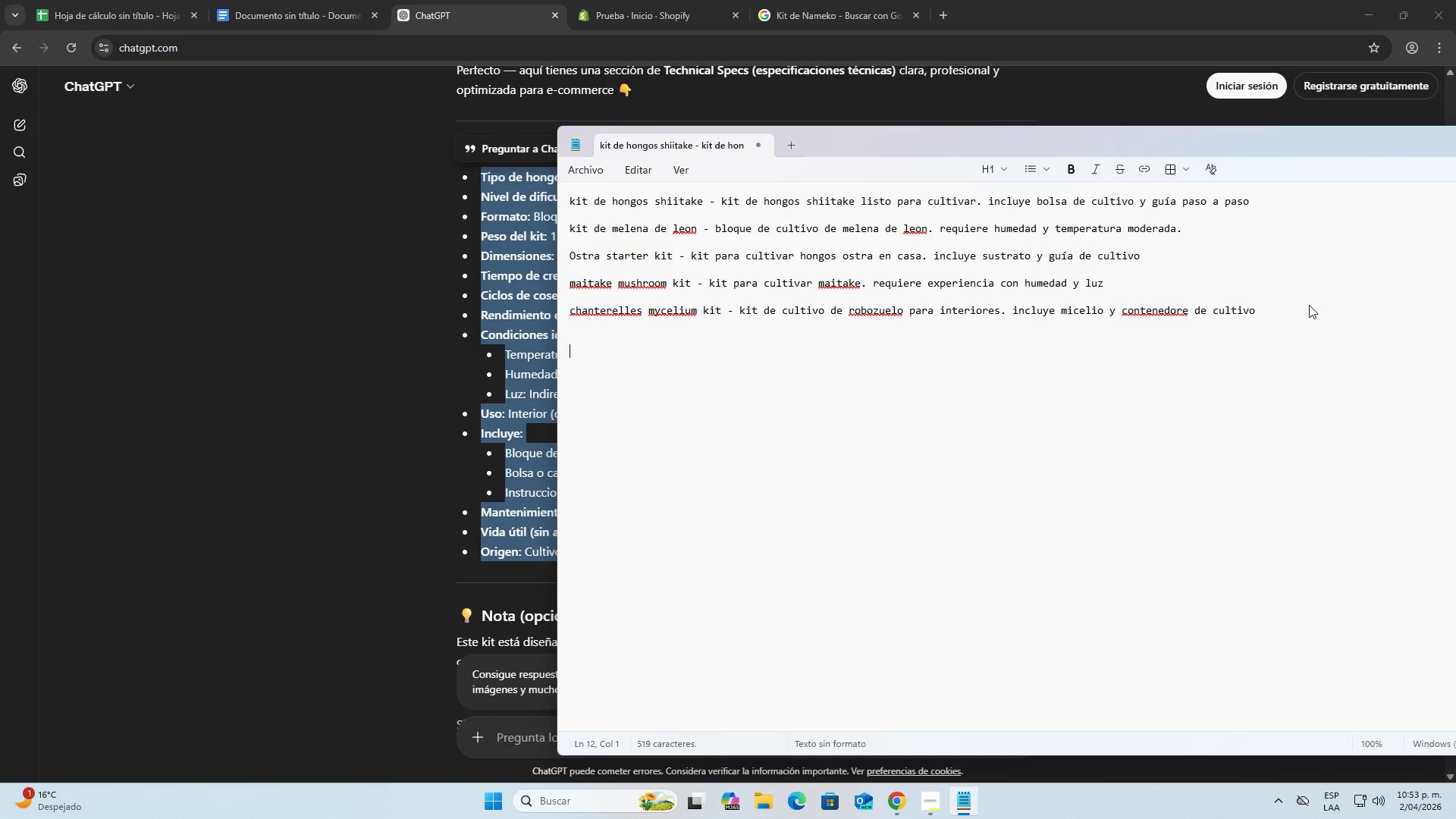 
key(Enter)
 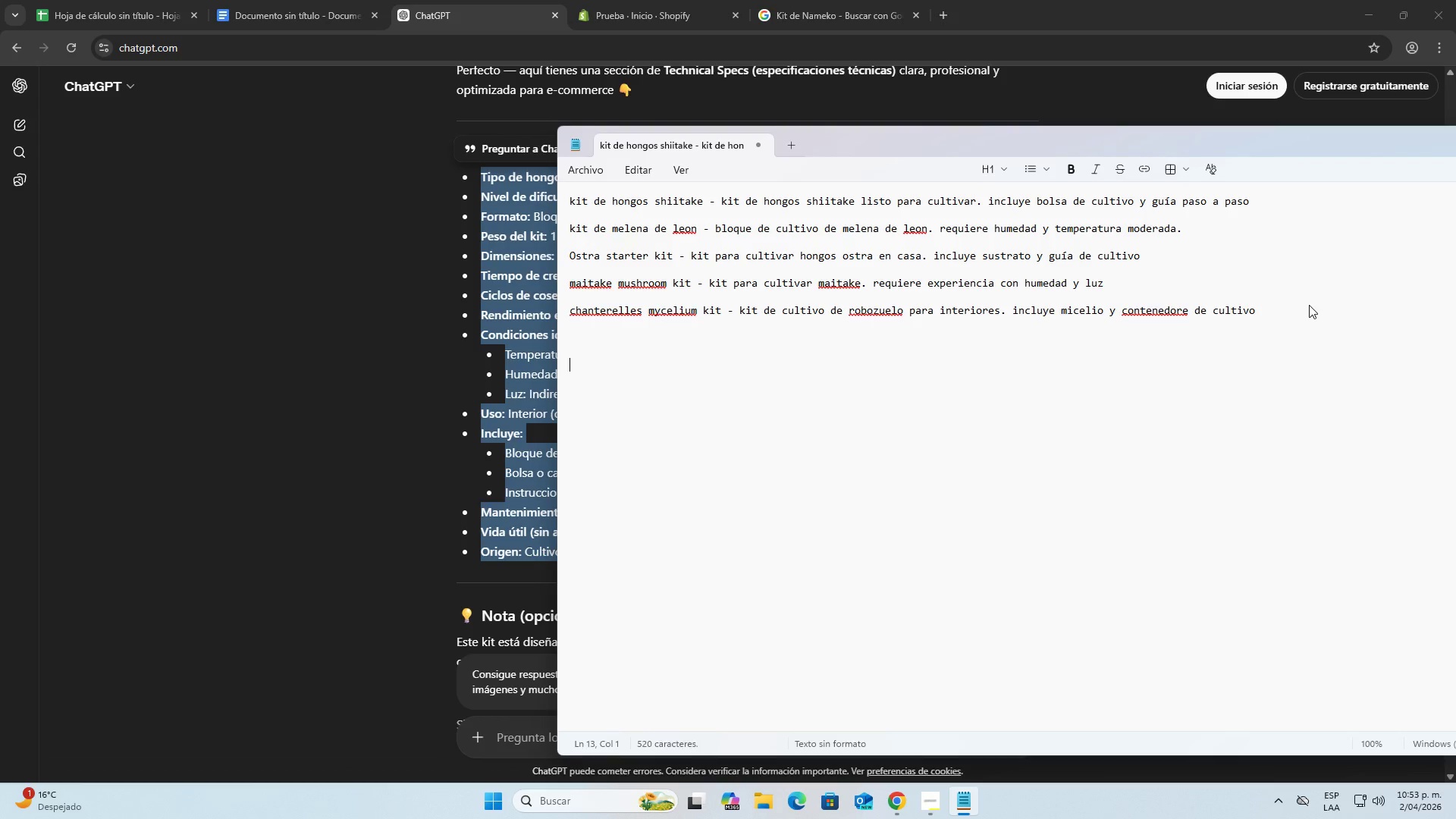 
key(Enter)
 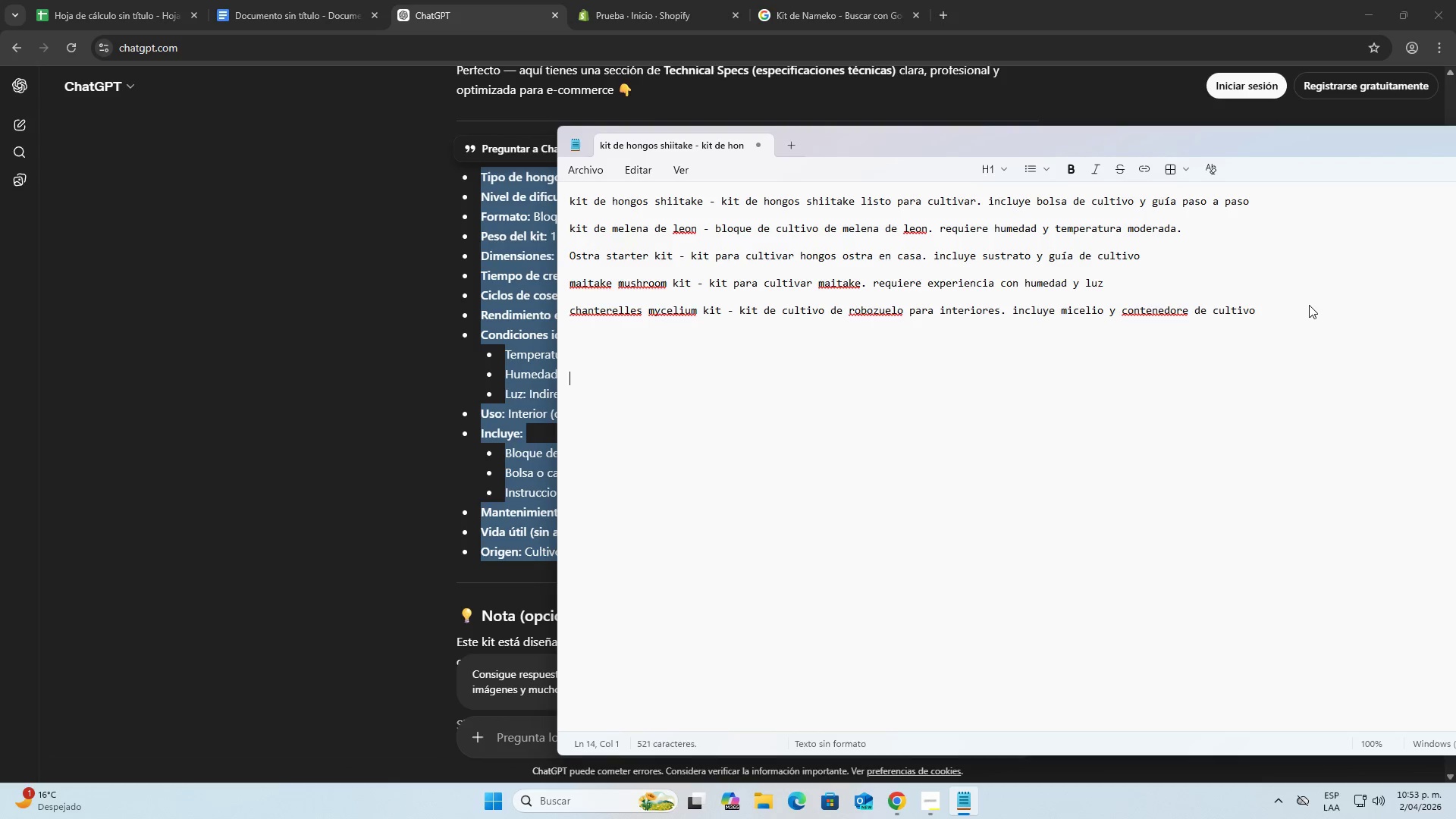 
key(Control+ControlLeft)
 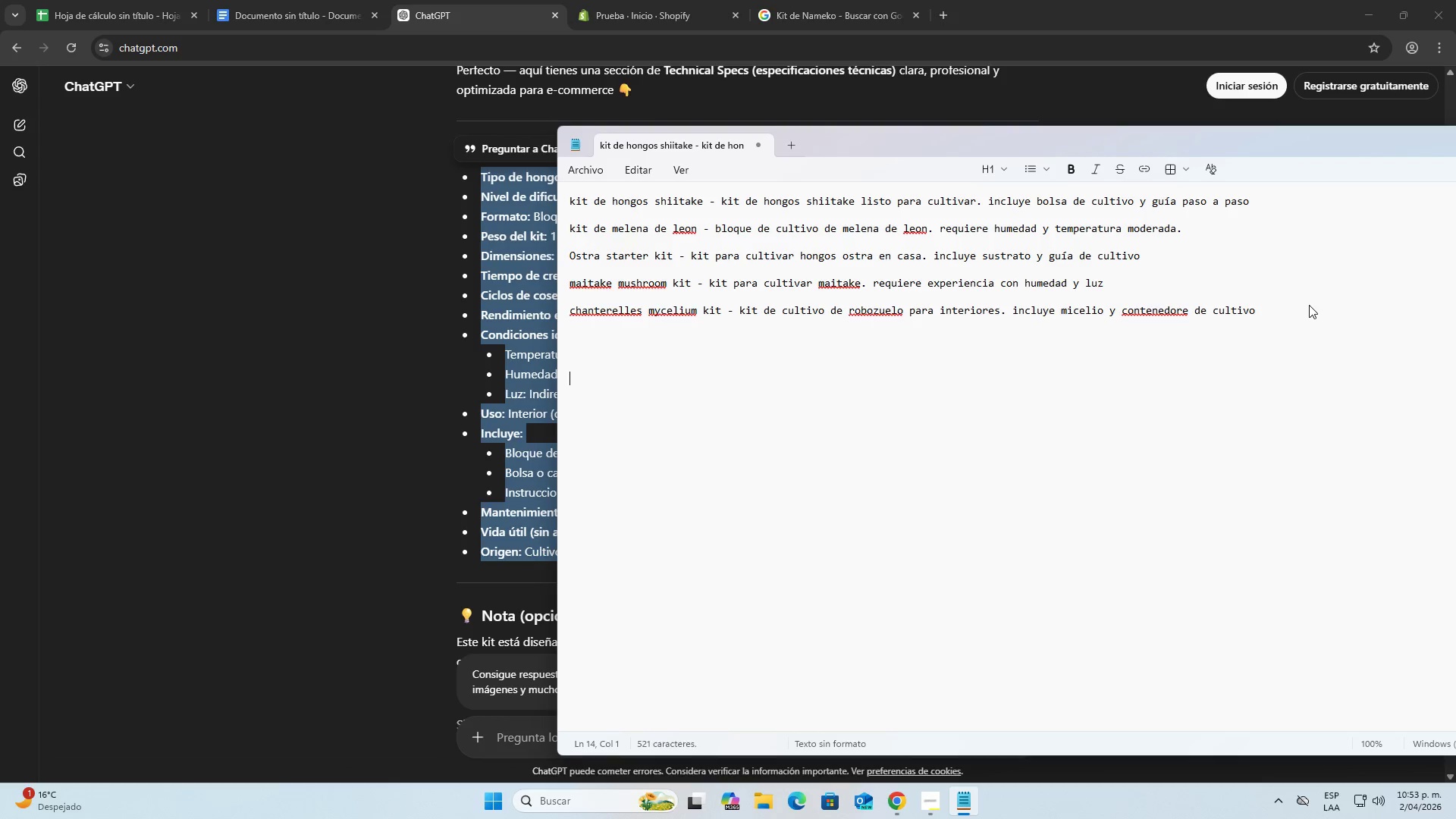 
key(Control+V)
 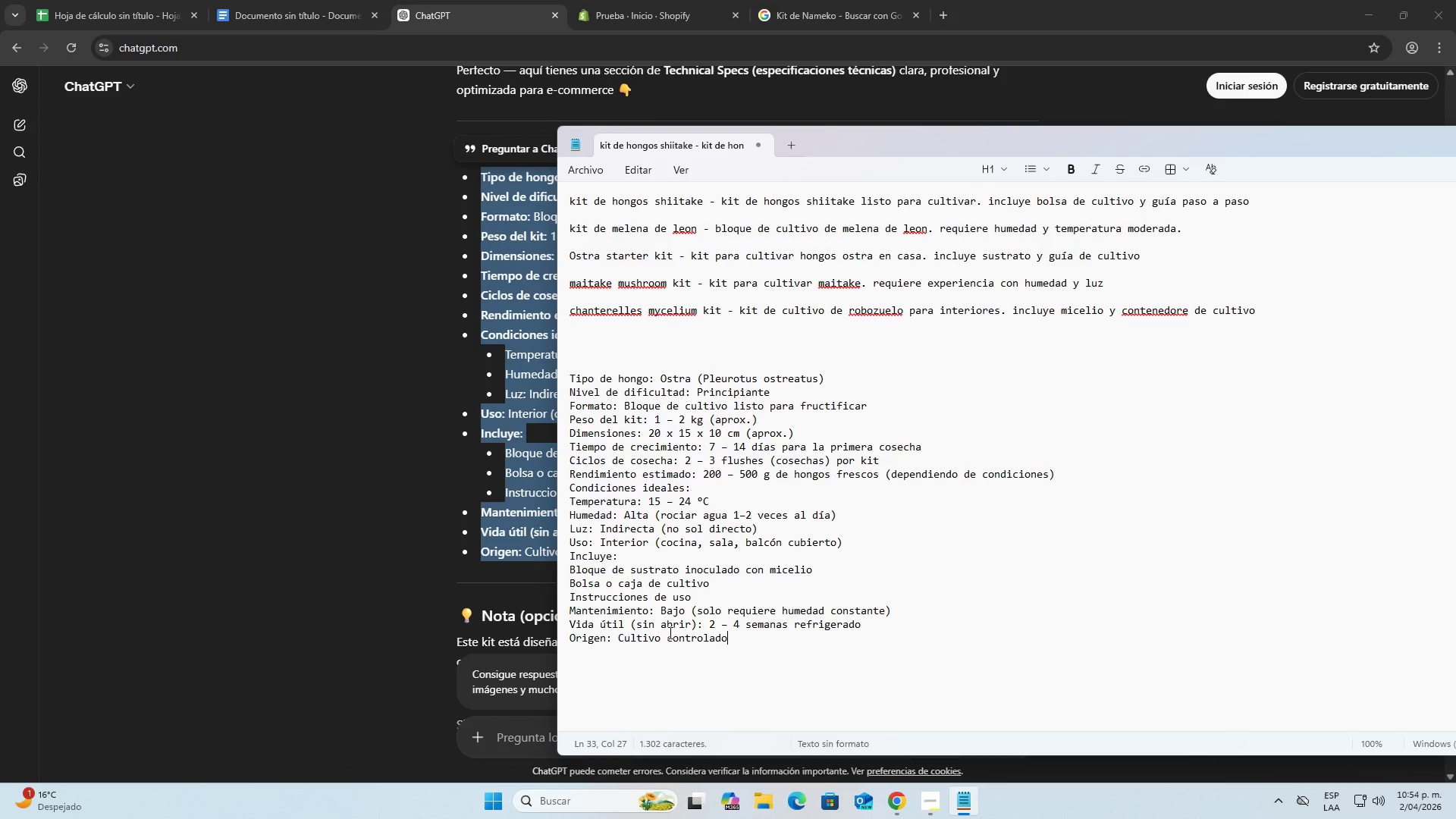 
wait(24.25)
 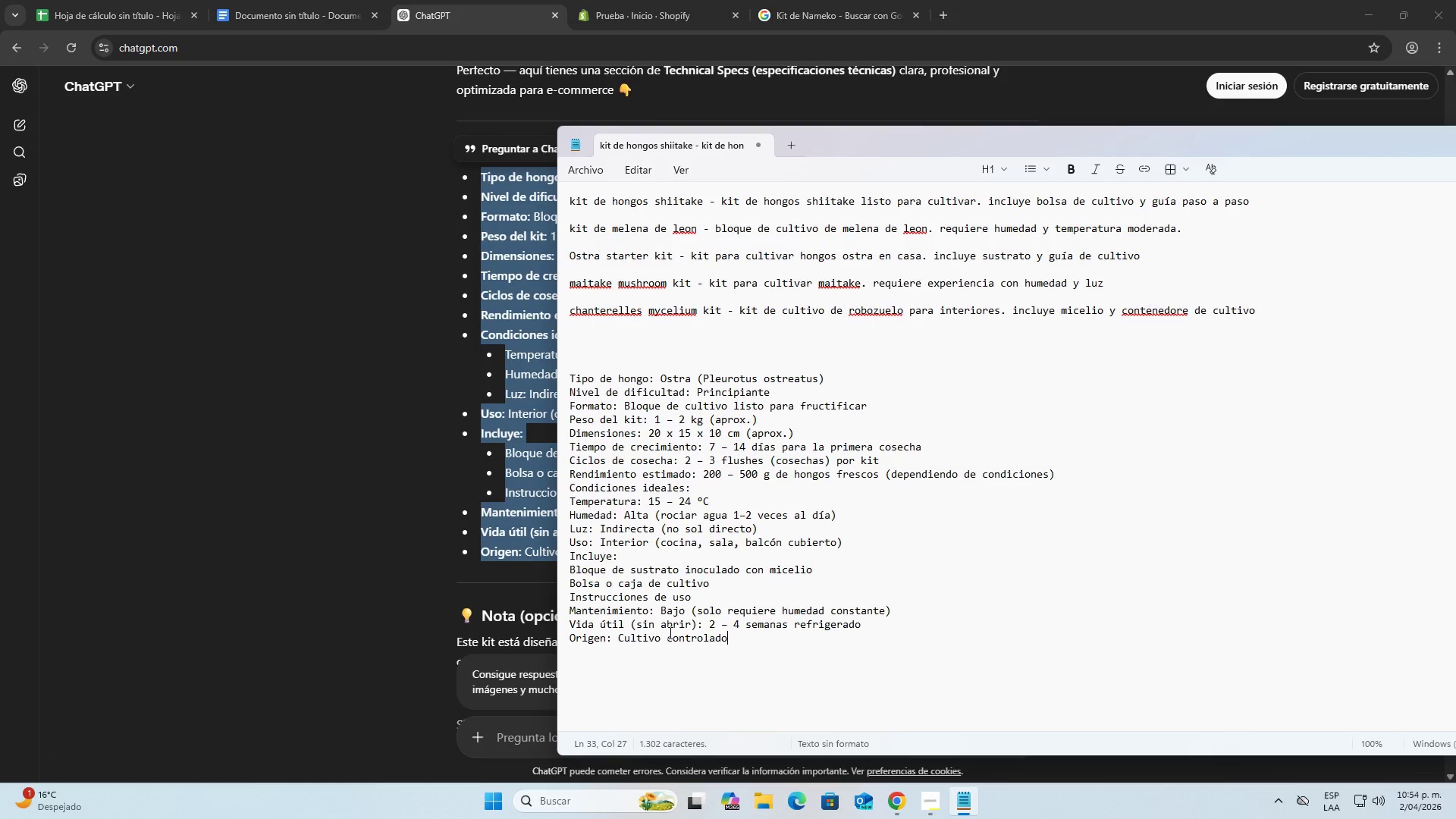 
left_click_drag(start_coordinate=[792, 649], to_coordinate=[566, 382])
 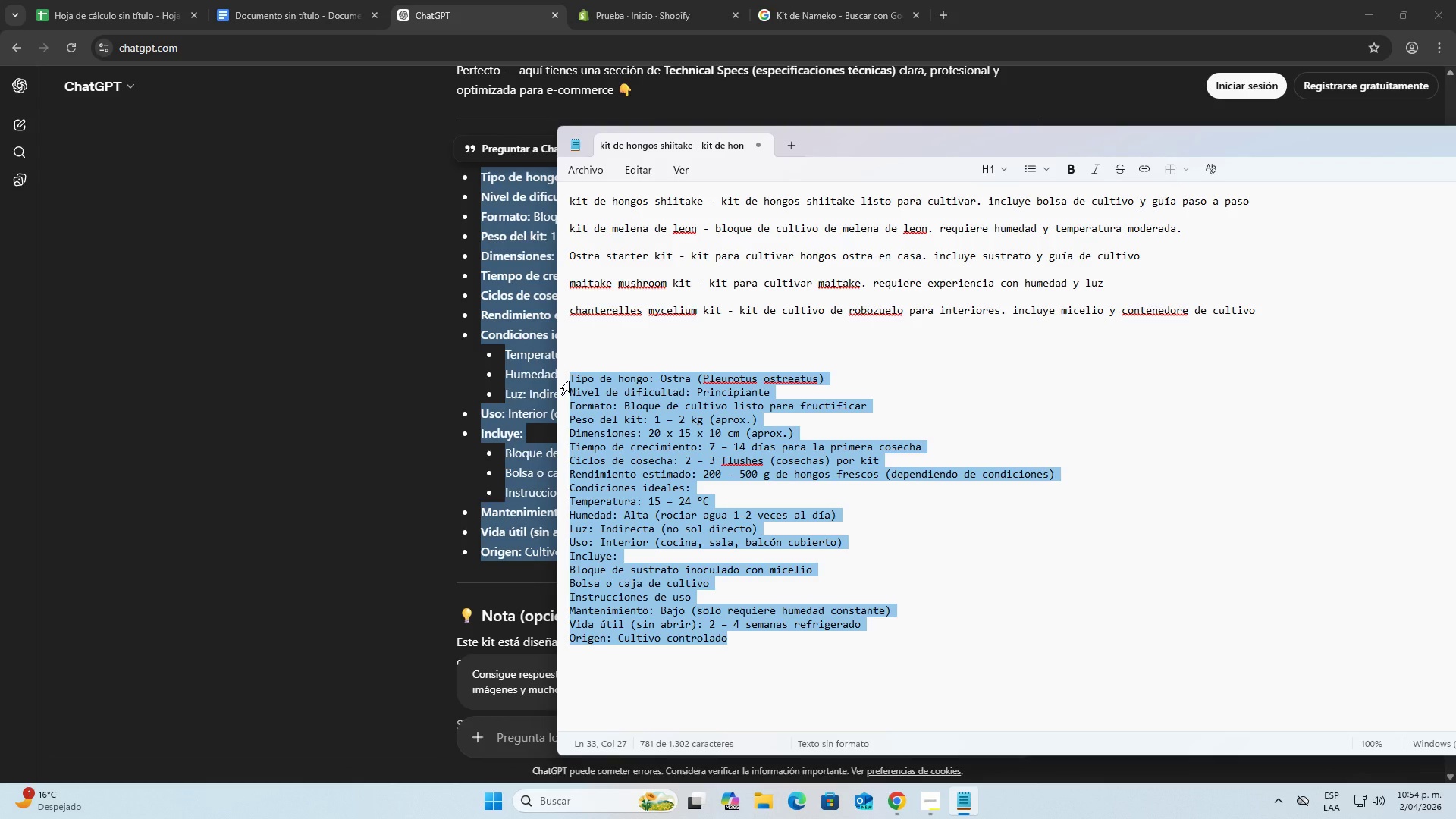 
key(Control+C)
 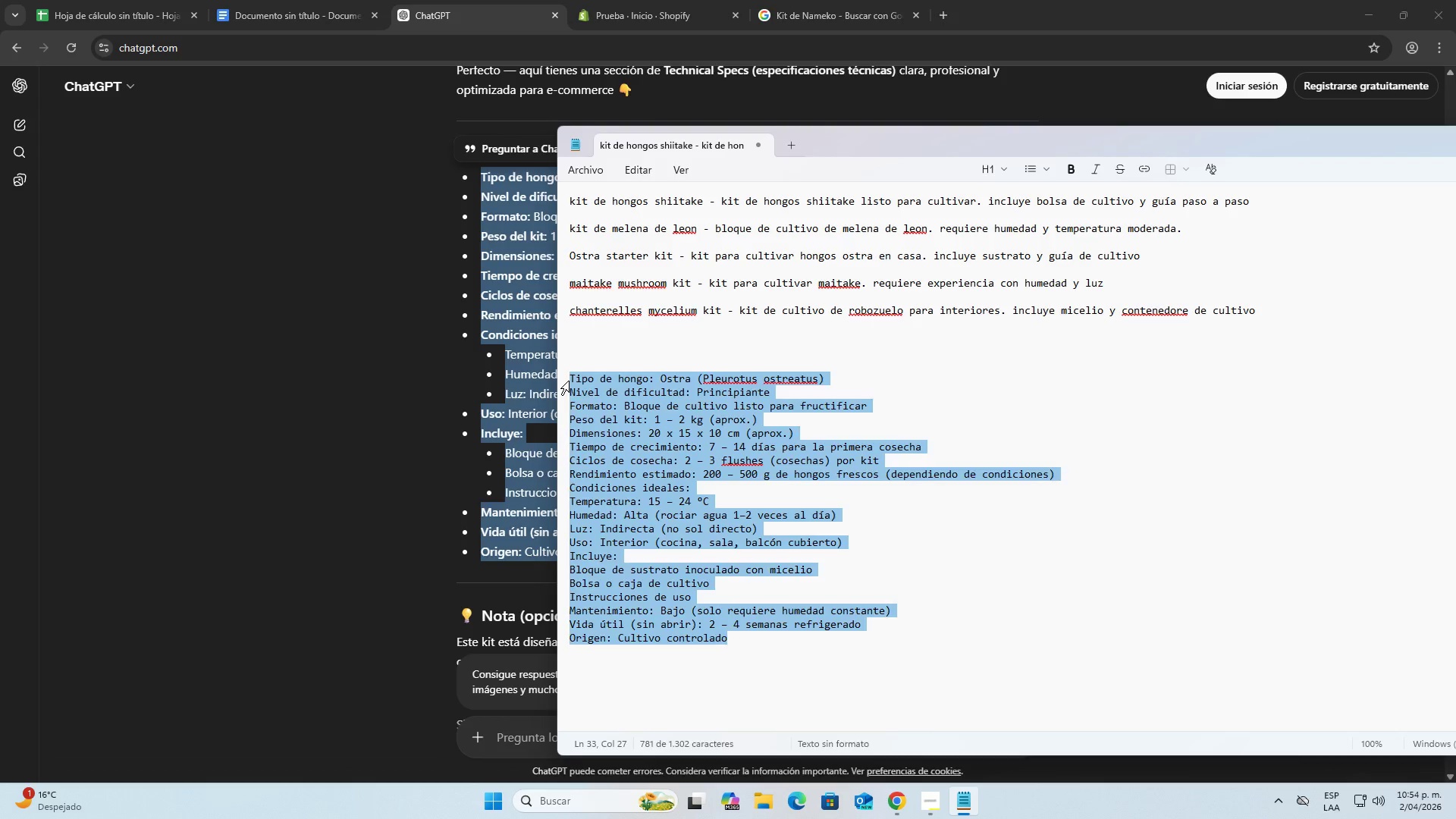 
key(Backspace)
 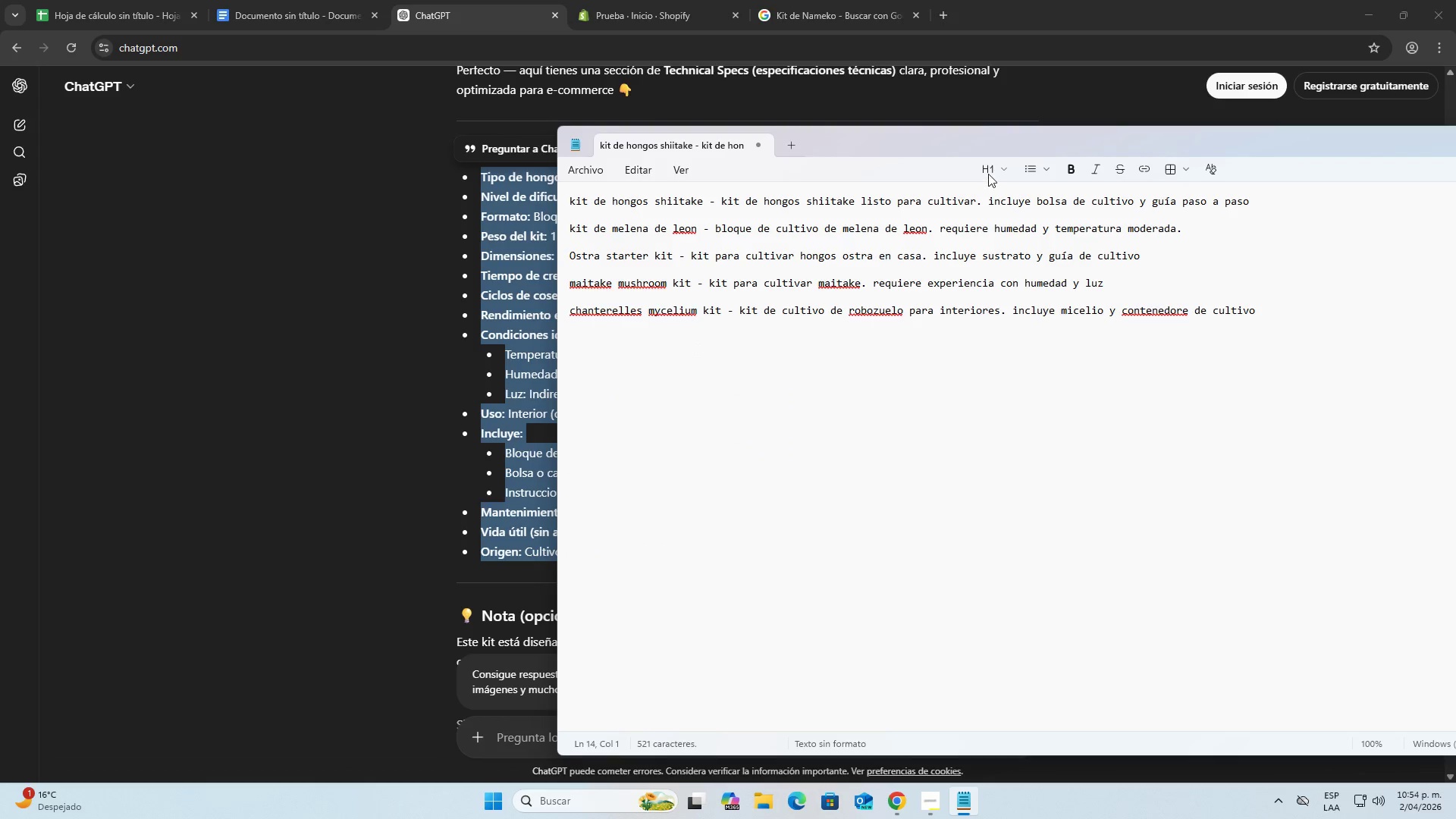 
left_click_drag(start_coordinate=[994, 143], to_coordinate=[795, 155])
 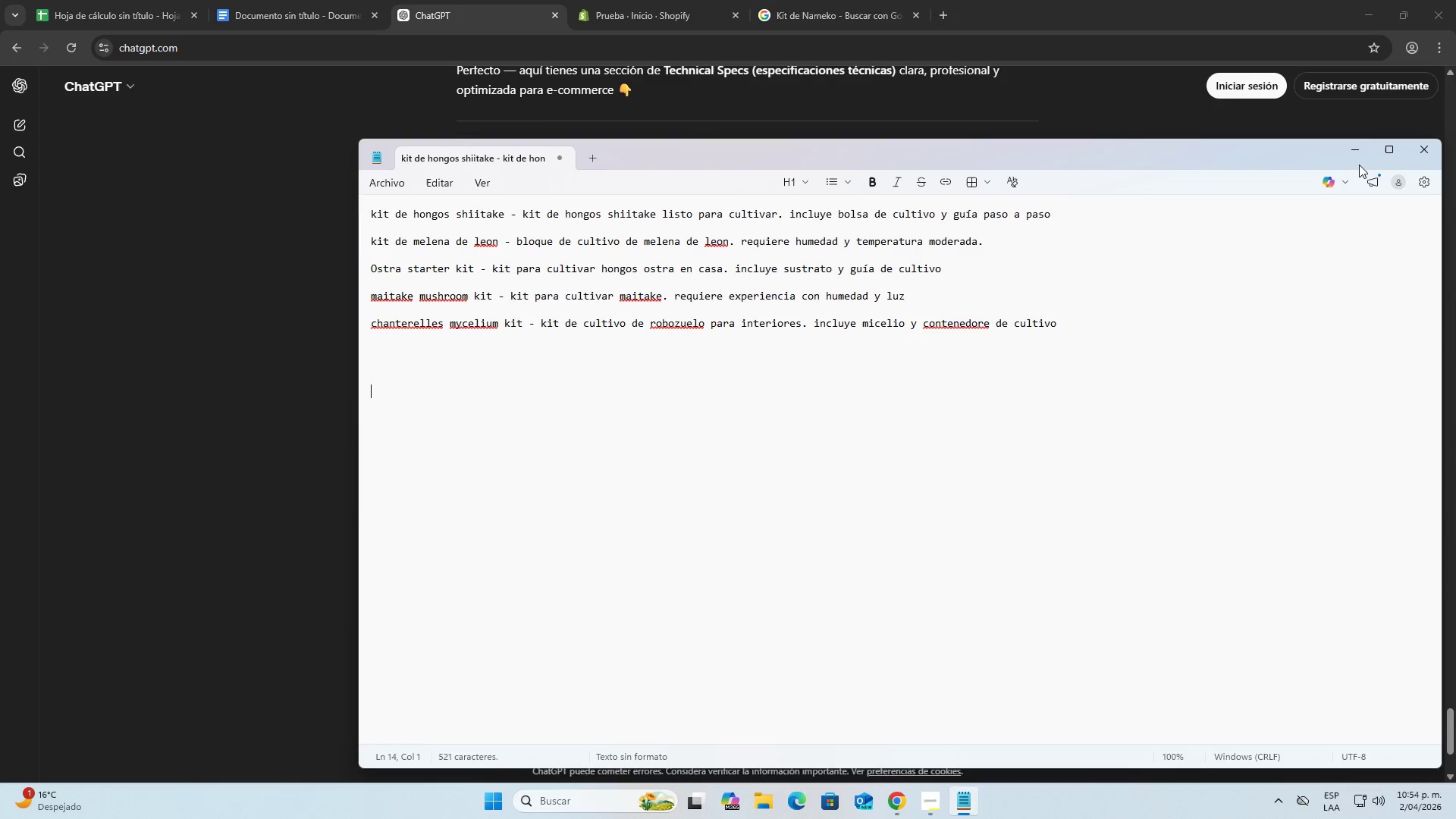 
left_click([1355, 156])
 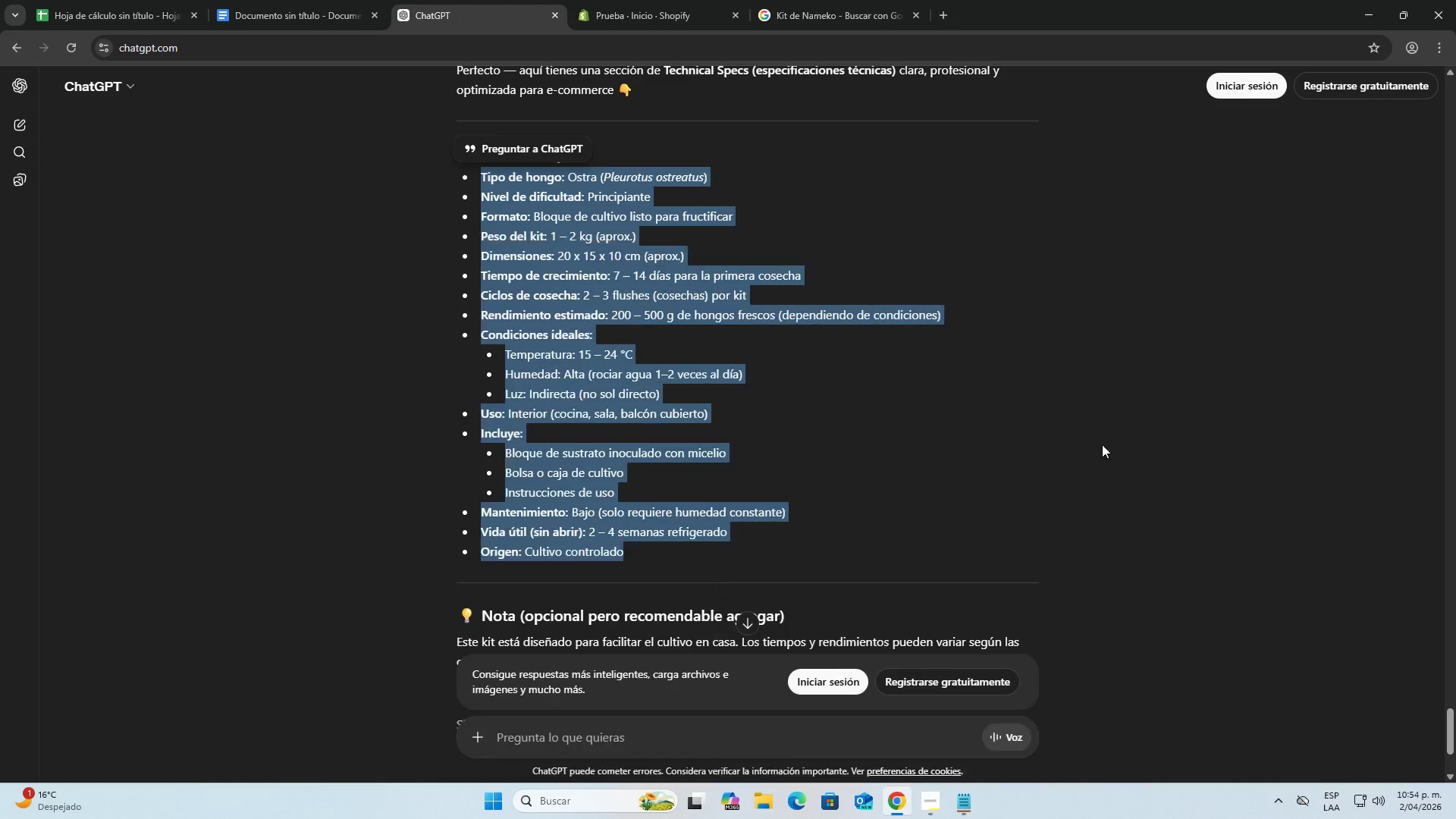 
left_click([1145, 469])
 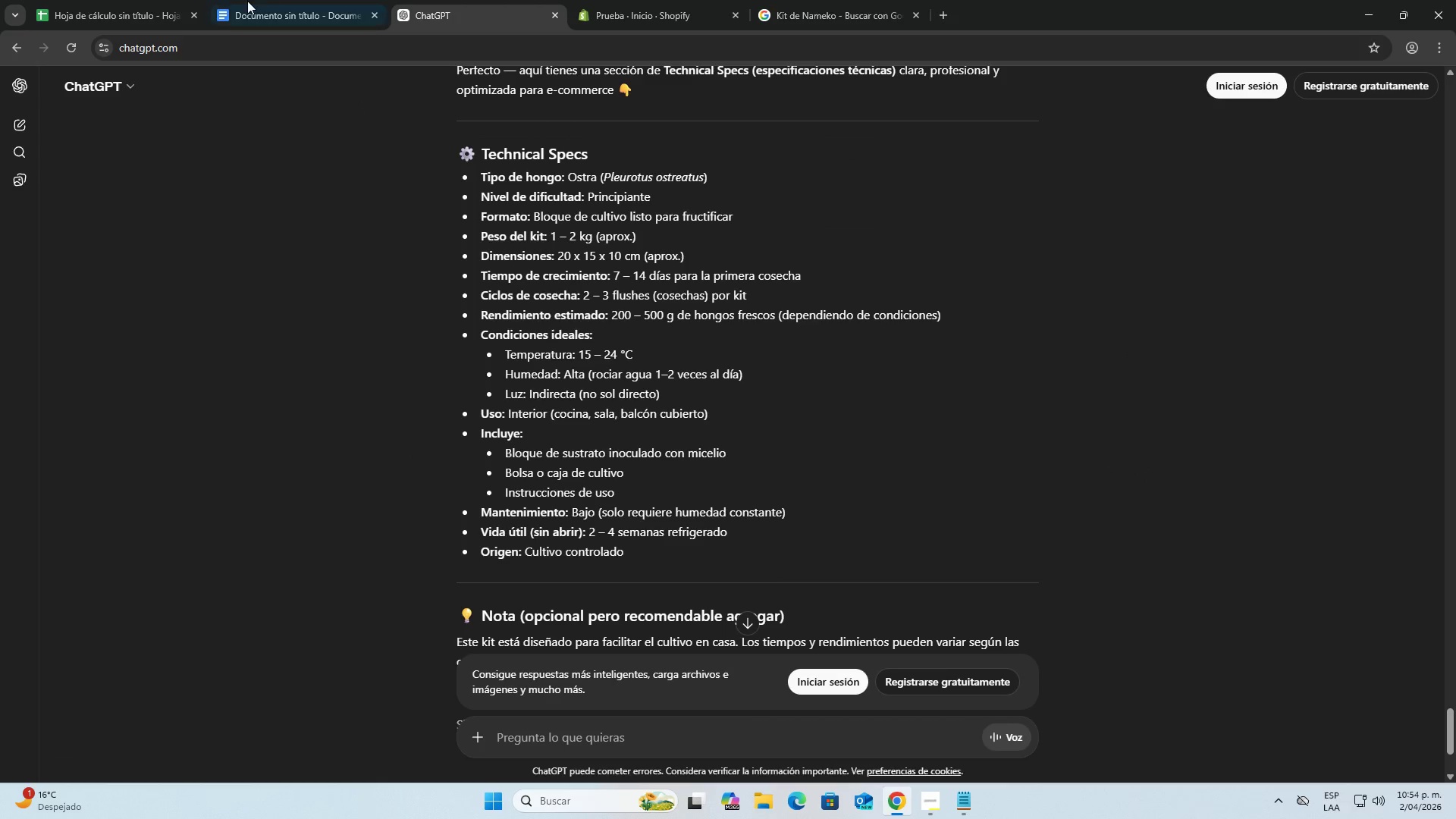 
left_click([93, 0])
 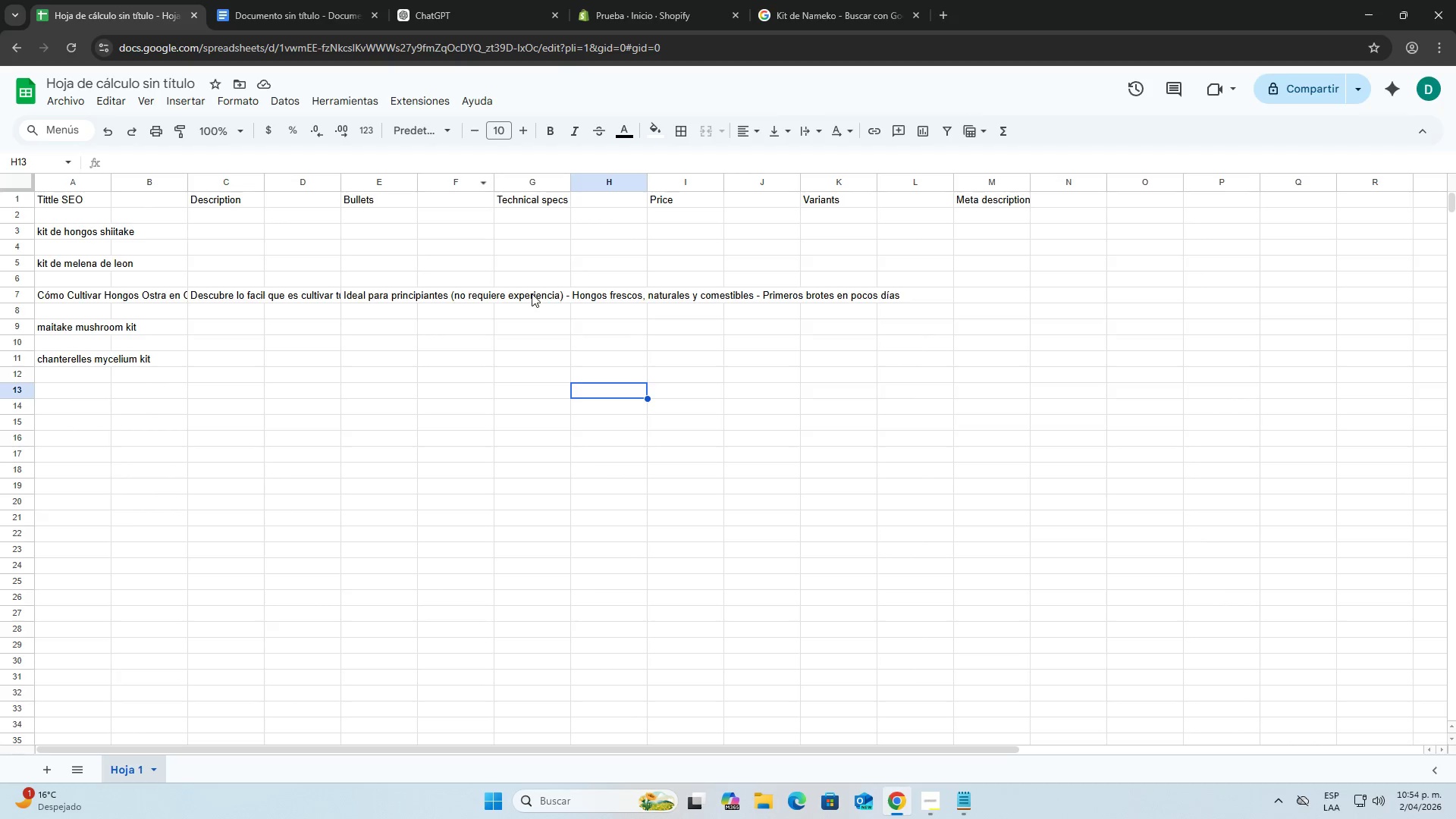 
double_click([532, 297])
 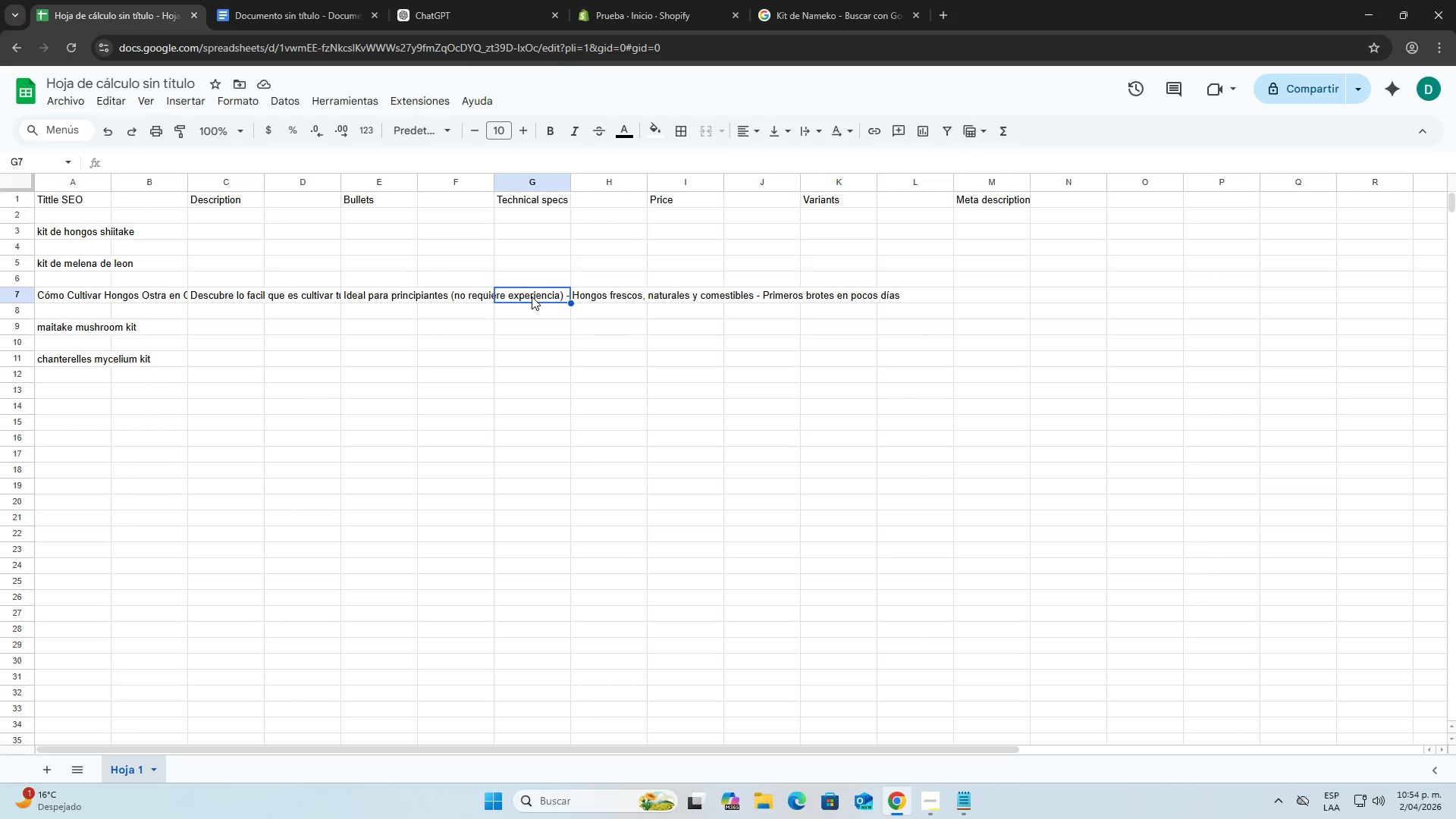 
triple_click([532, 297])
 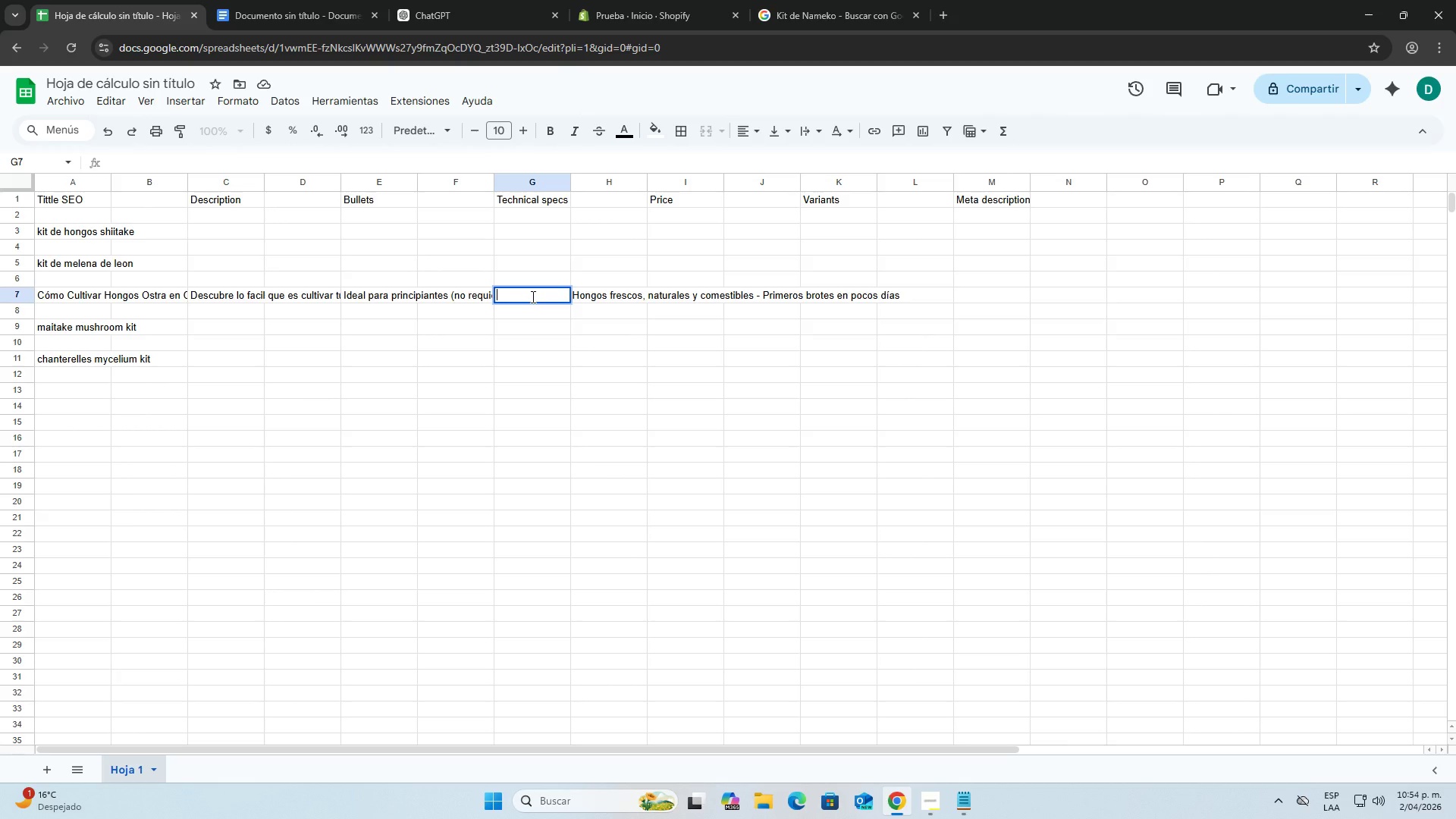 
key(Control+V)
 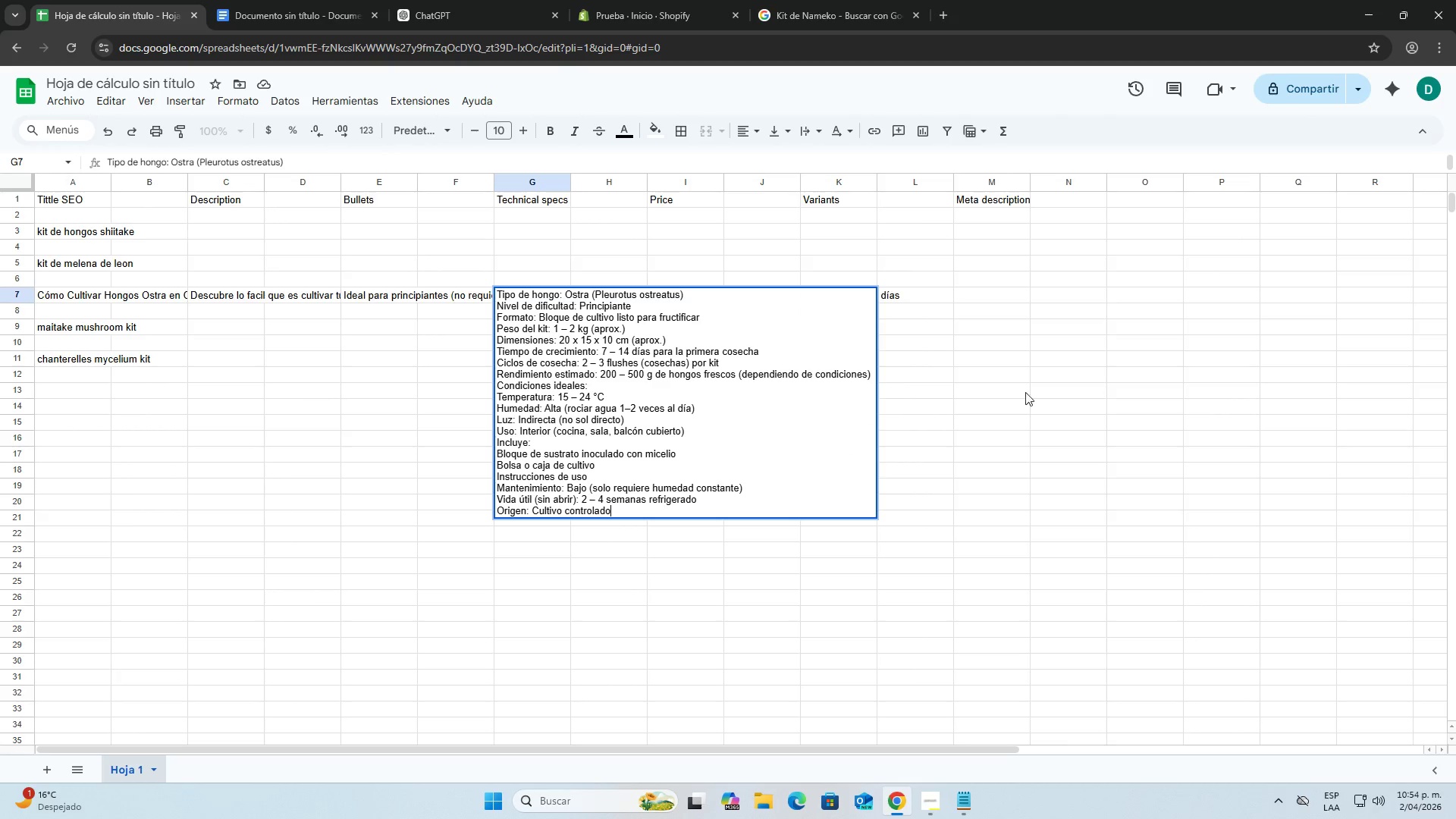 
left_click([1101, 377])
 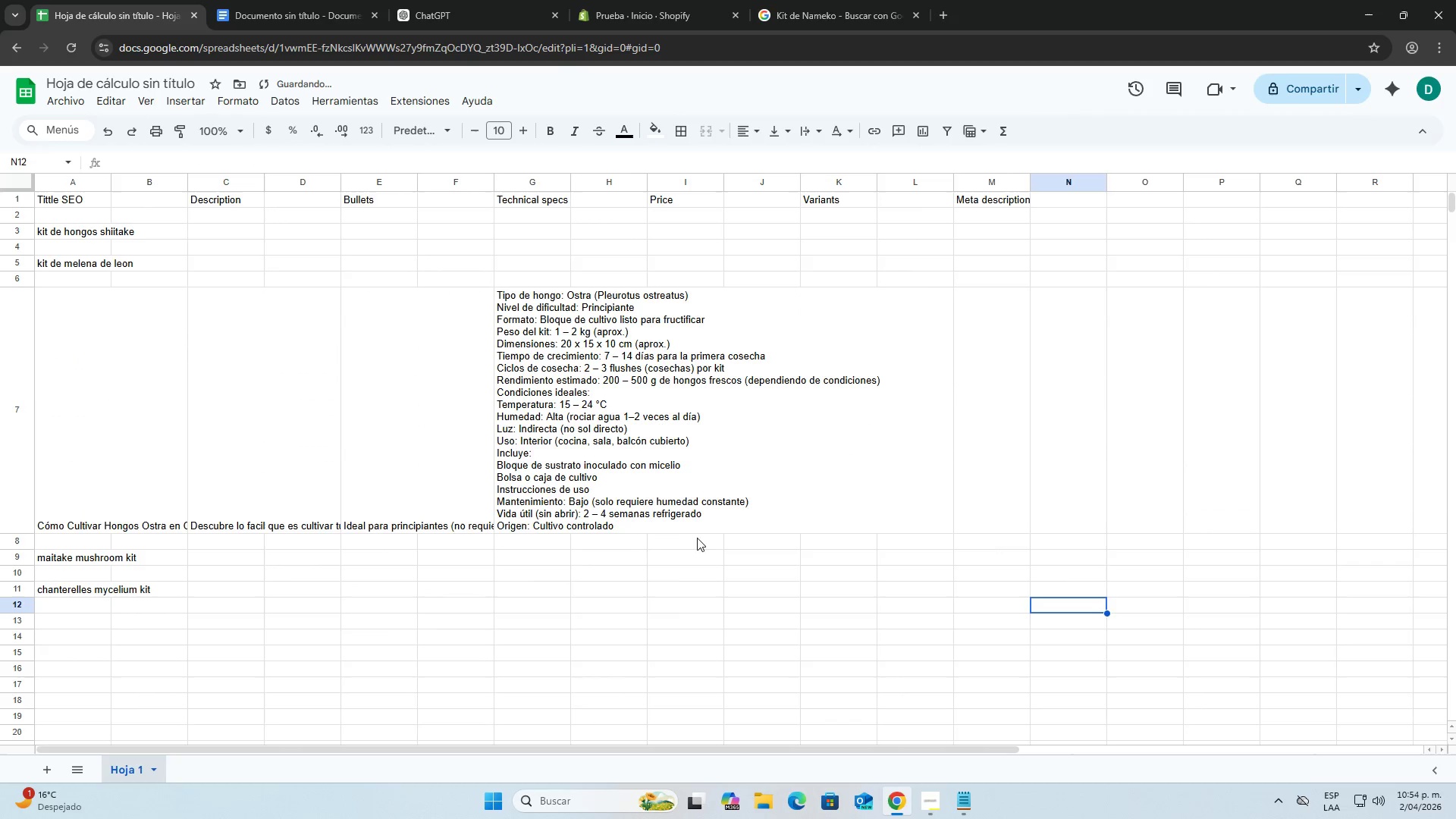 
left_click_drag(start_coordinate=[640, 541], to_coordinate=[638, 544])
 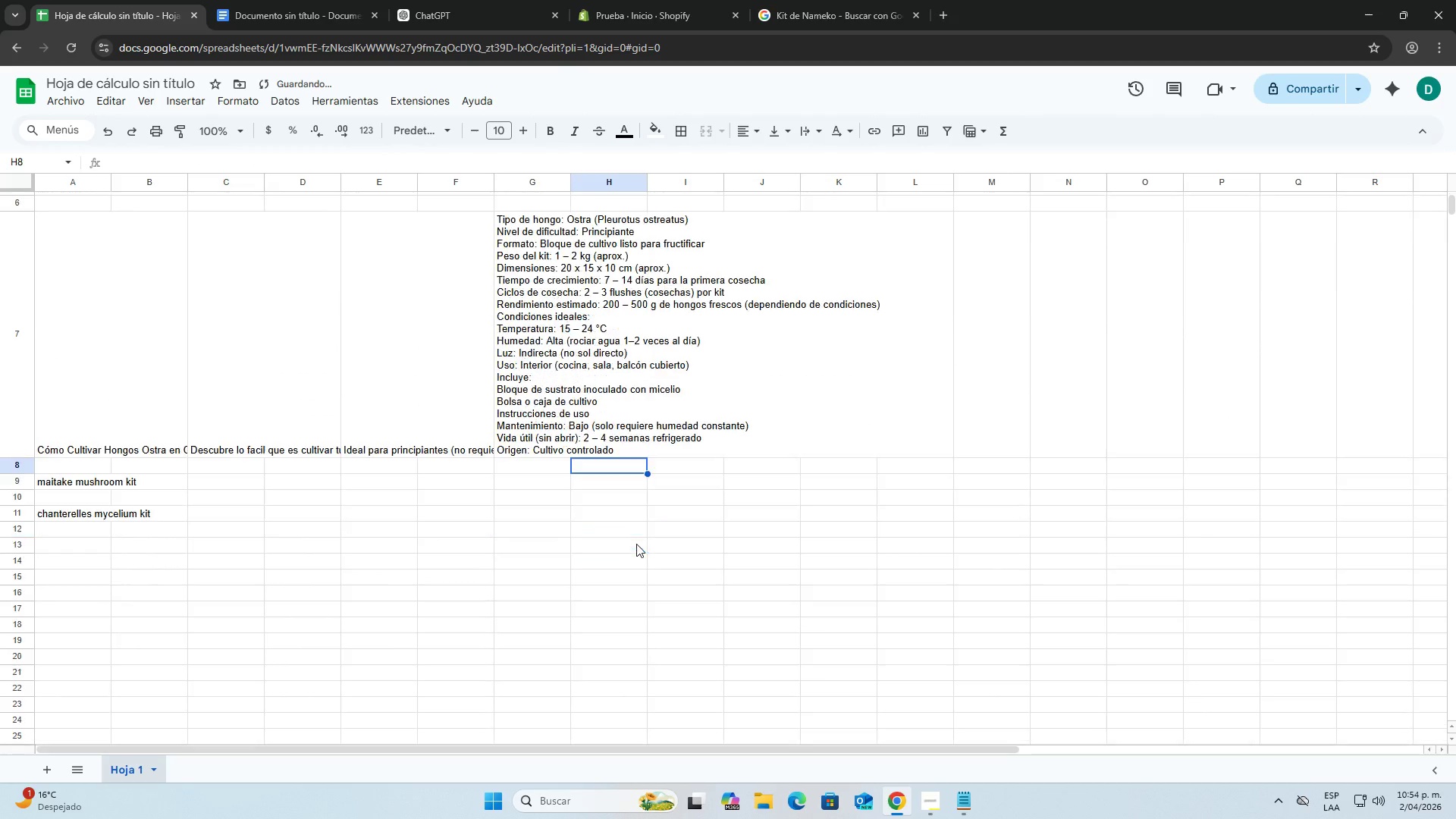 
scroll: coordinate [636, 544], scroll_direction: down, amount: 1.0
 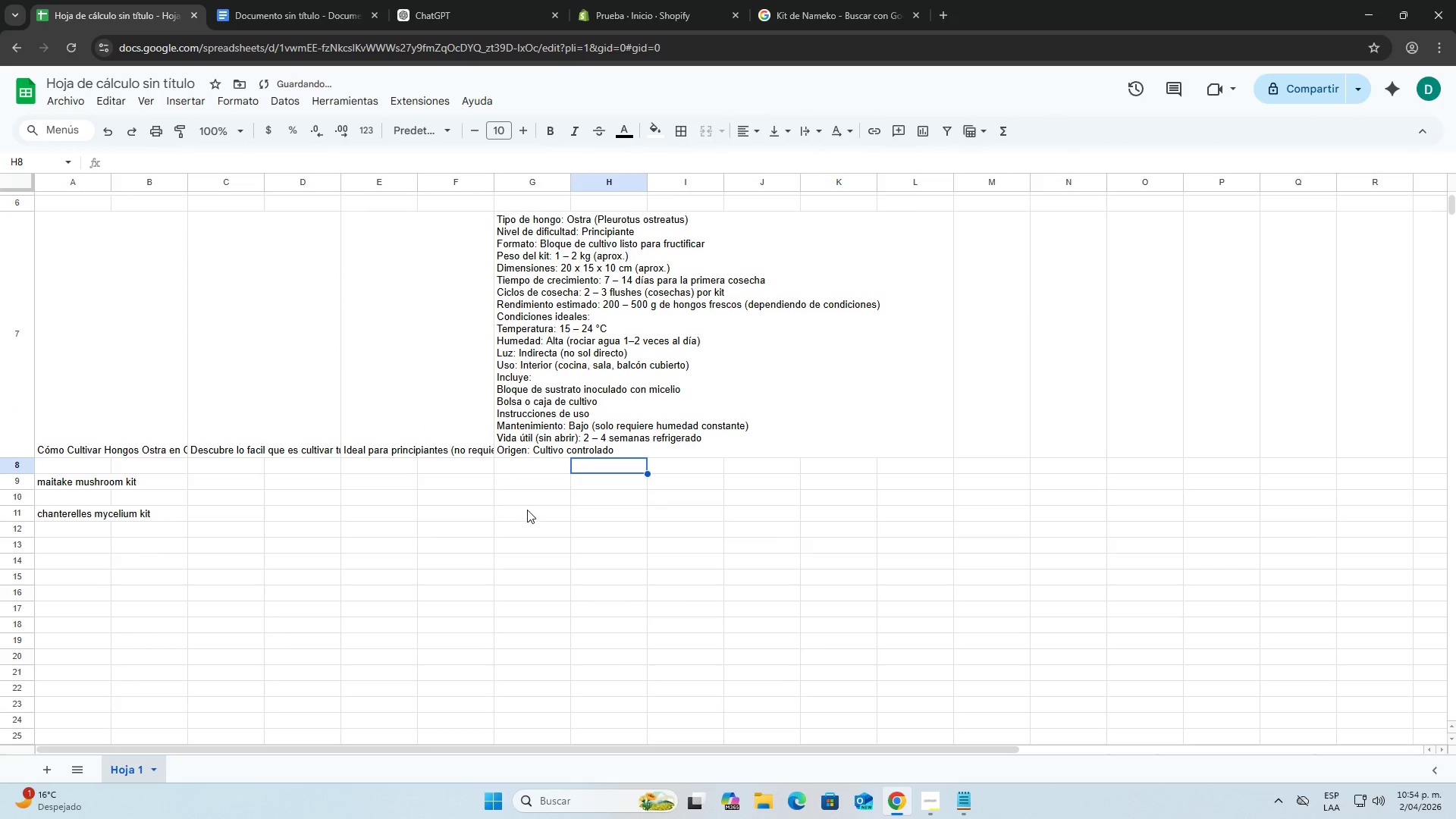 
scroll: coordinate [531, 508], scroll_direction: up, amount: 1.0
 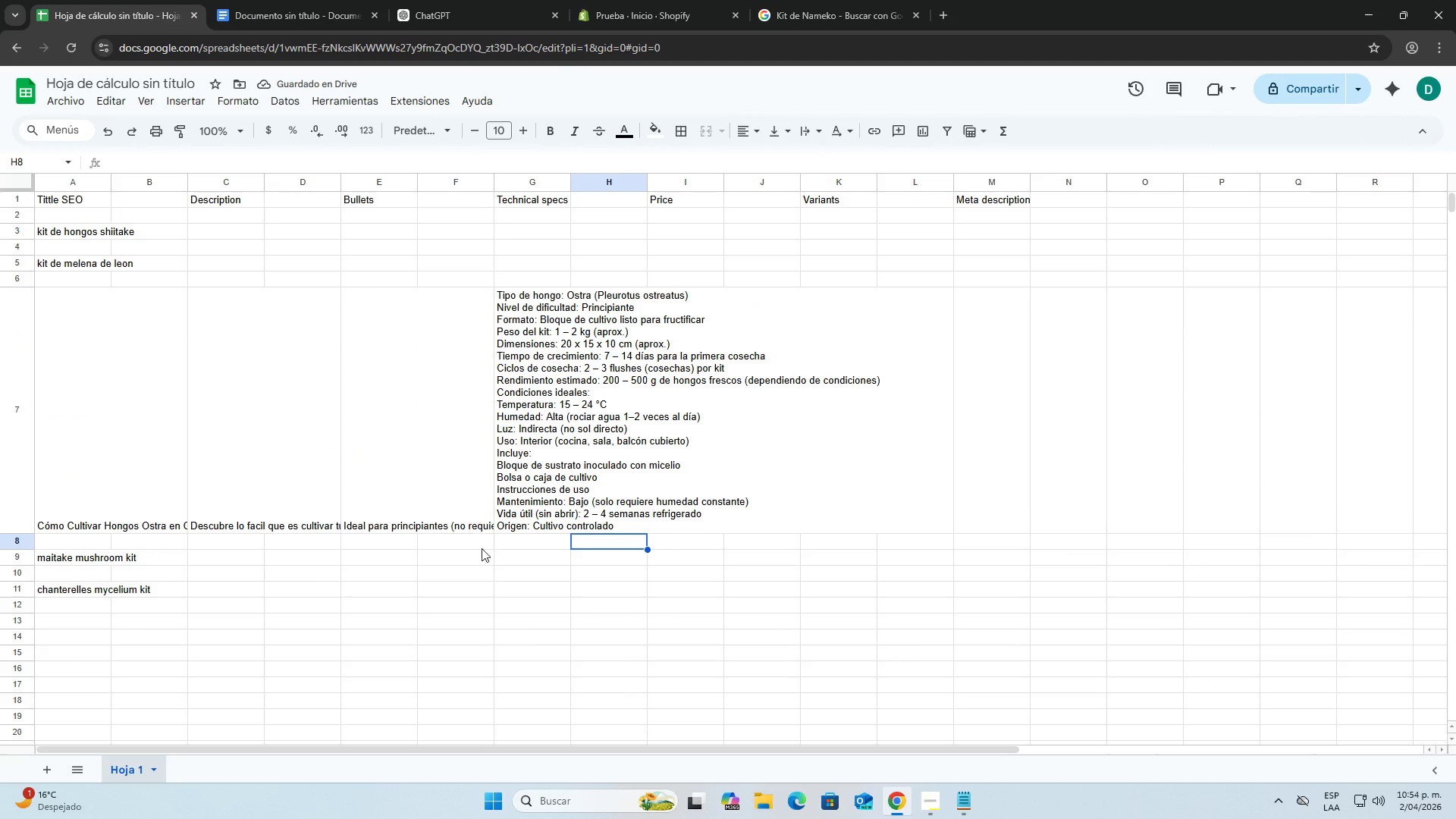 
left_click([513, 548])
 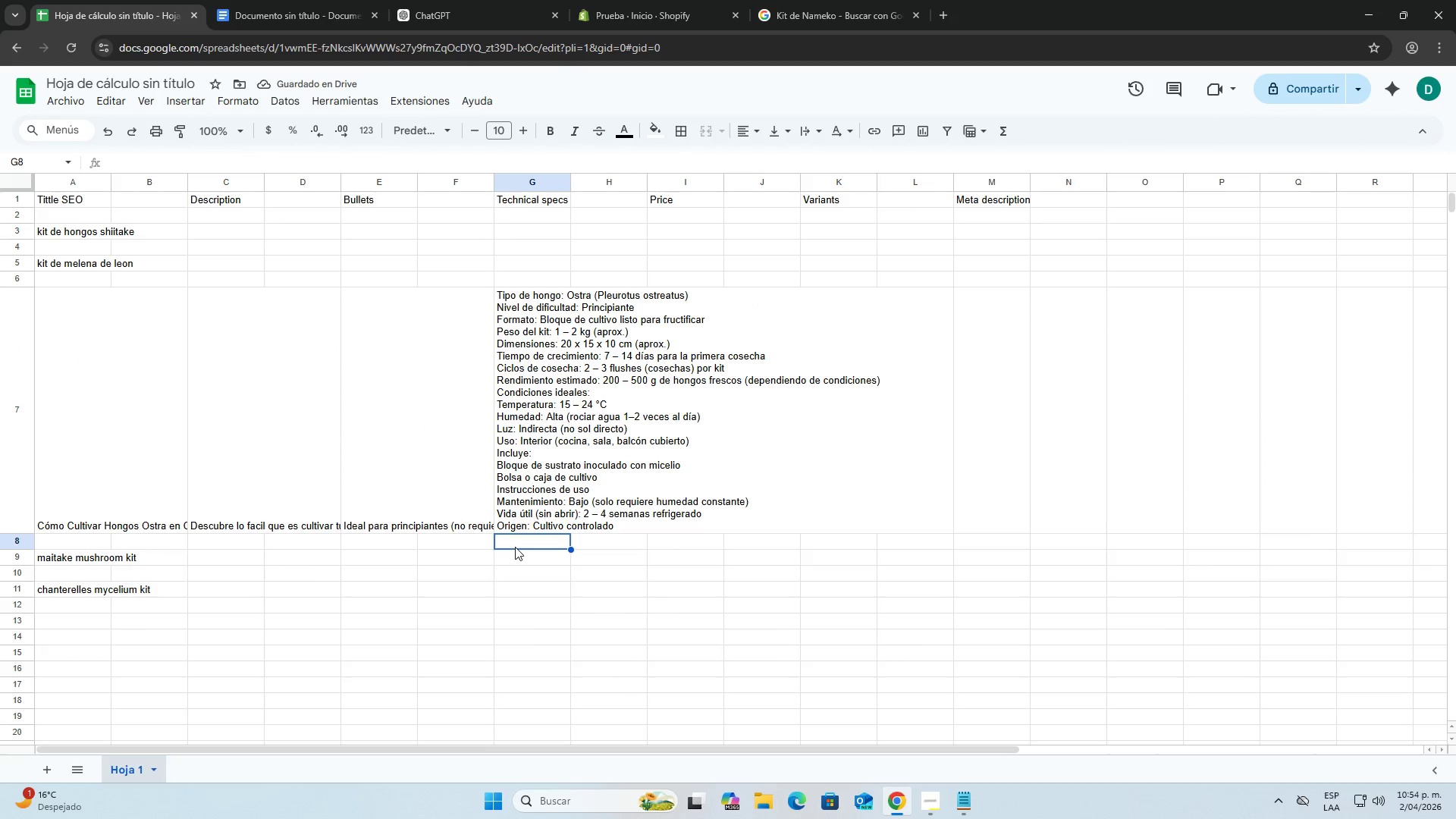 
double_click([515, 547])
 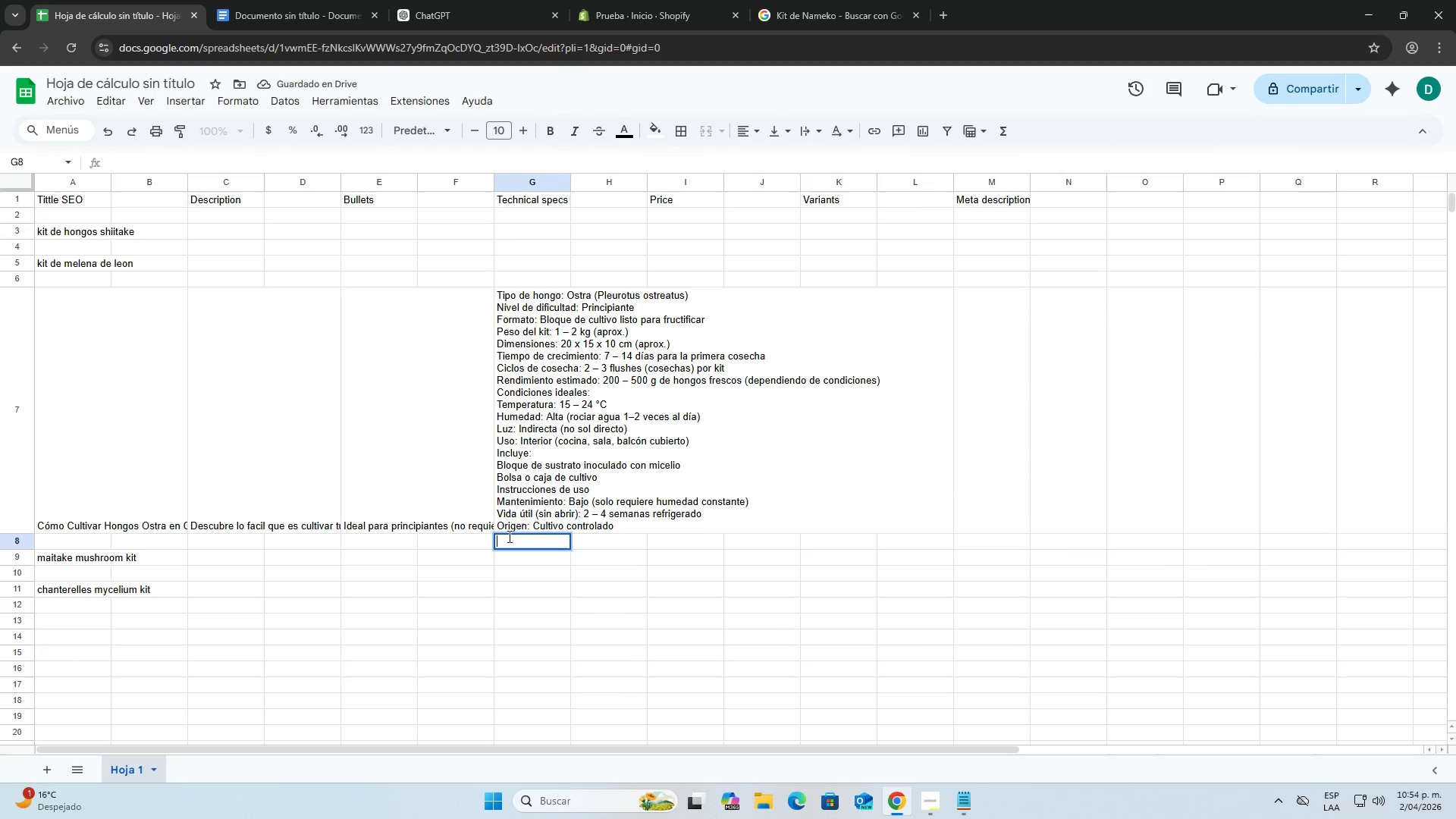 
triple_click([507, 527])
 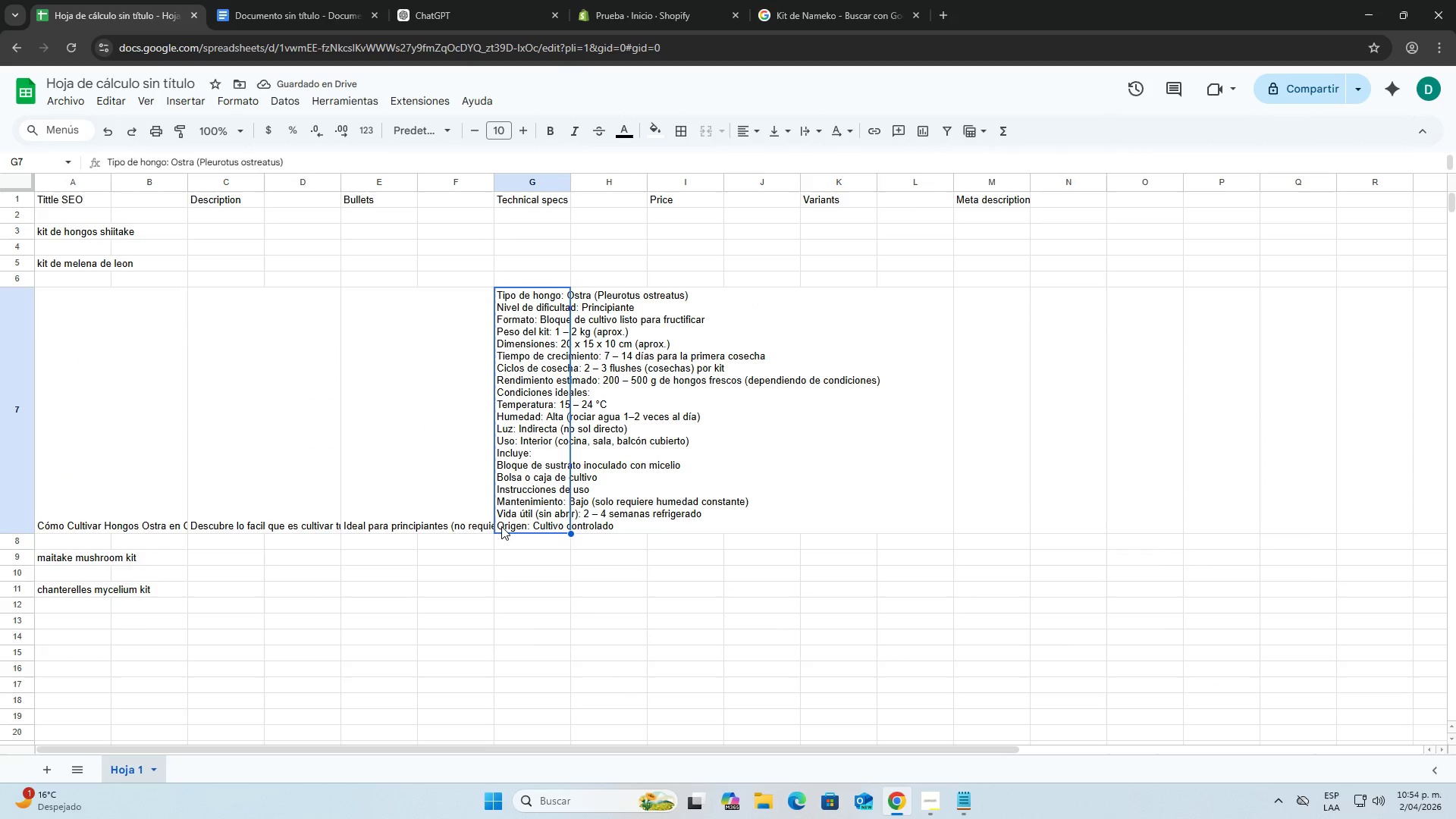 
triple_click([497, 526])
 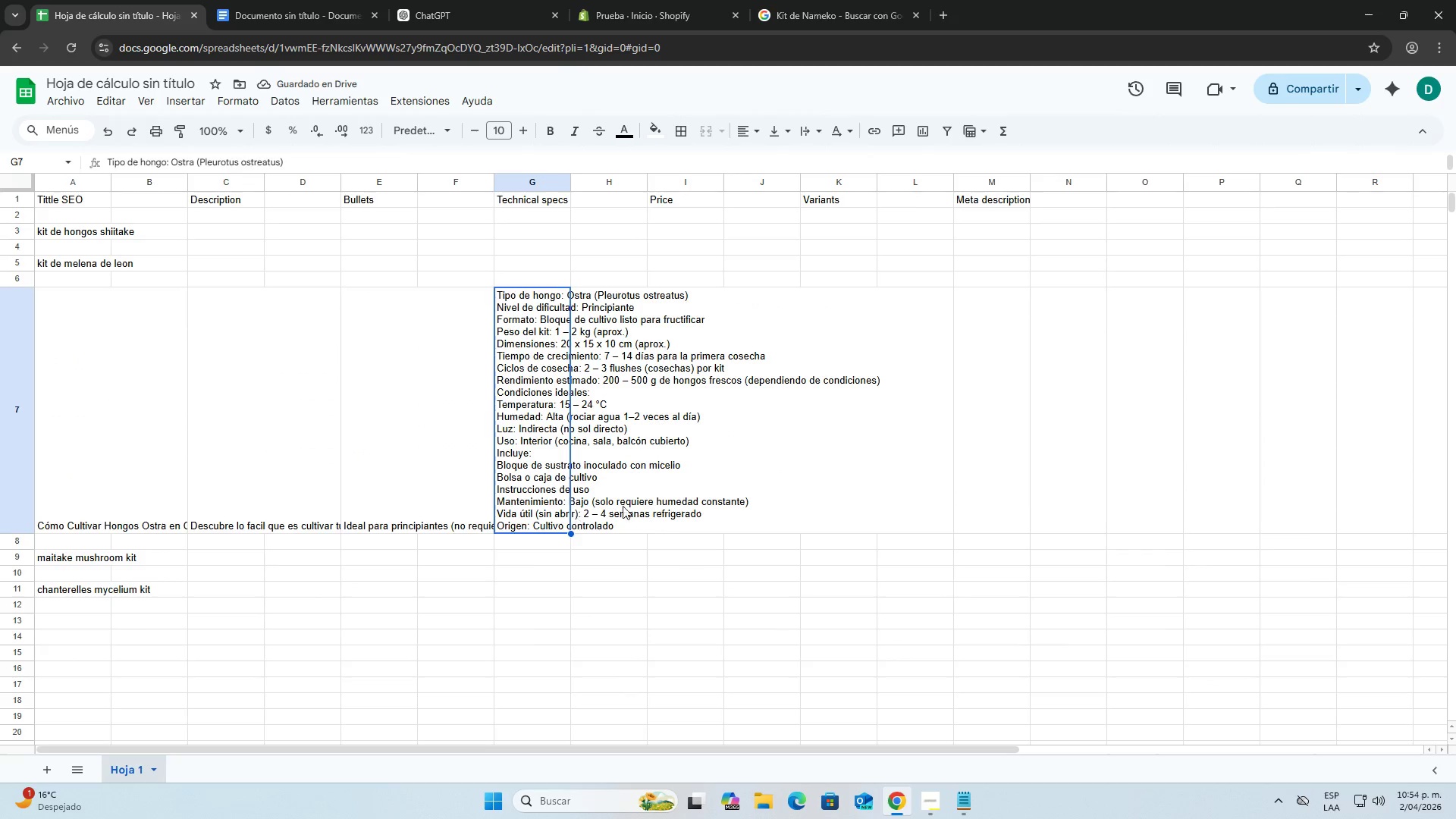 
double_click([625, 506])
 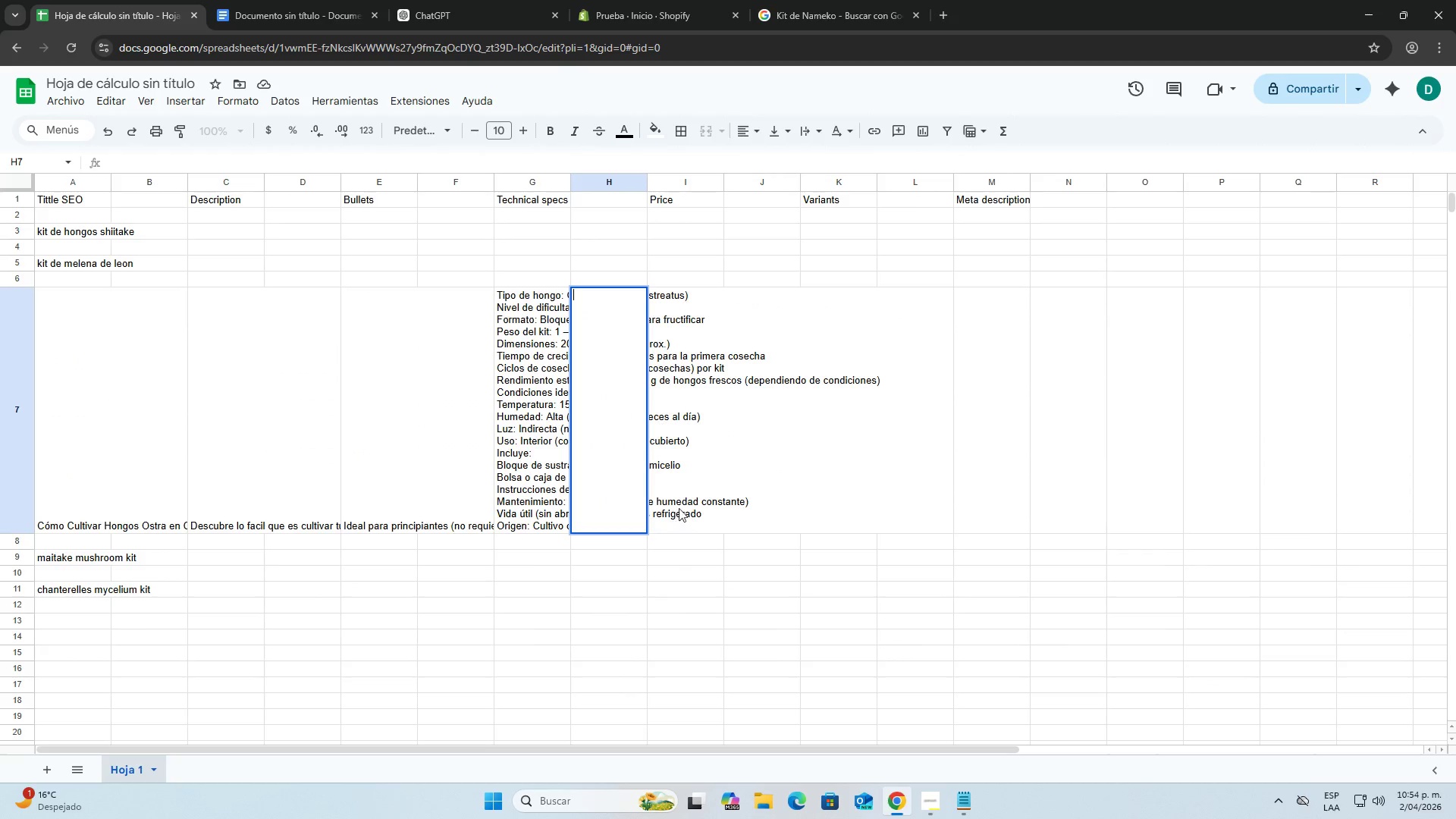 
left_click([683, 504])
 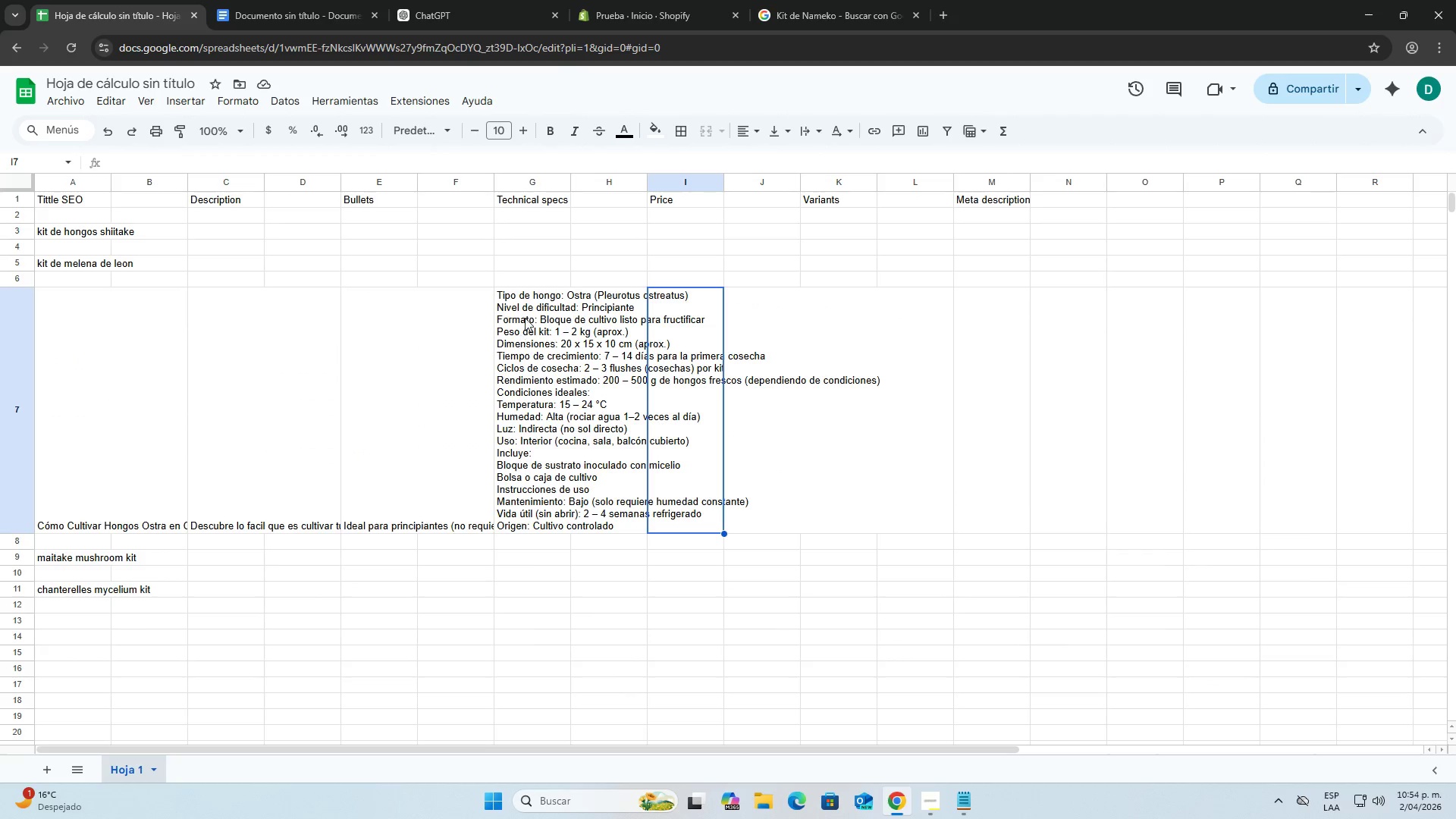 
left_click([534, 297])
 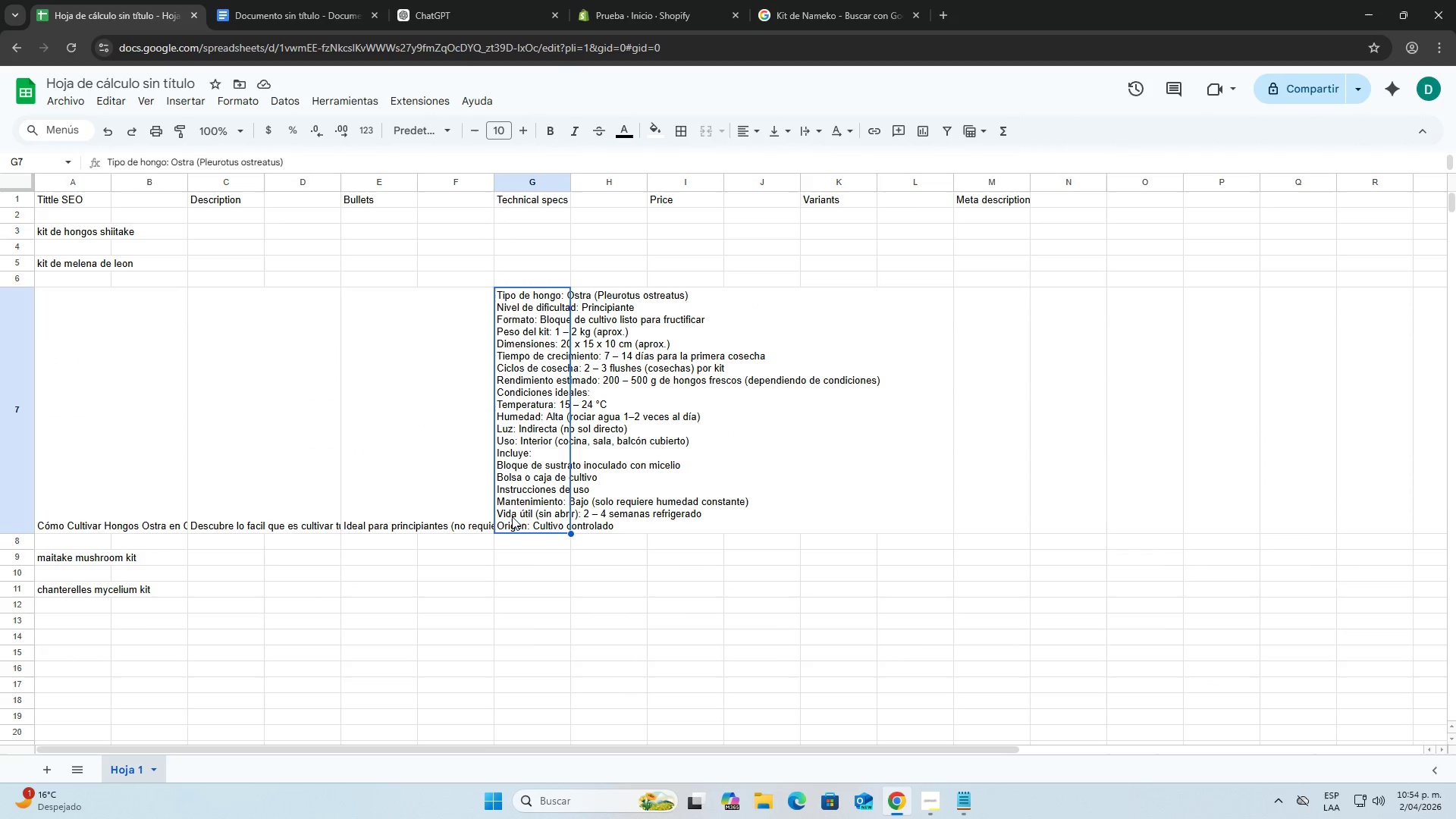 
double_click([512, 516])
 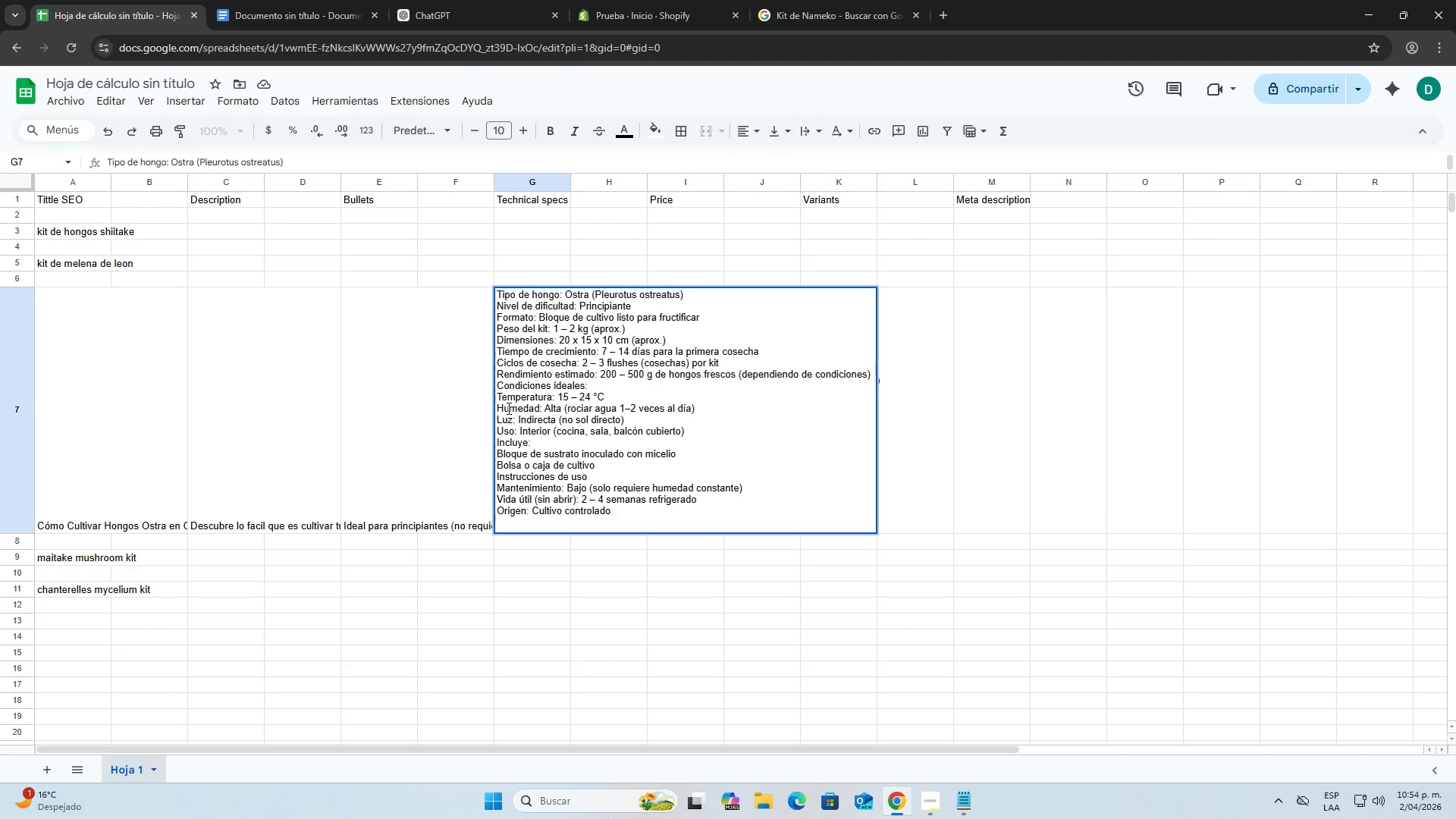 
scroll: coordinate [509, 402], scroll_direction: up, amount: 1.0
 